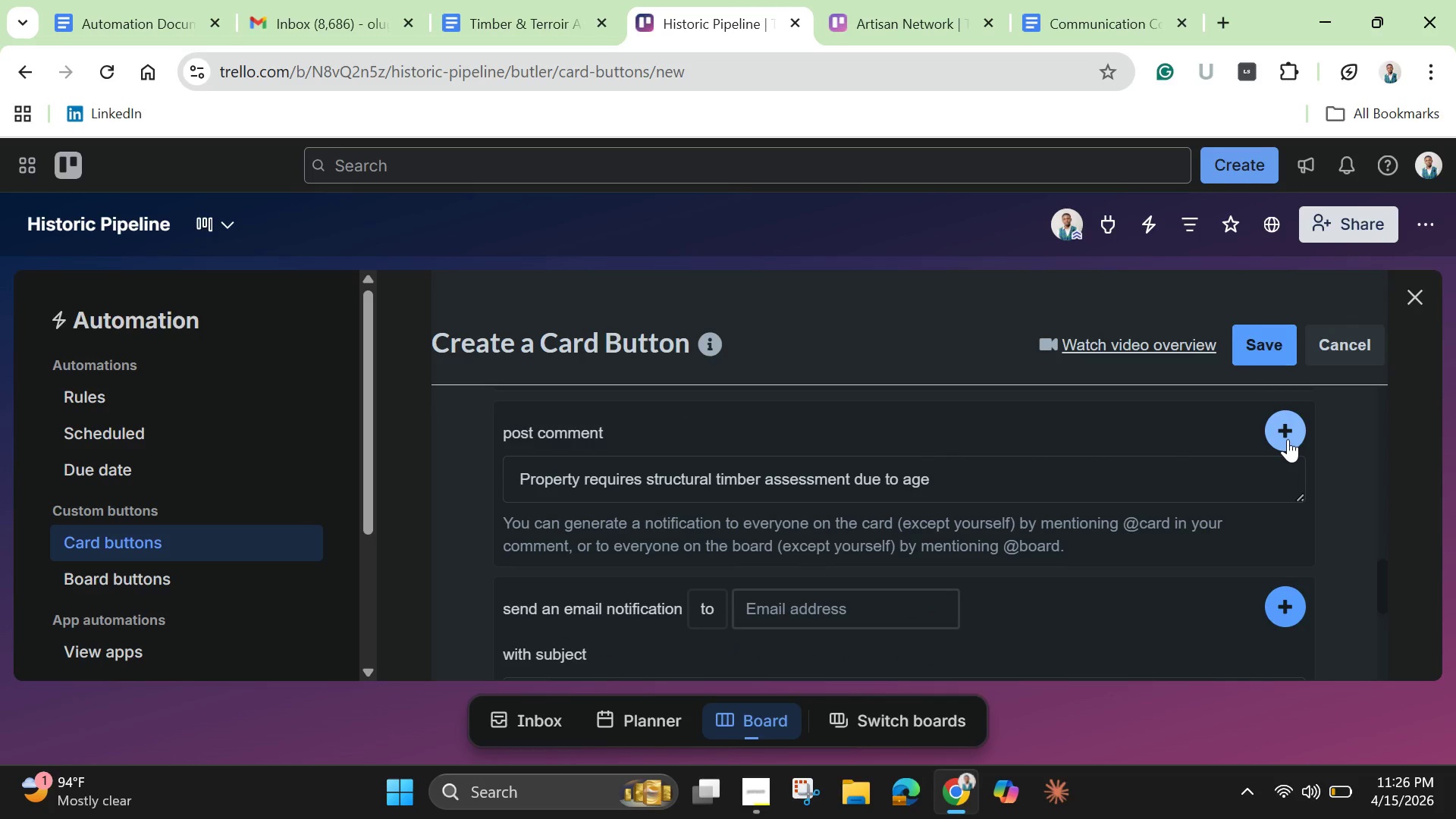 
scroll: coordinate [1263, 444], scroll_direction: up, amount: 3.0
 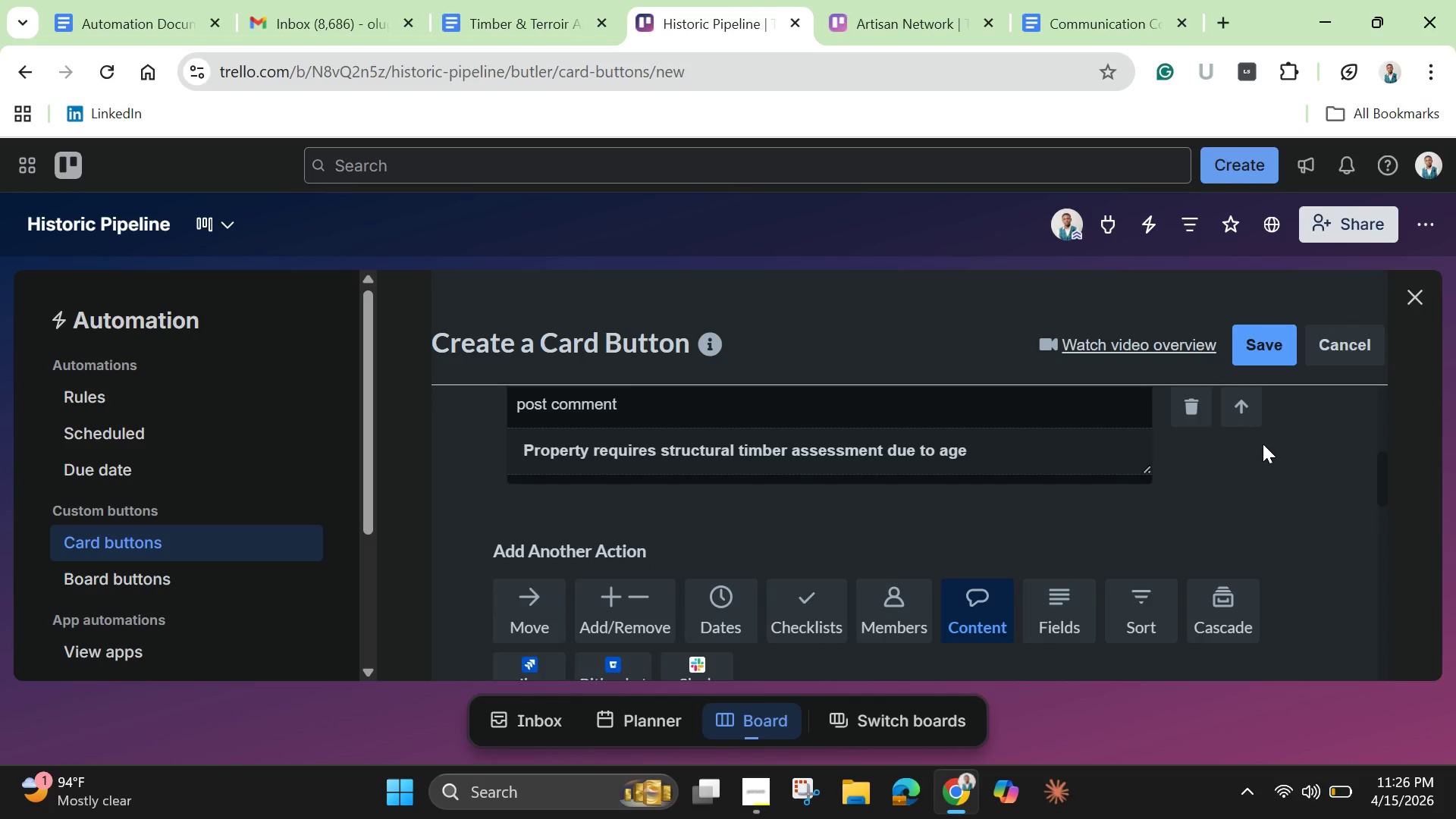 
wait(9.5)
 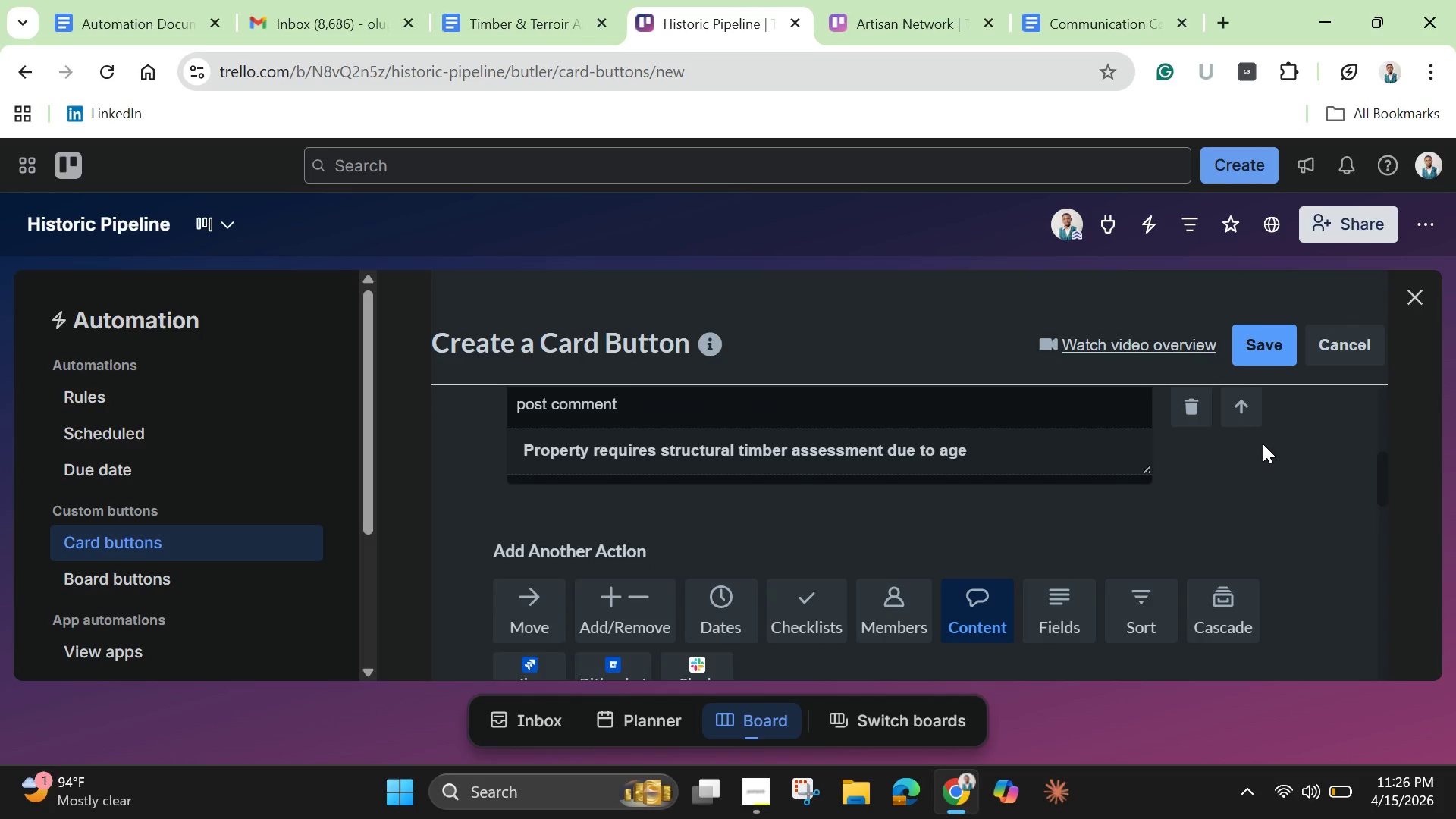 
scroll: coordinate [1227, 446], scroll_direction: down, amount: 2.0
 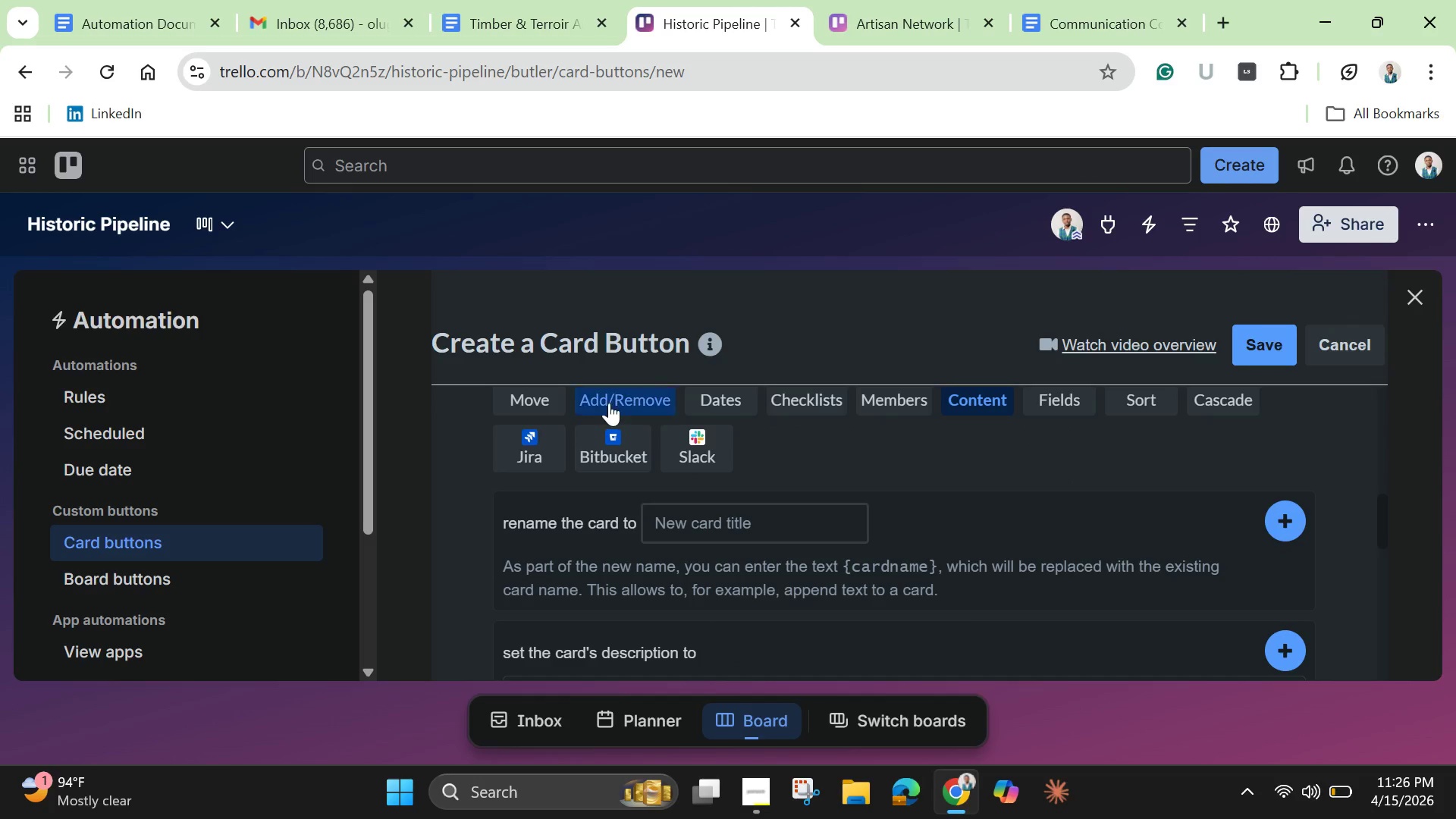 
left_click([612, 401])
 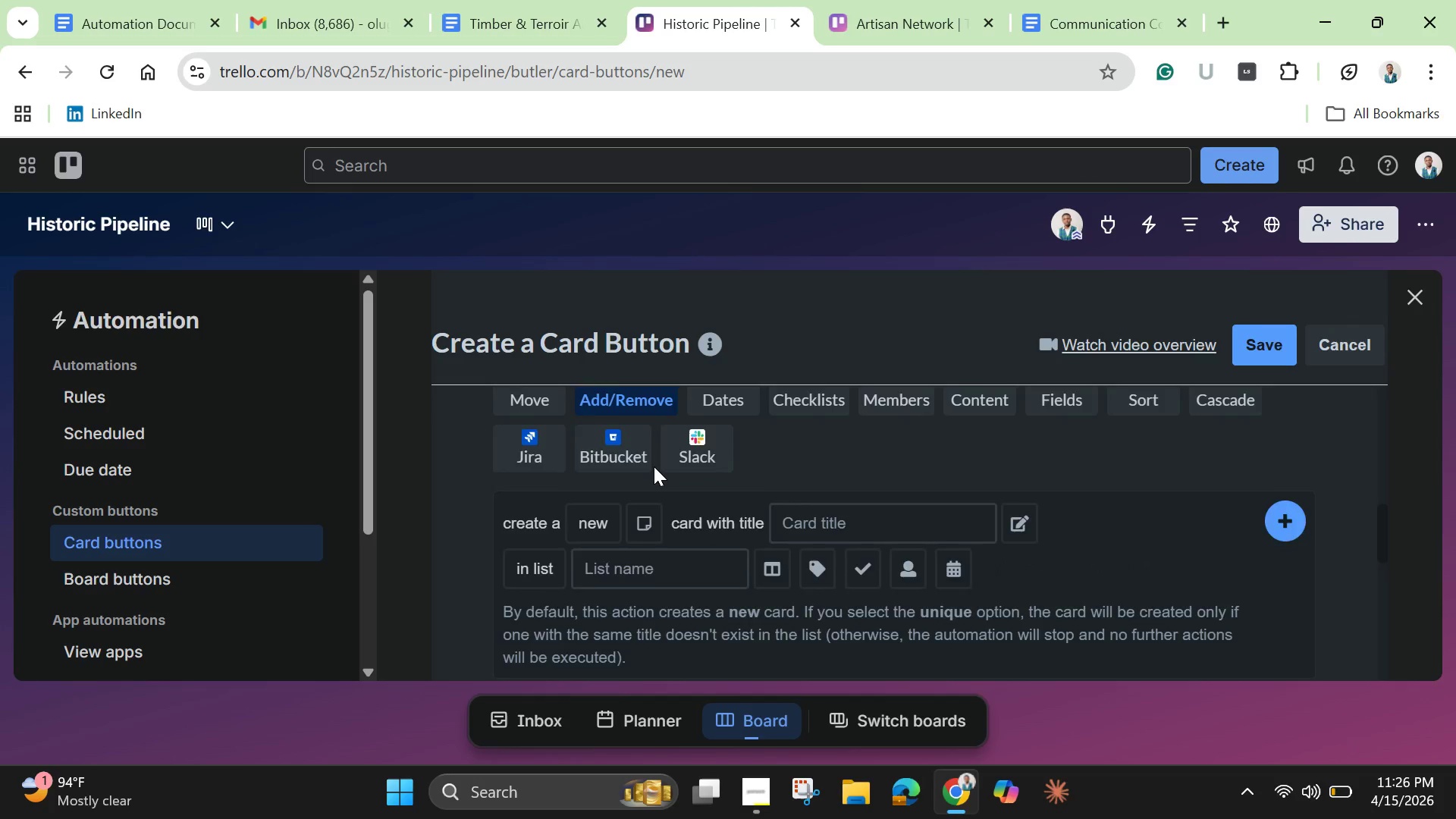 
scroll: coordinate [661, 539], scroll_direction: down, amount: 2.0
 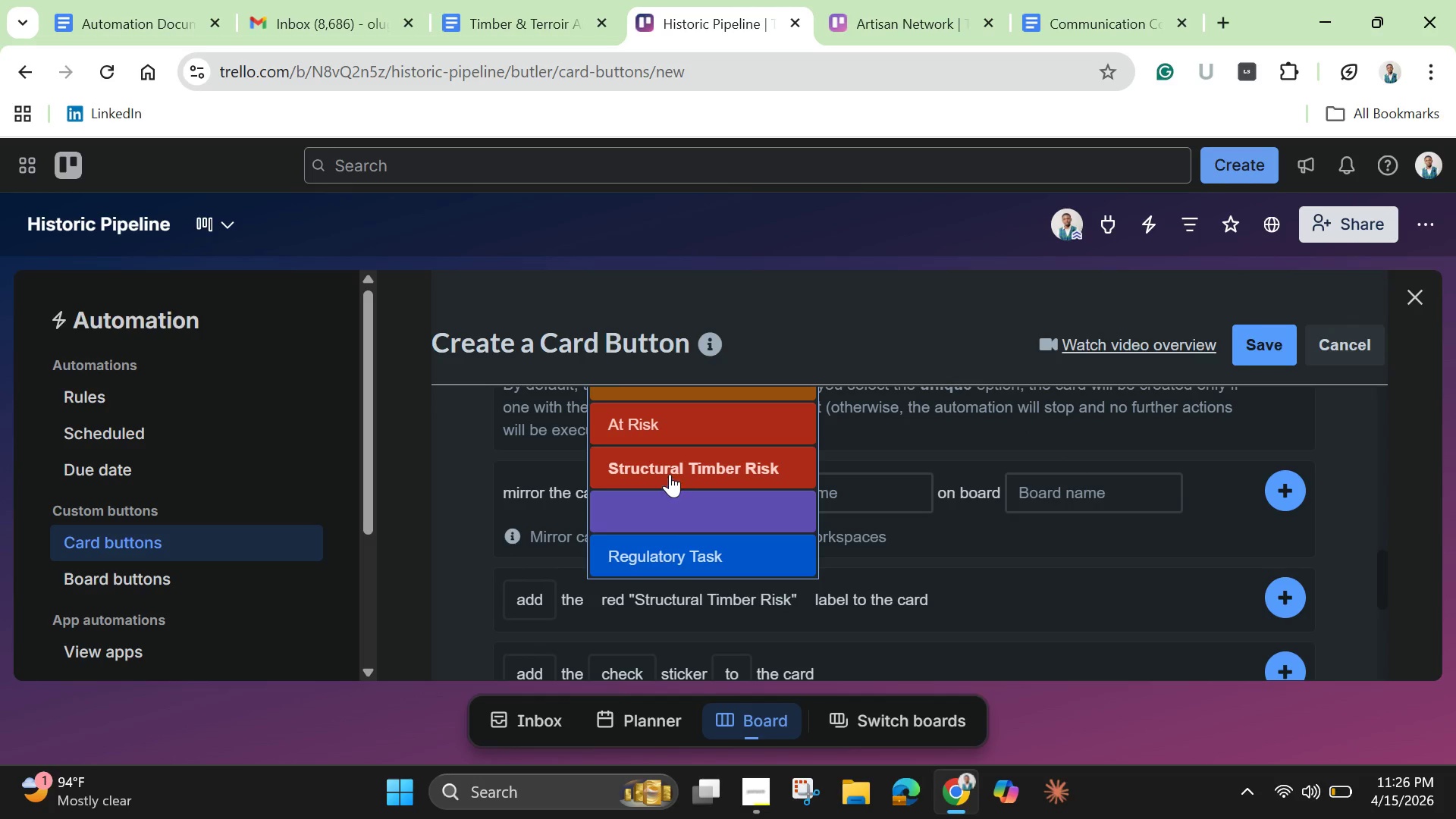 
left_click([662, 418])
 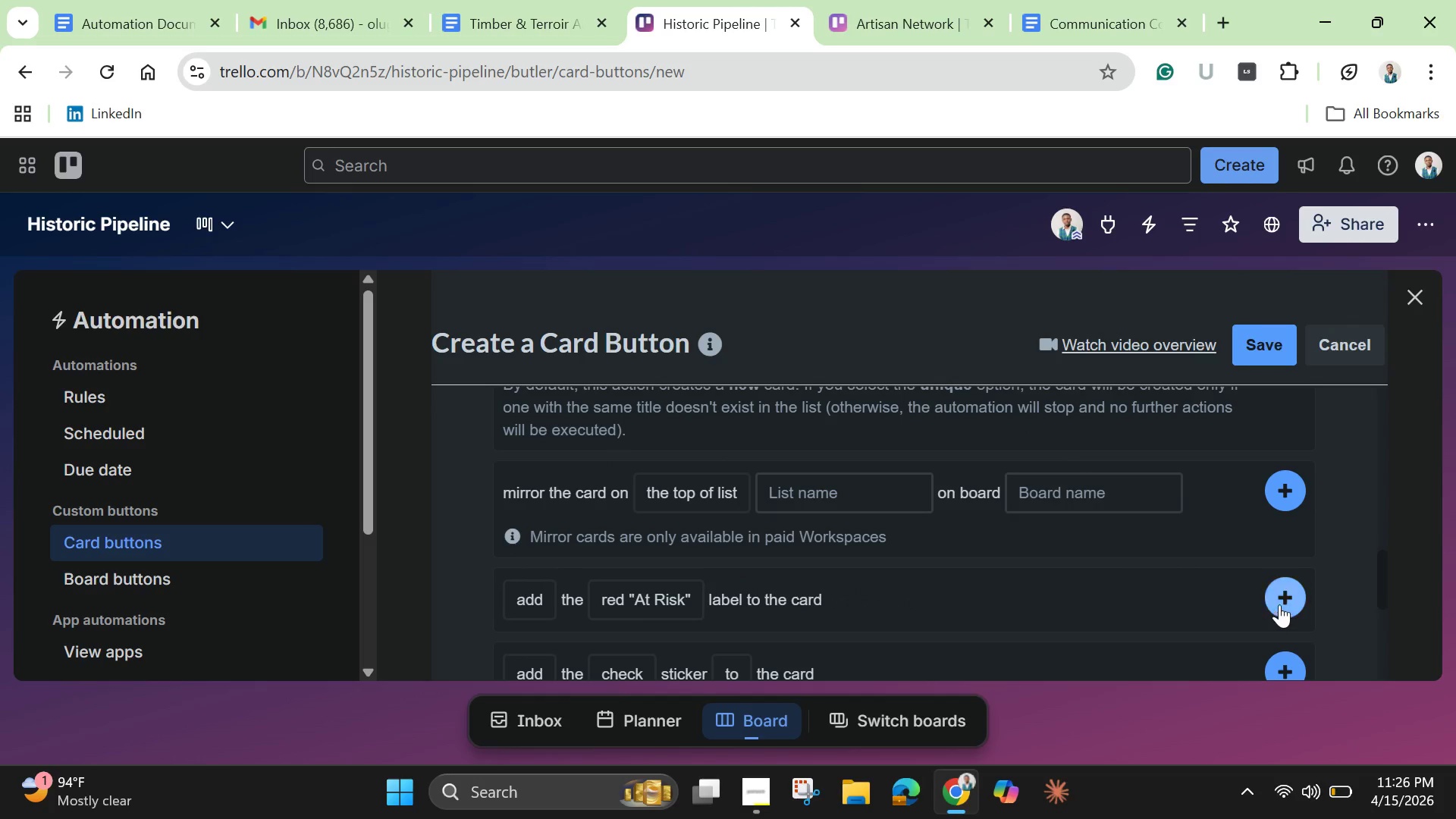 
left_click([1281, 601])
 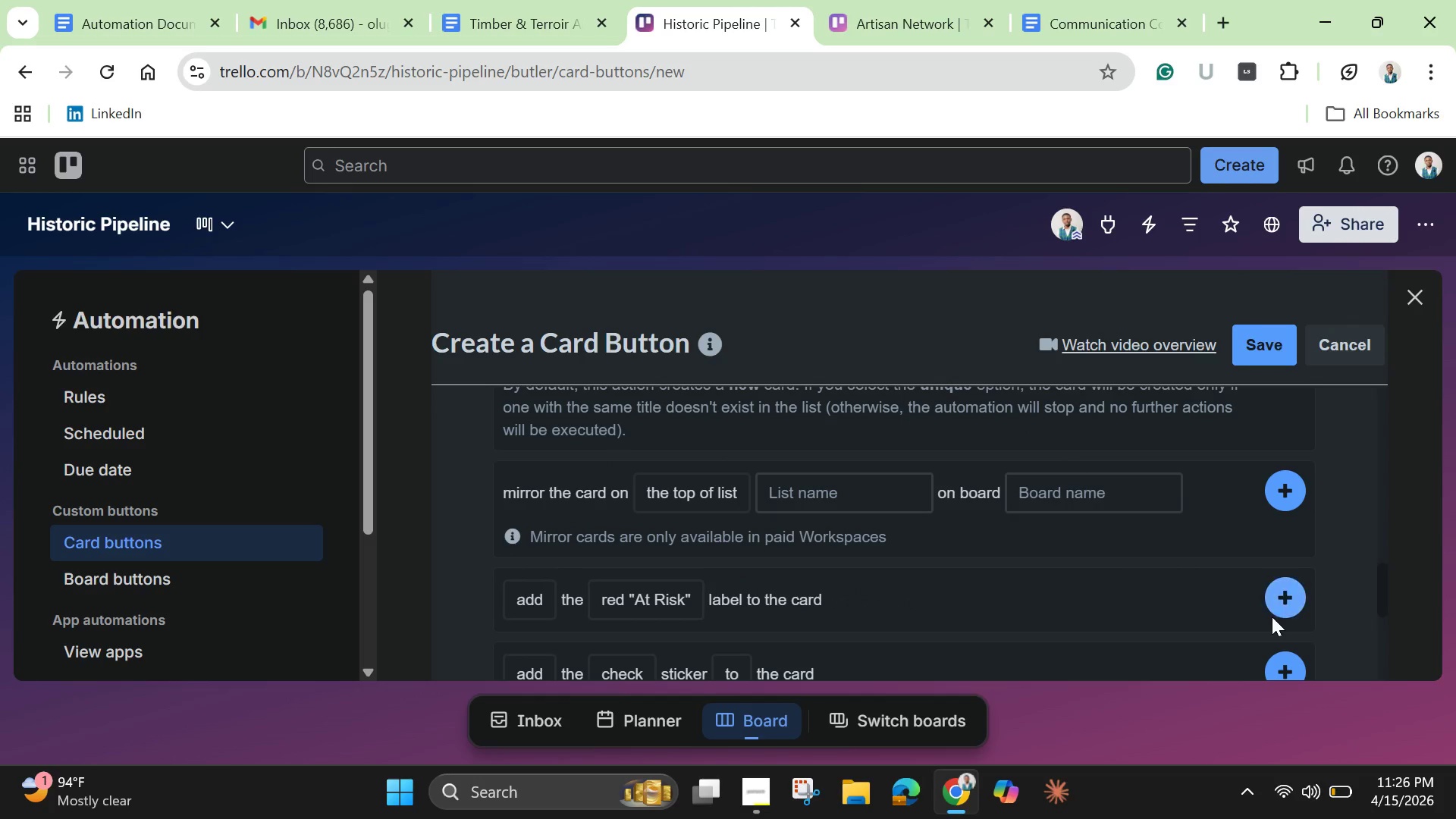 
scroll: coordinate [1266, 613], scroll_direction: up, amount: 6.0
 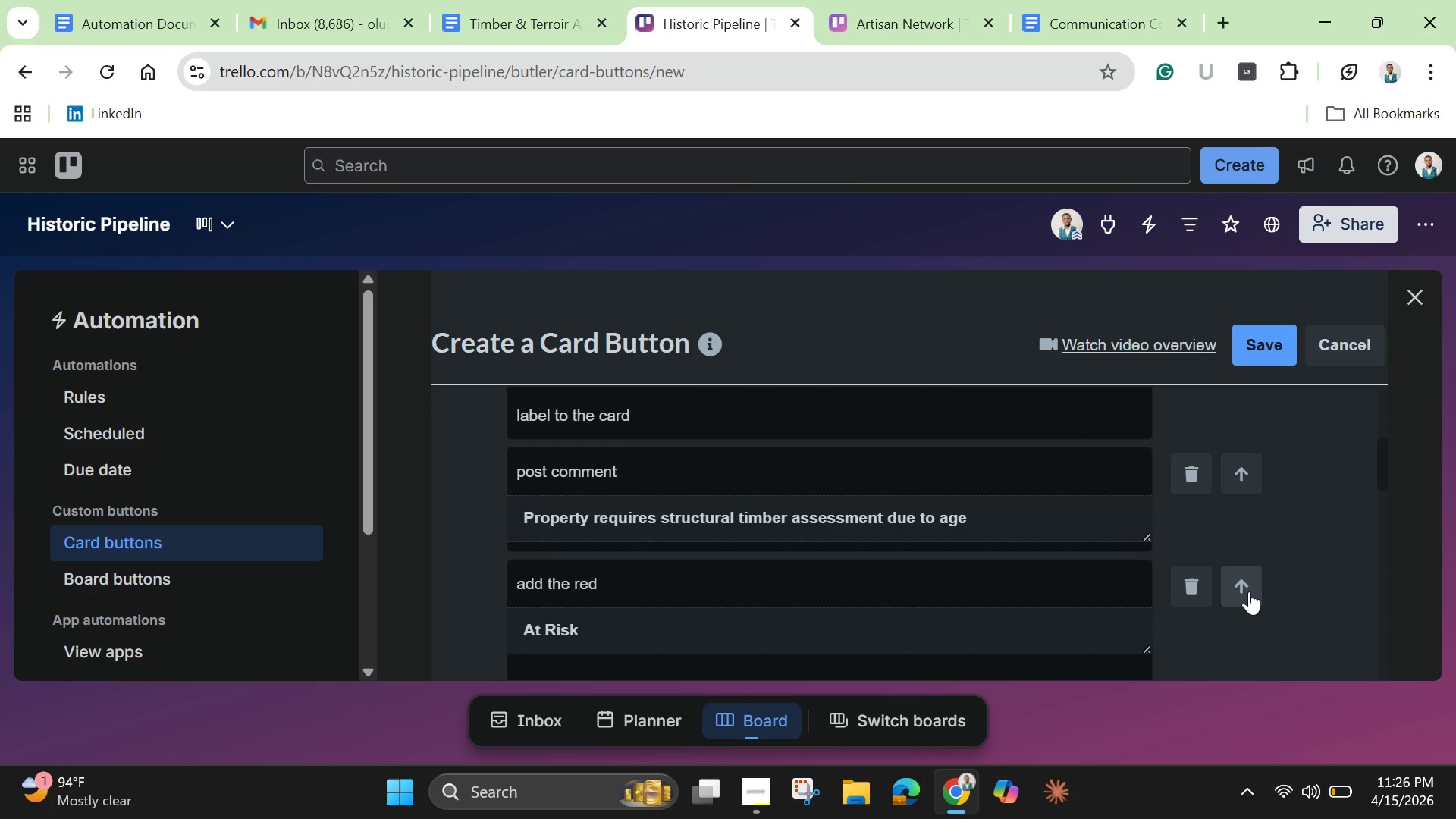 
scroll: coordinate [1249, 592], scroll_direction: down, amount: 1.0
 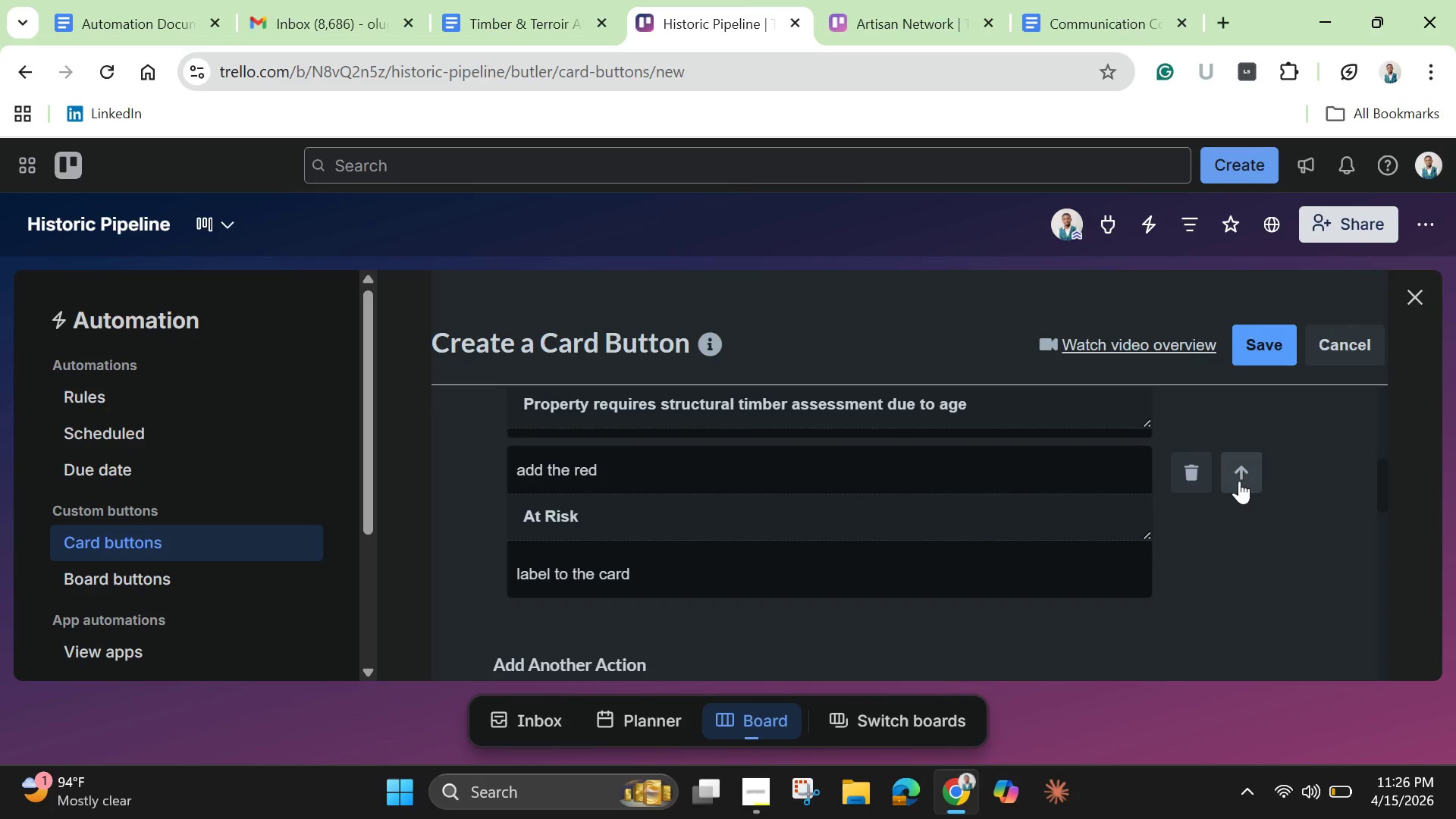 
left_click([1241, 481])
 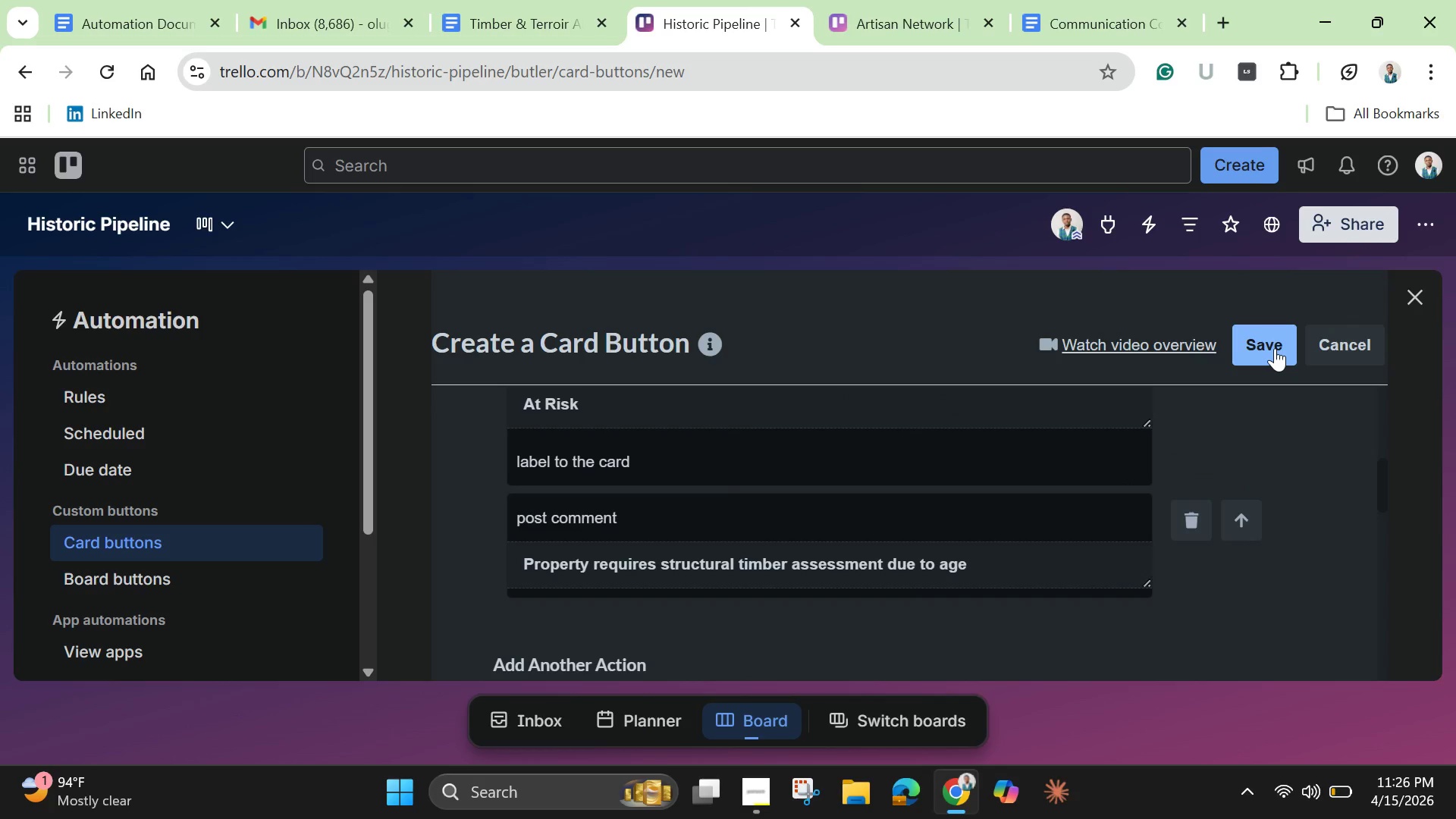 
left_click([1275, 348])
 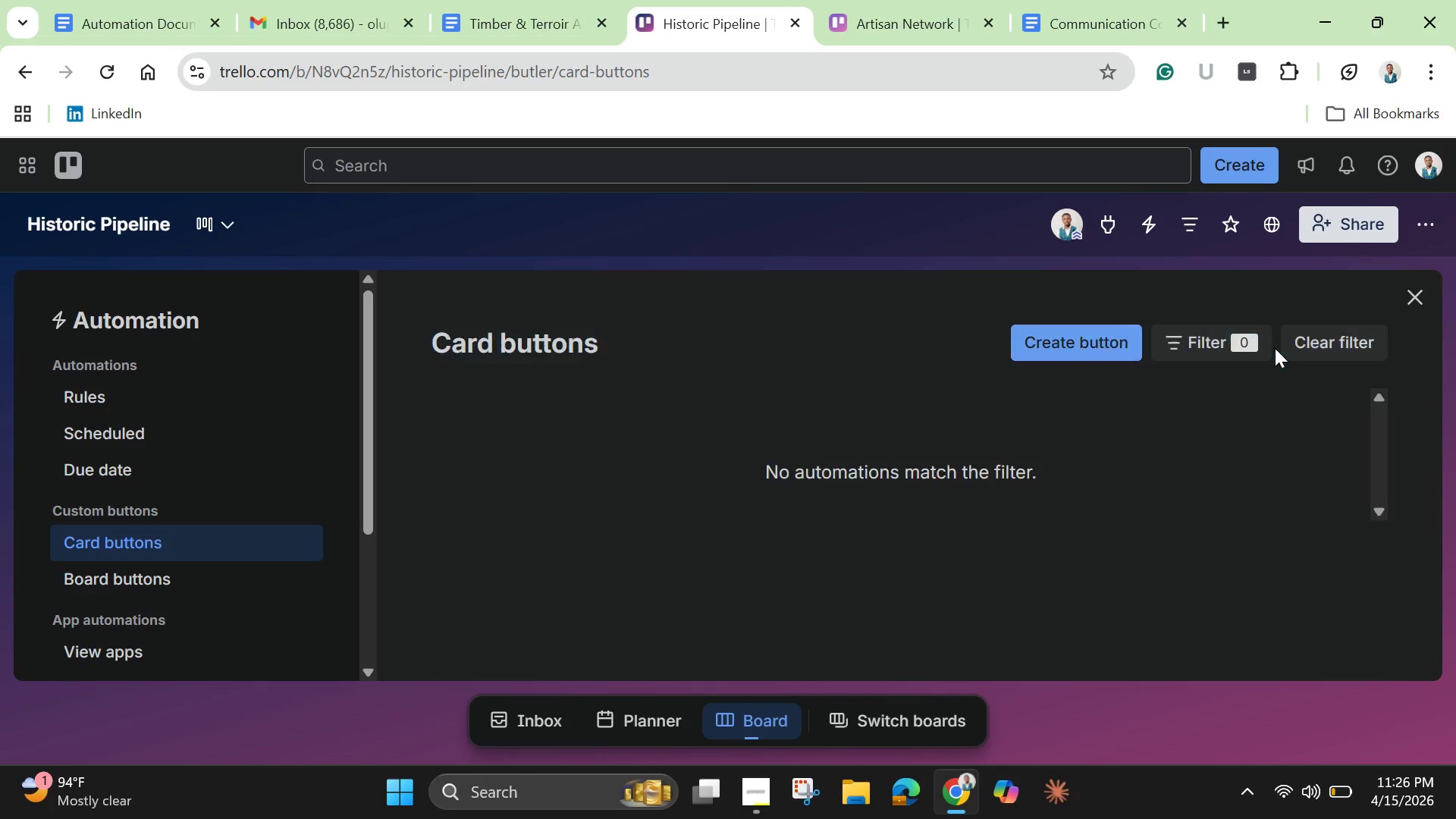 
mouse_move([1253, 362])
 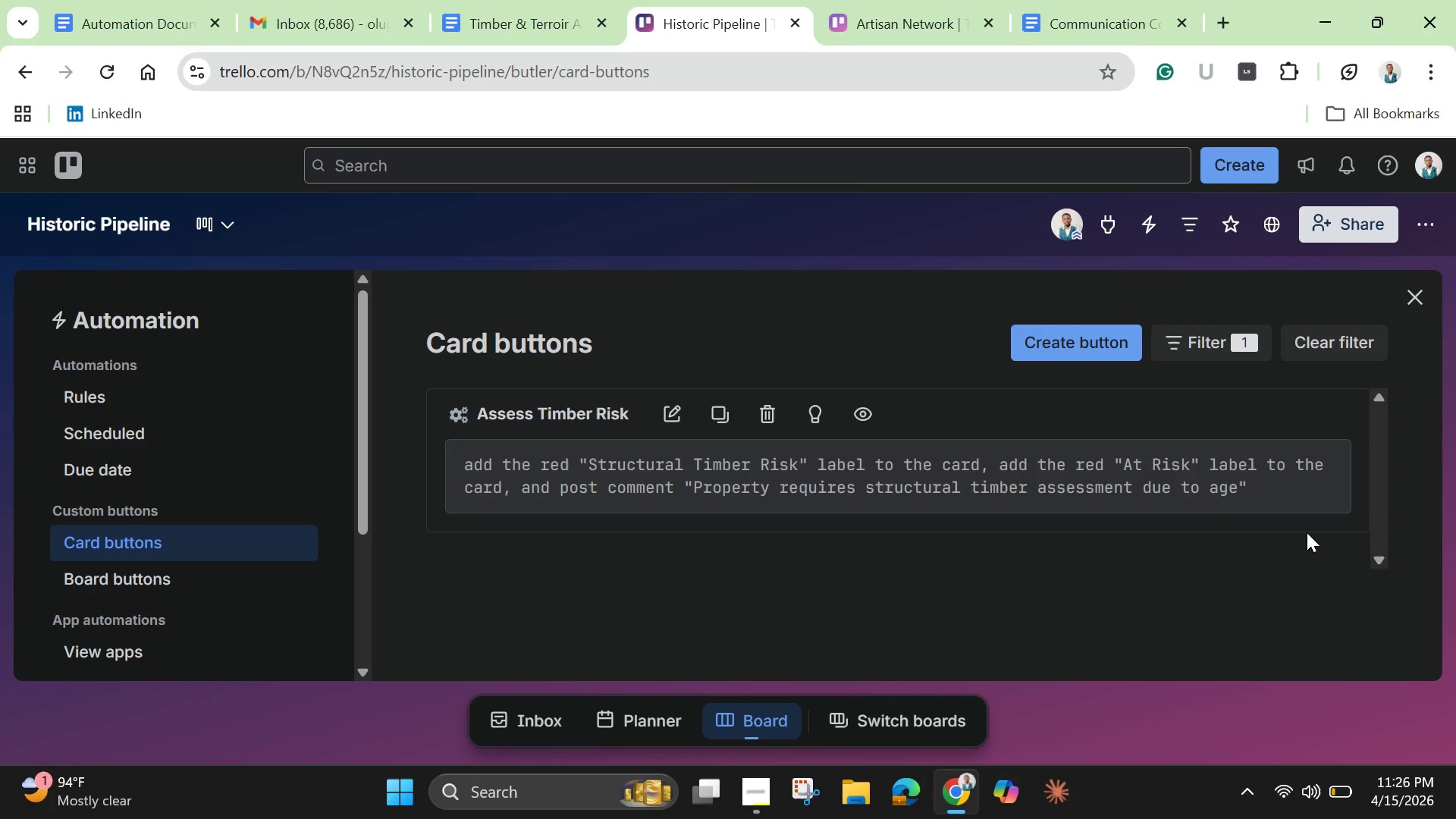 
wait(16.51)
 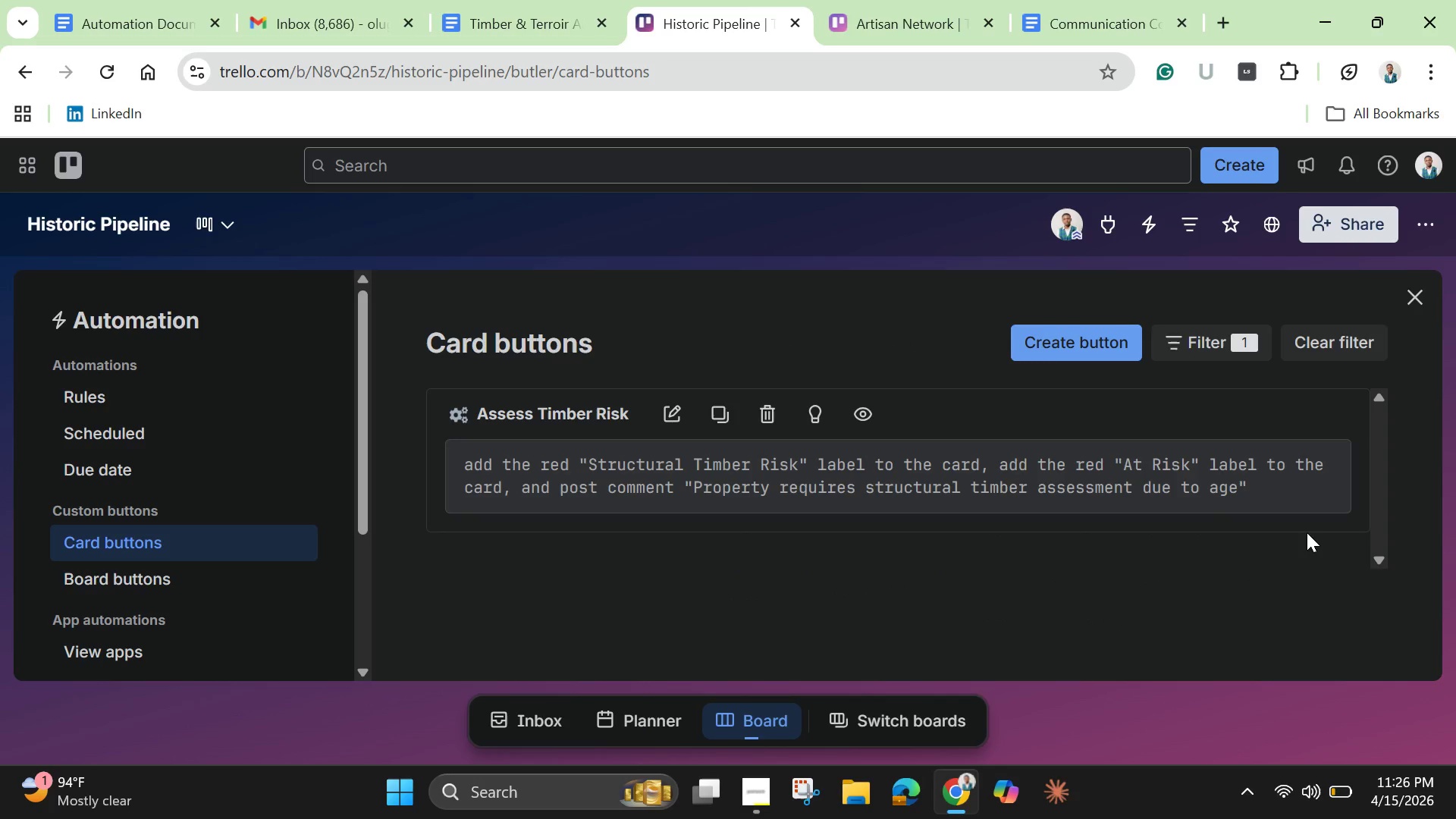 
left_click([1422, 302])
 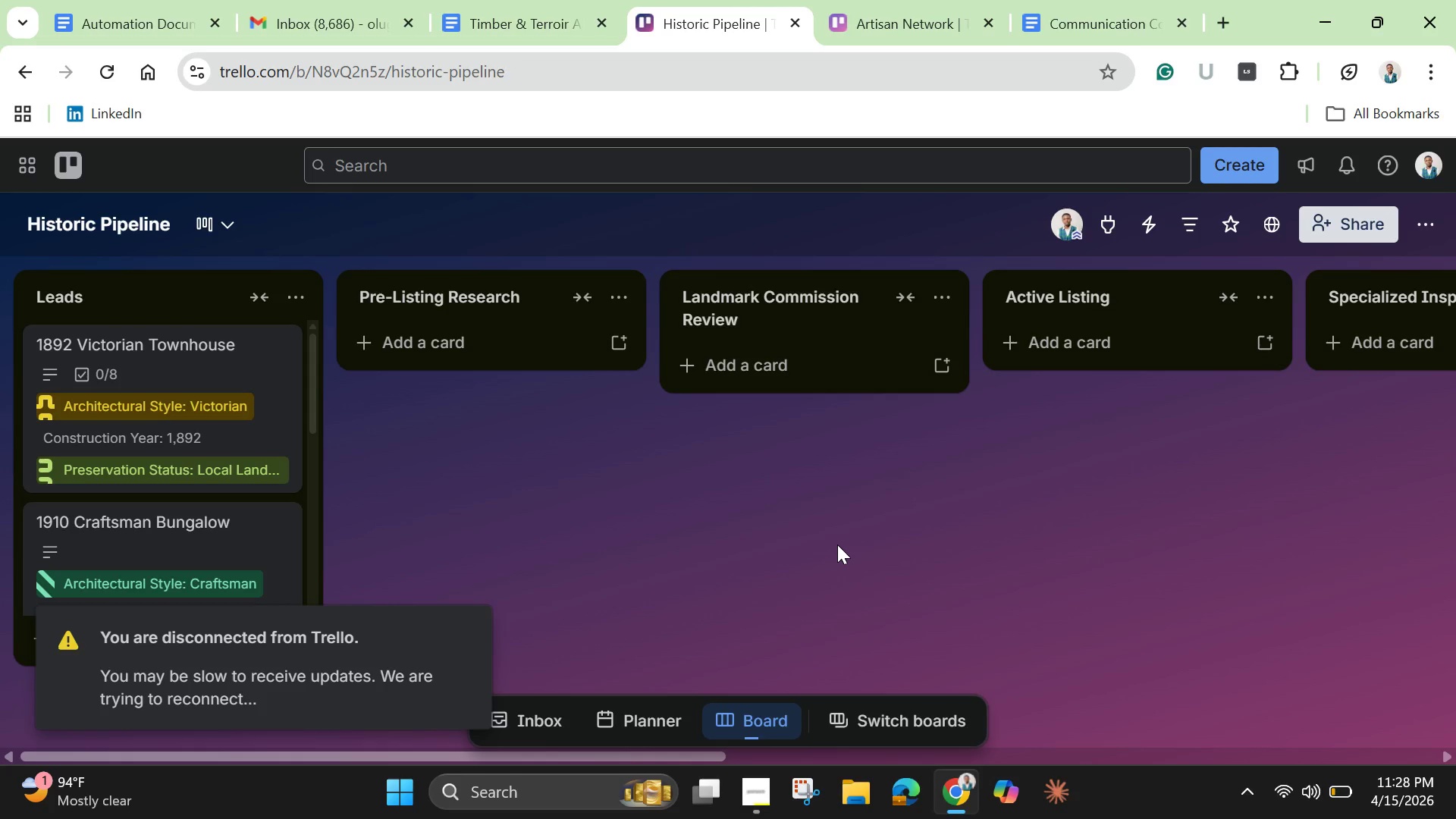 
wait(118.28)
 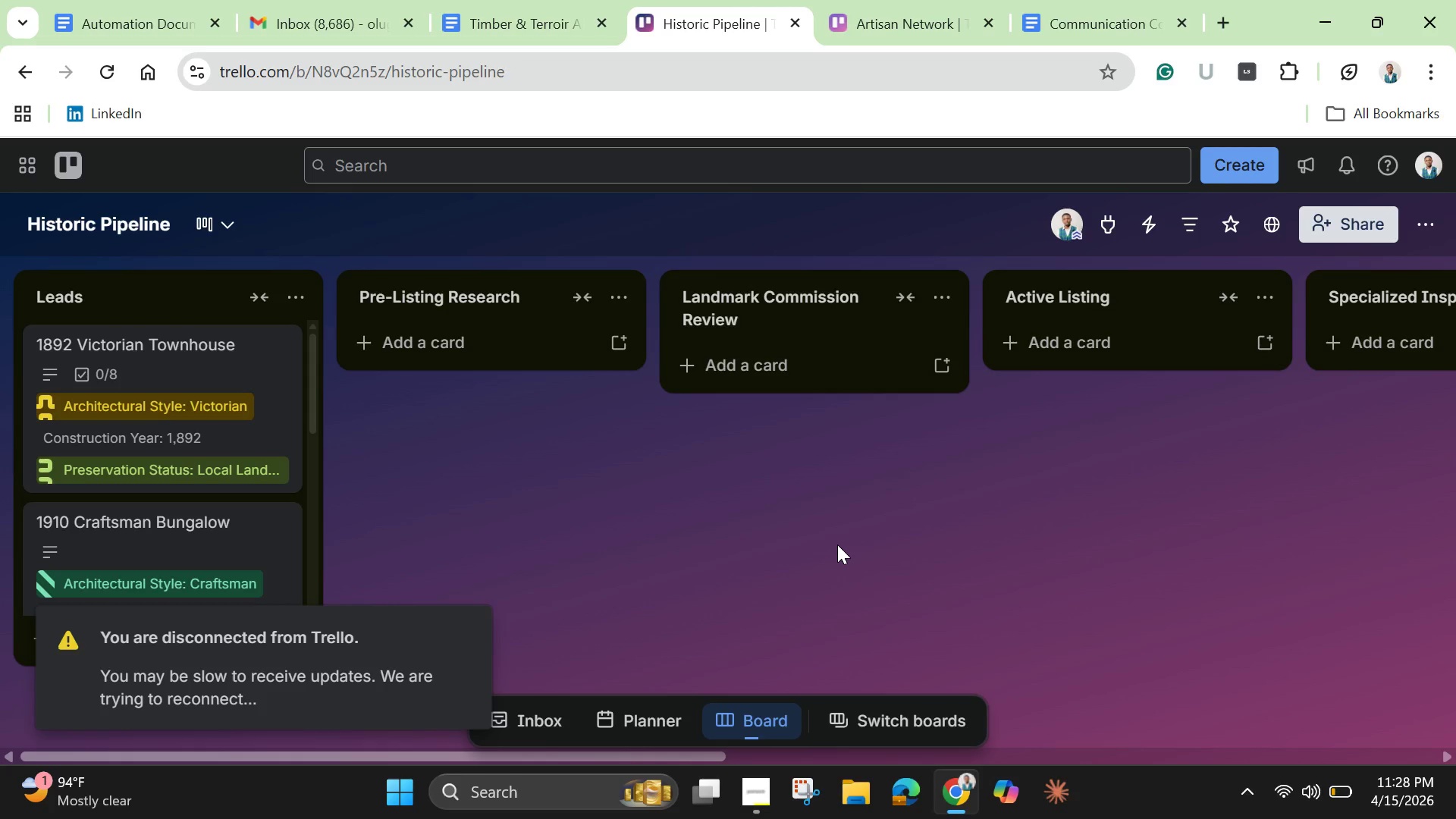 
left_click([837, 544])
 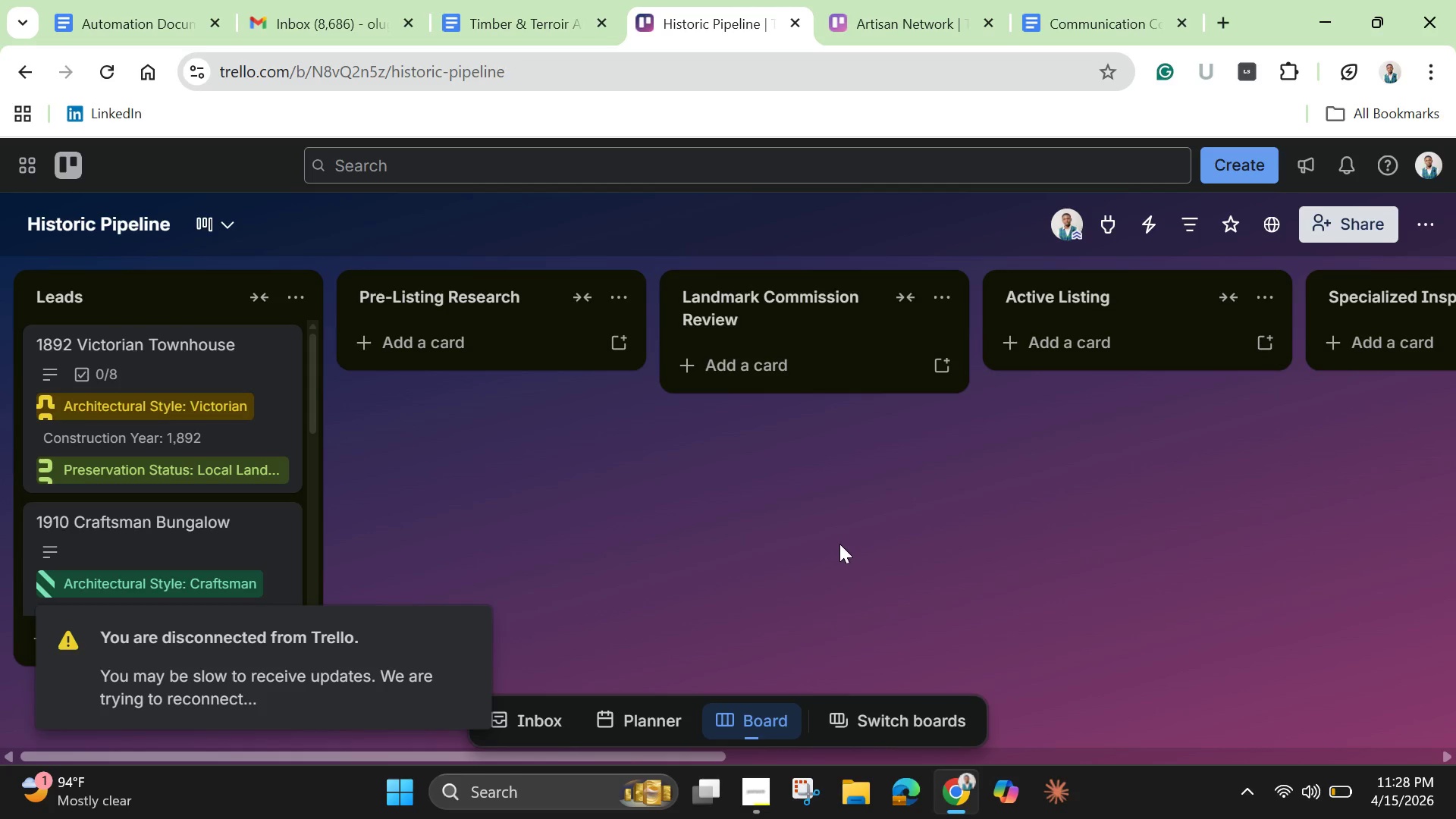 
scroll: coordinate [837, 544], scroll_direction: down, amount: 1.0
 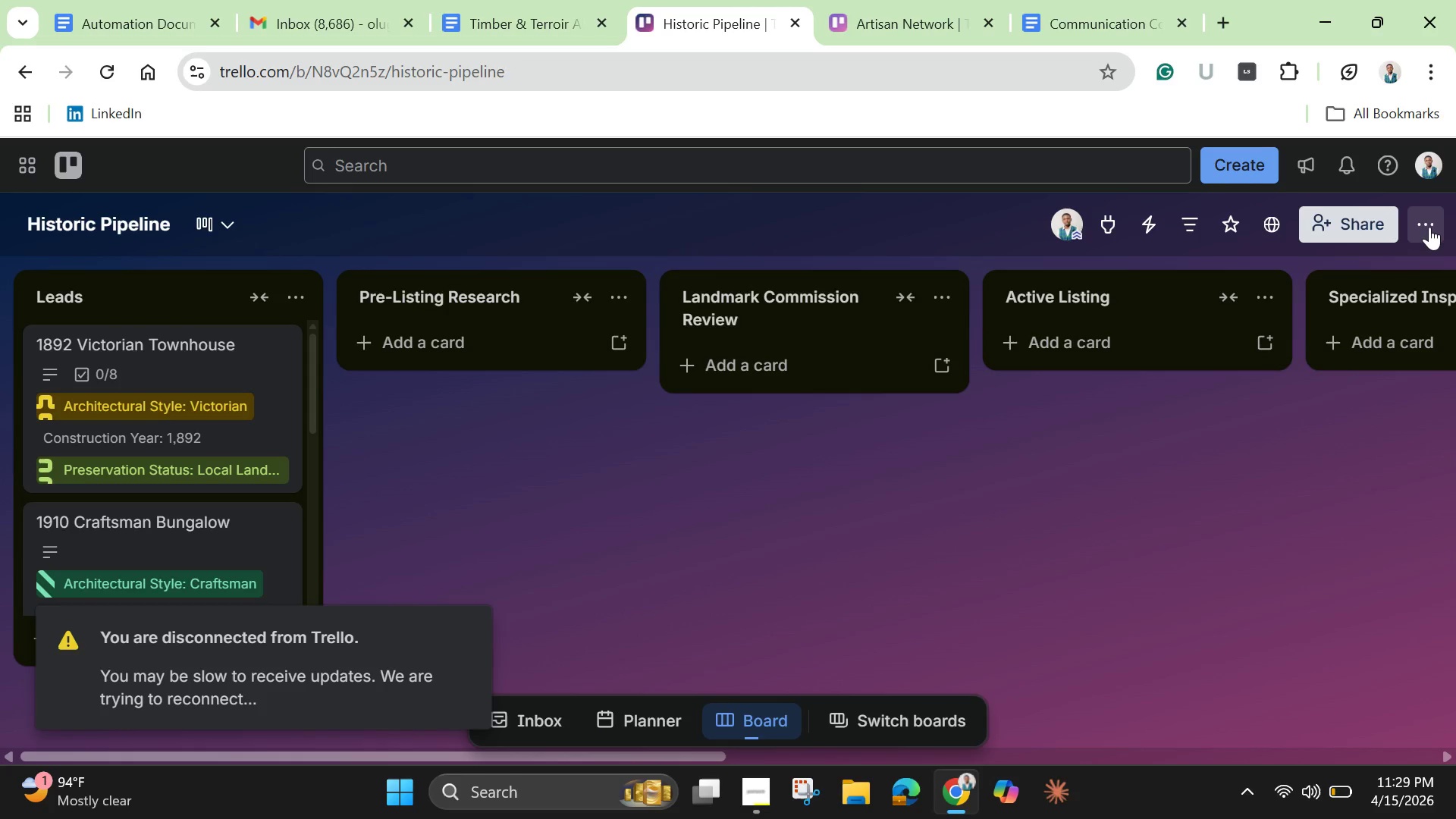 
left_click([1428, 220])
 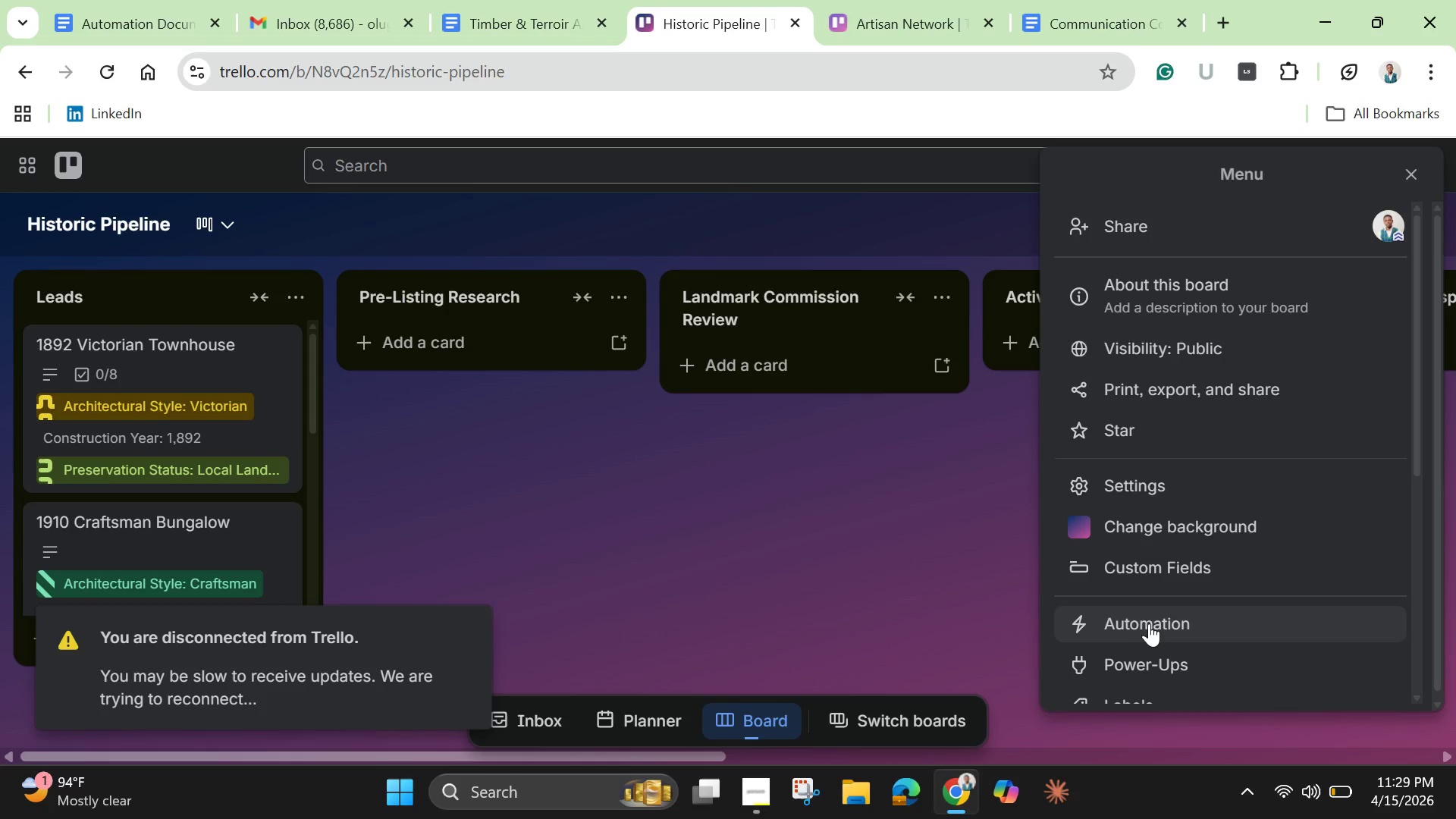 
left_click([1150, 623])
 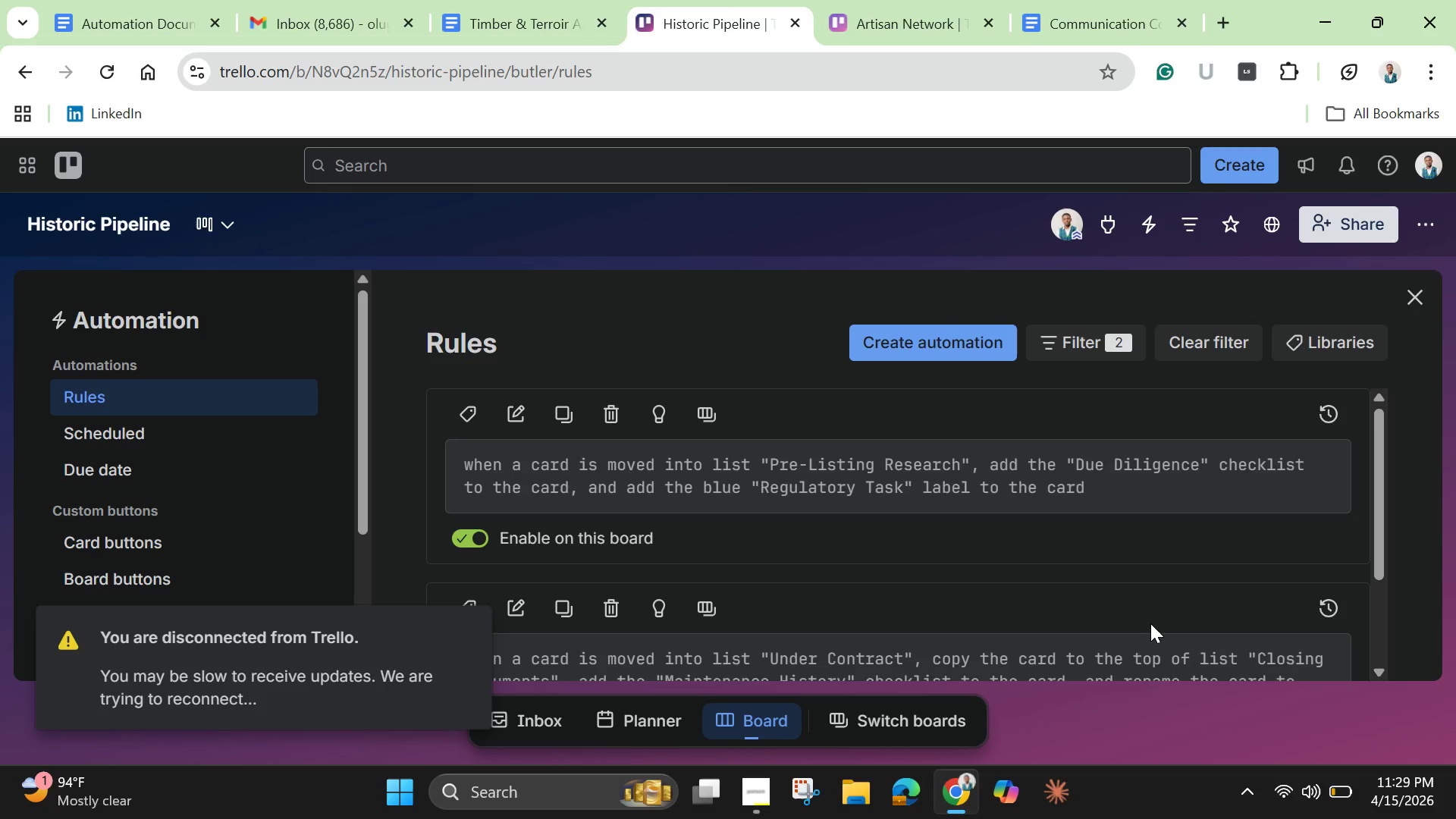 
scroll: coordinate [239, 479], scroll_direction: down, amount: 3.0
 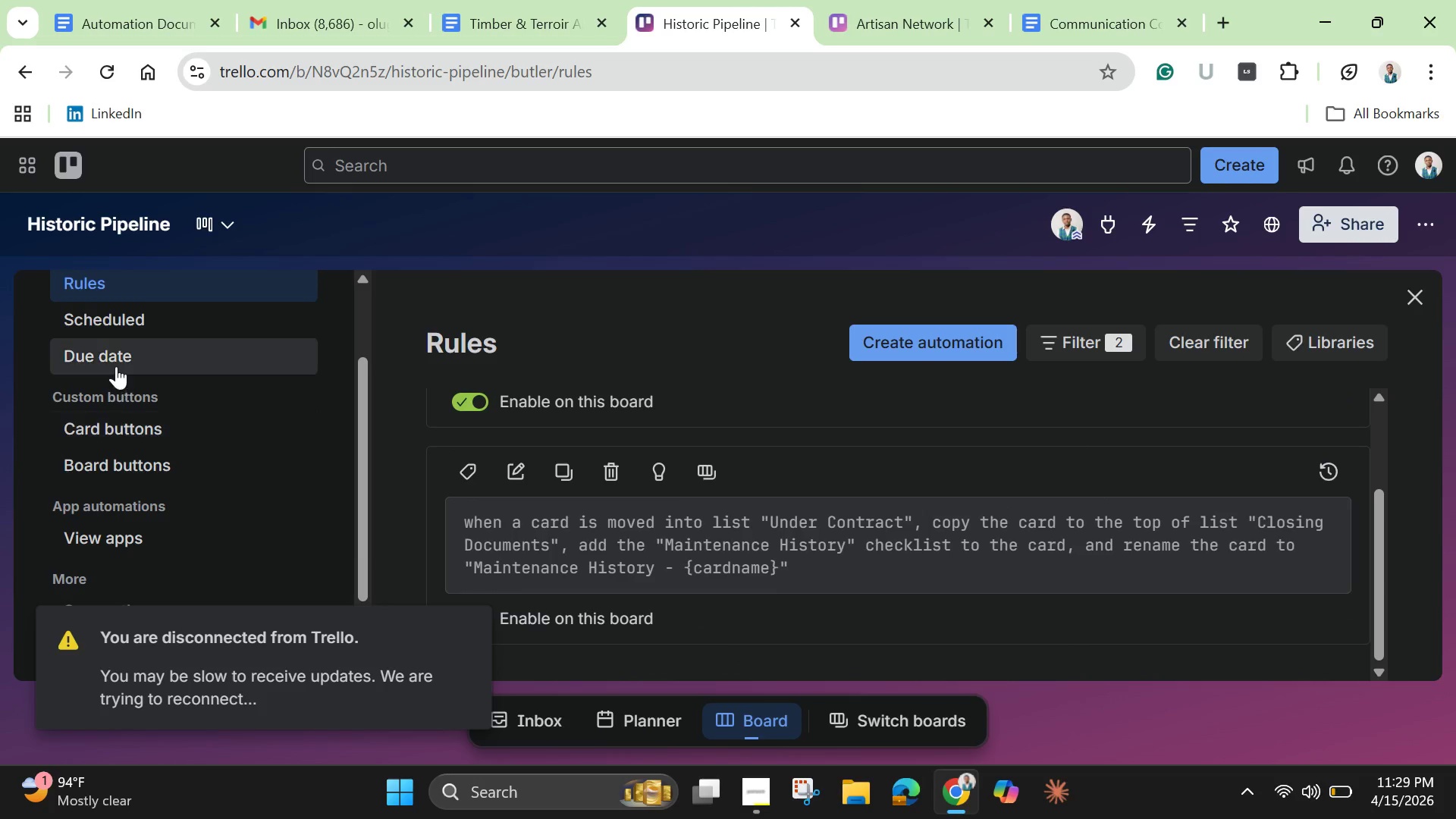 
left_click([116, 365])
 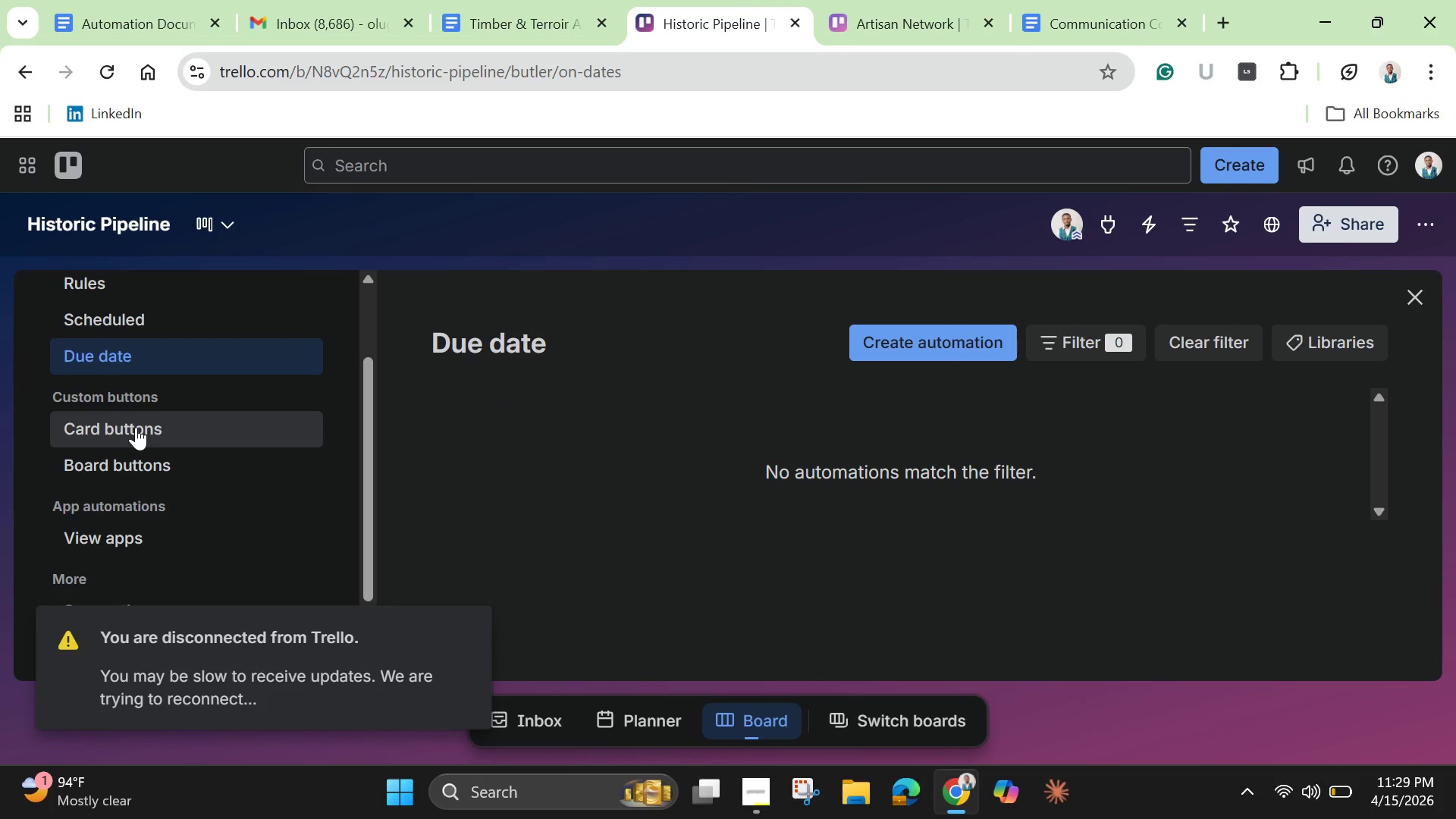 
left_click([136, 427])
 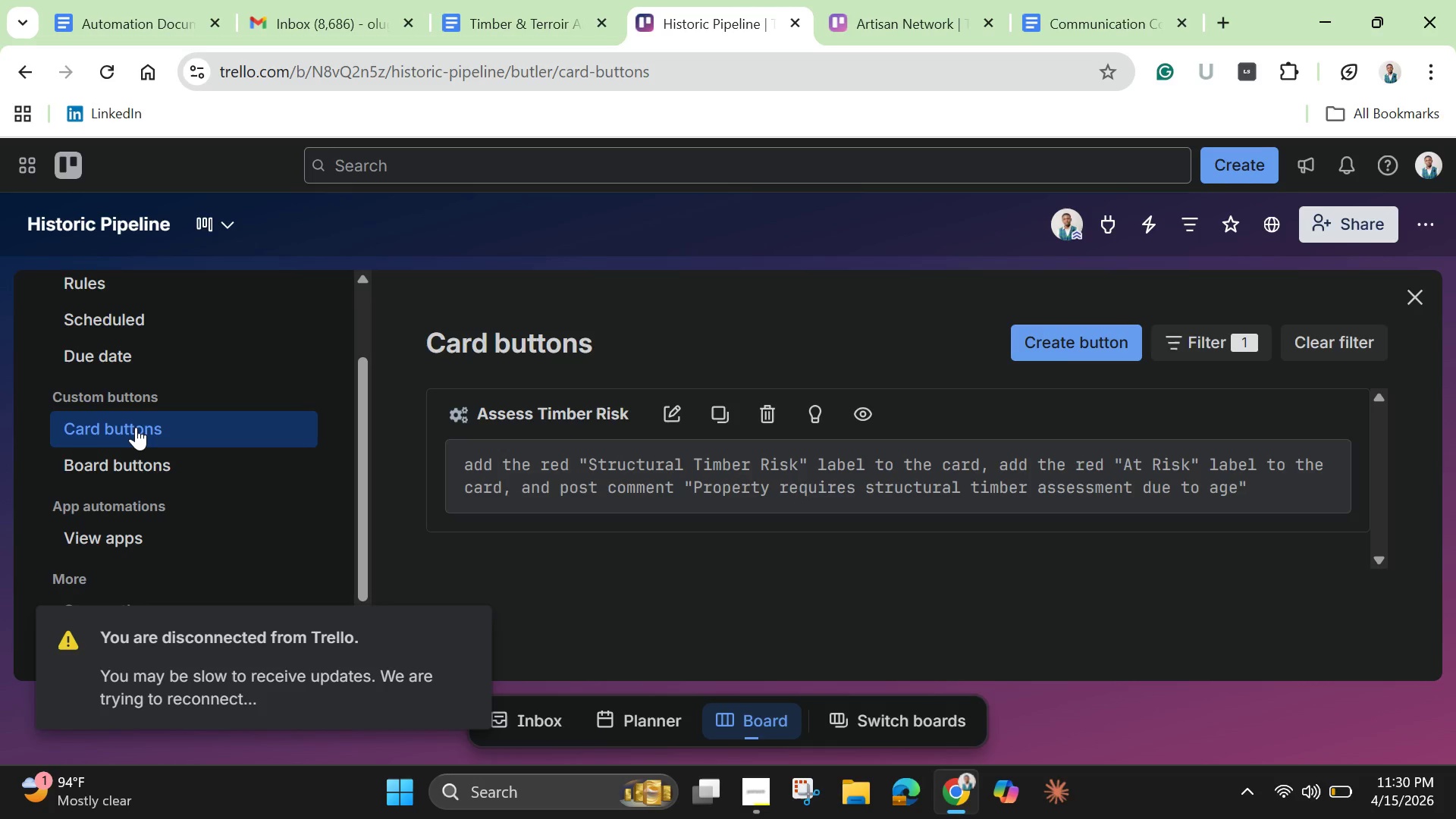 
wait(63.69)
 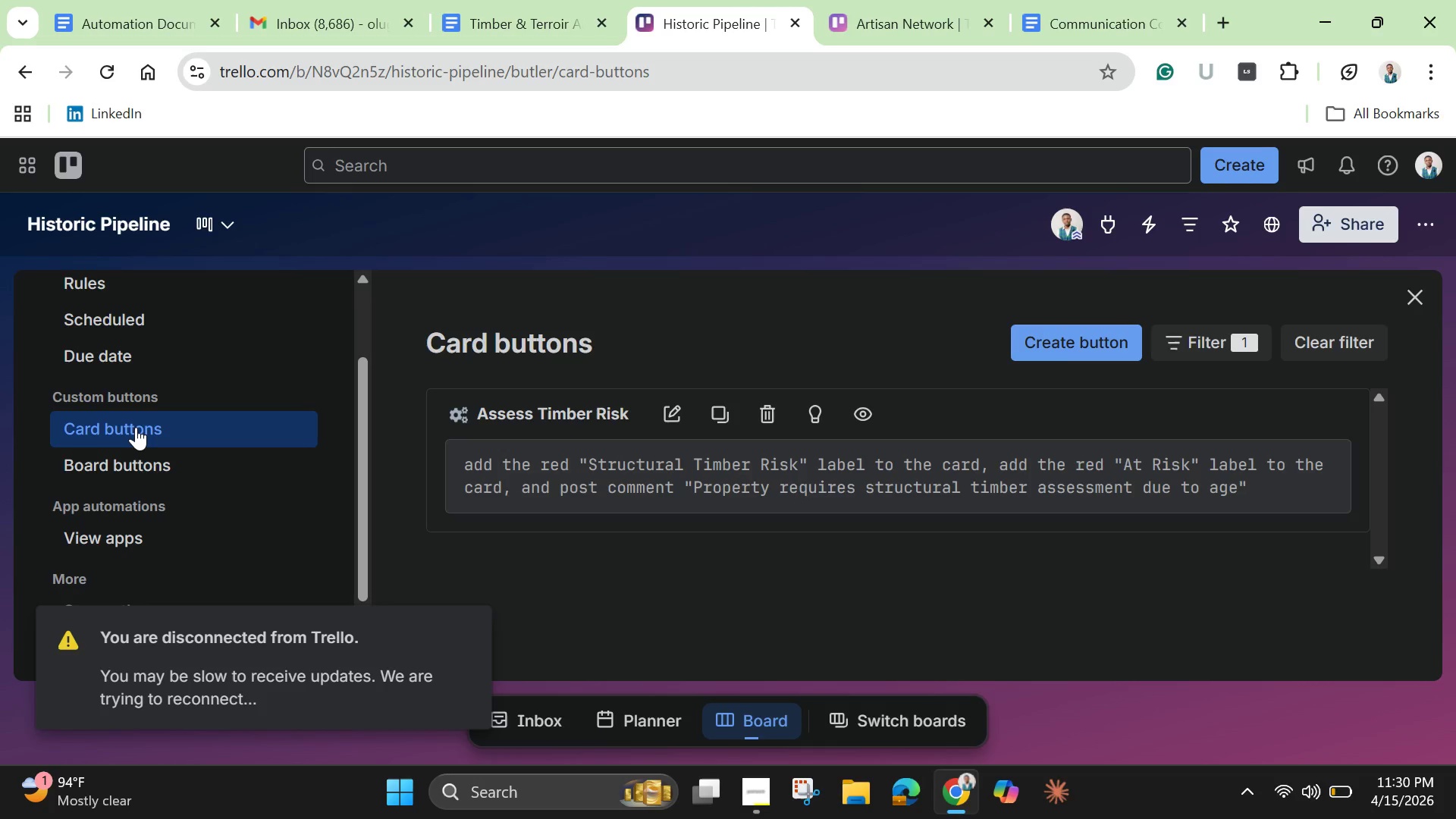 
left_click([1413, 305])
 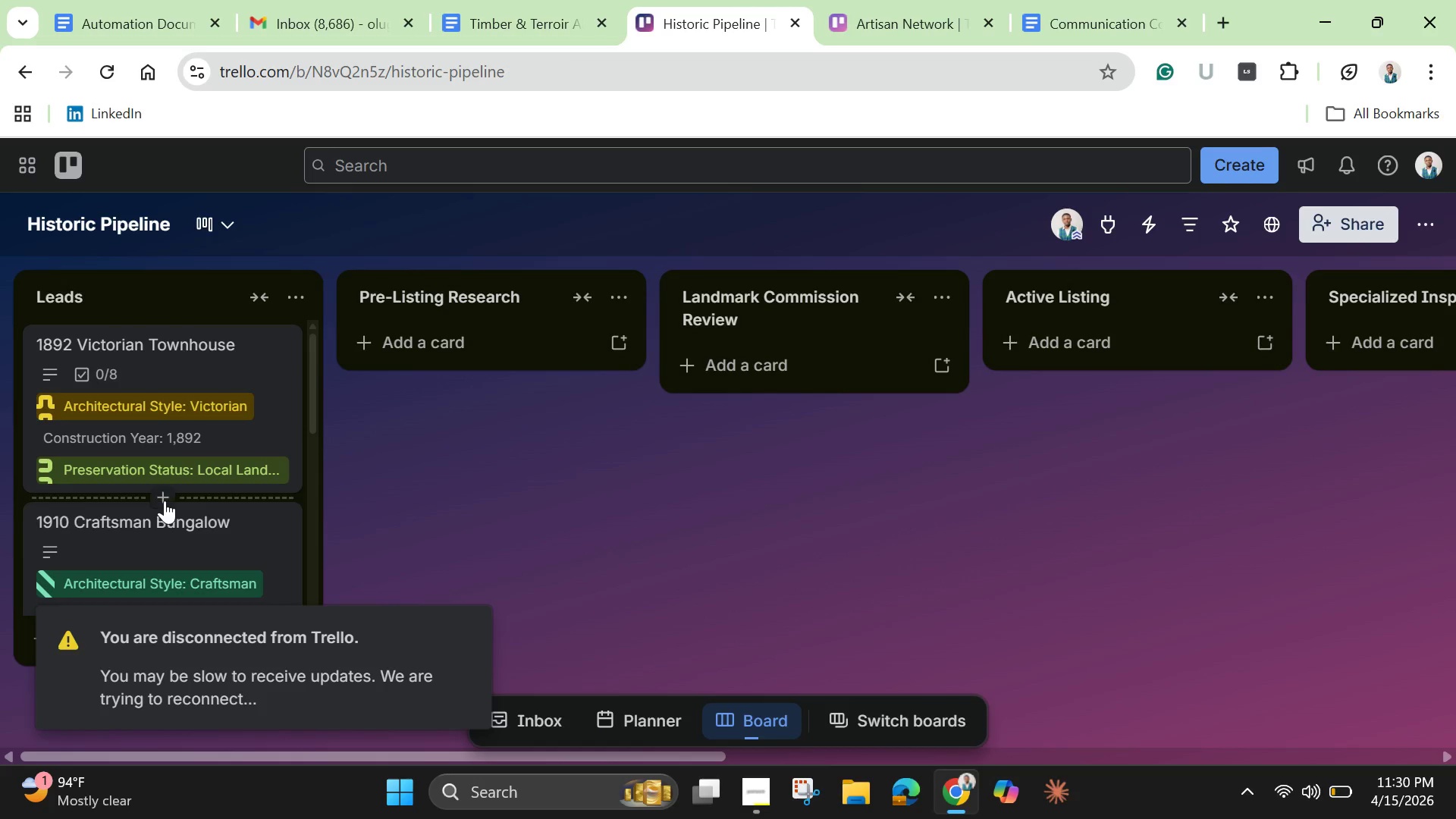 
scroll: coordinate [165, 500], scroll_direction: down, amount: 1.0
 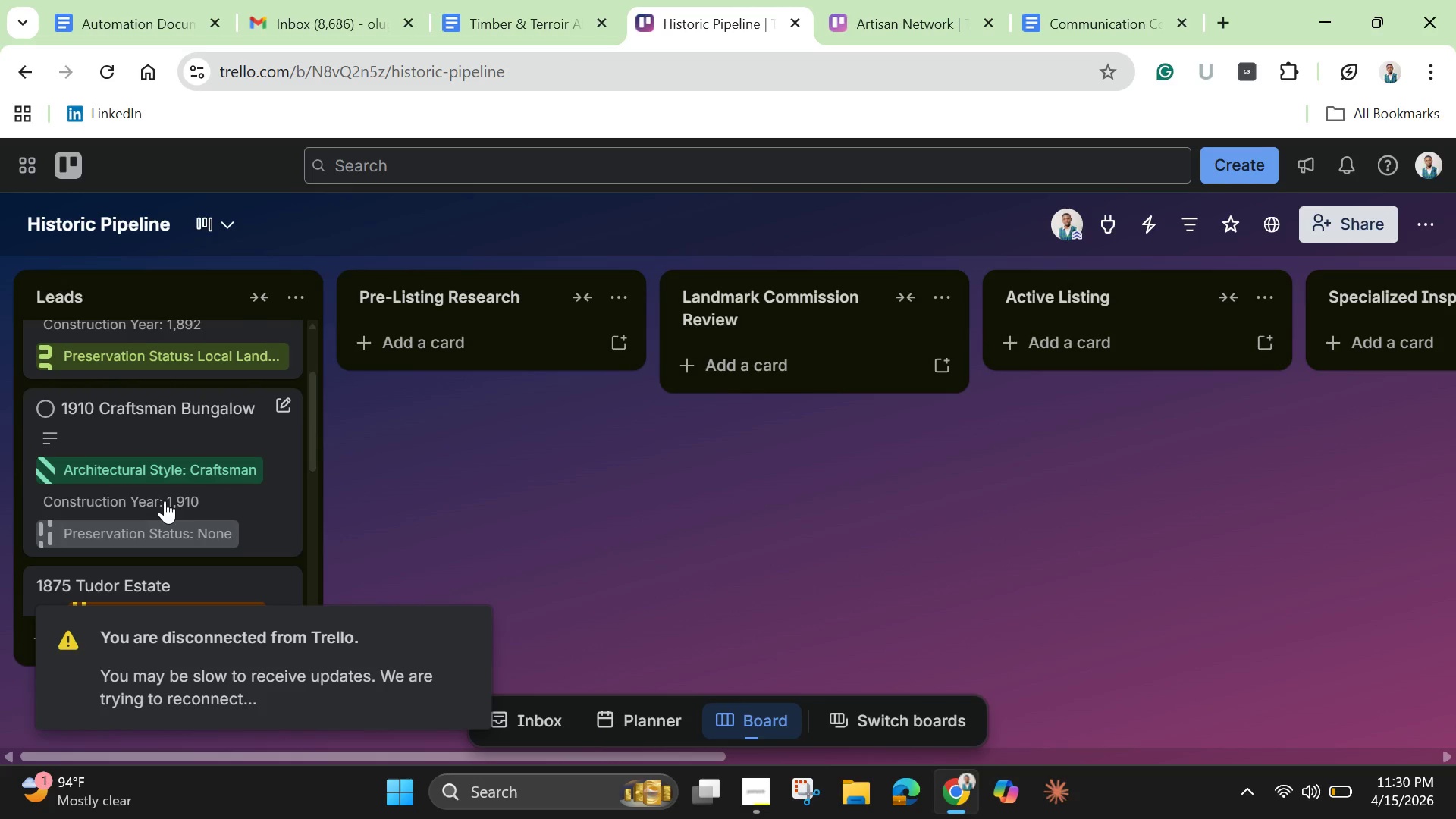 
scroll: coordinate [165, 500], scroll_direction: up, amount: 1.0
 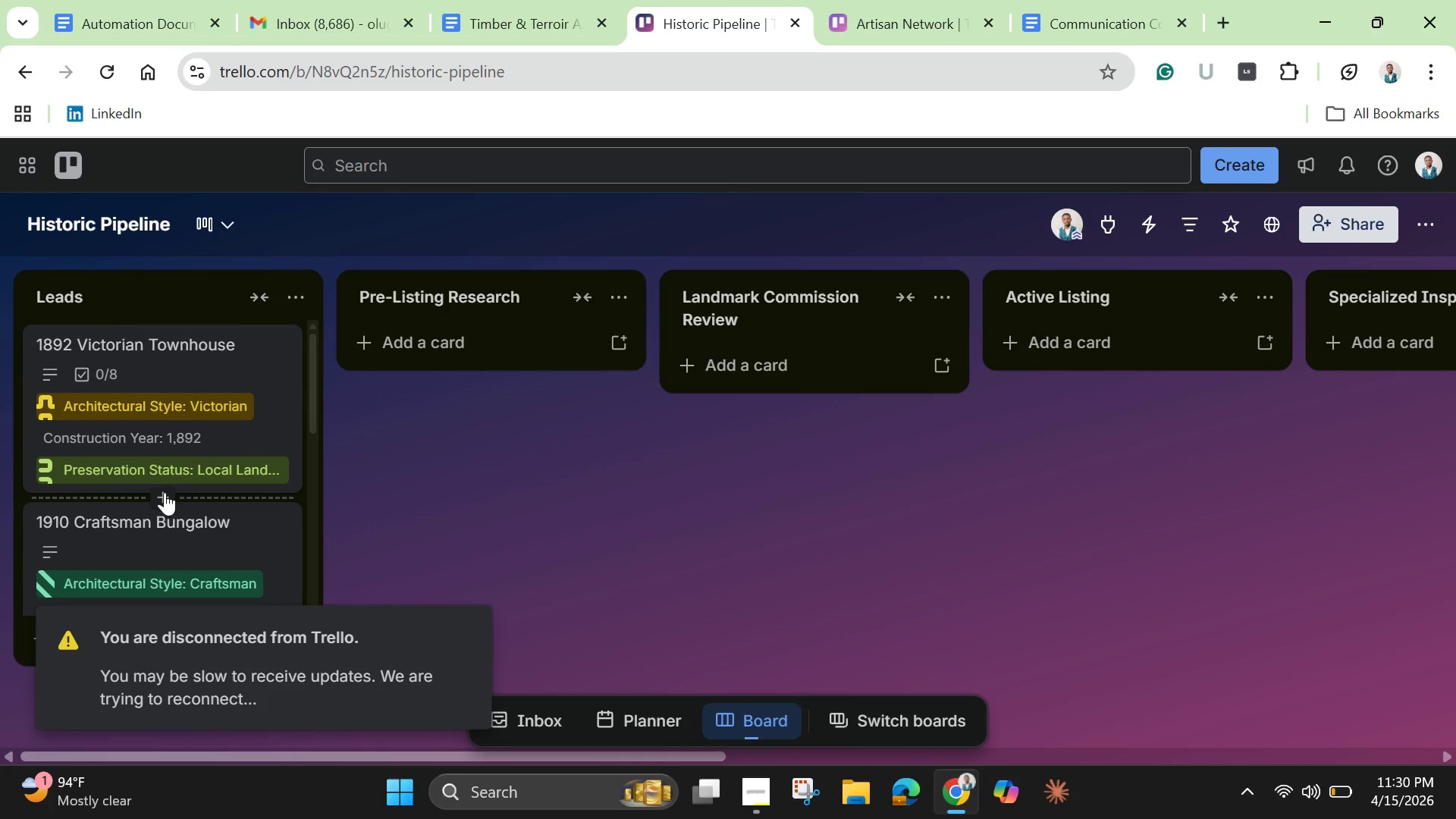 
scroll: coordinate [165, 492], scroll_direction: down, amount: 5.0
 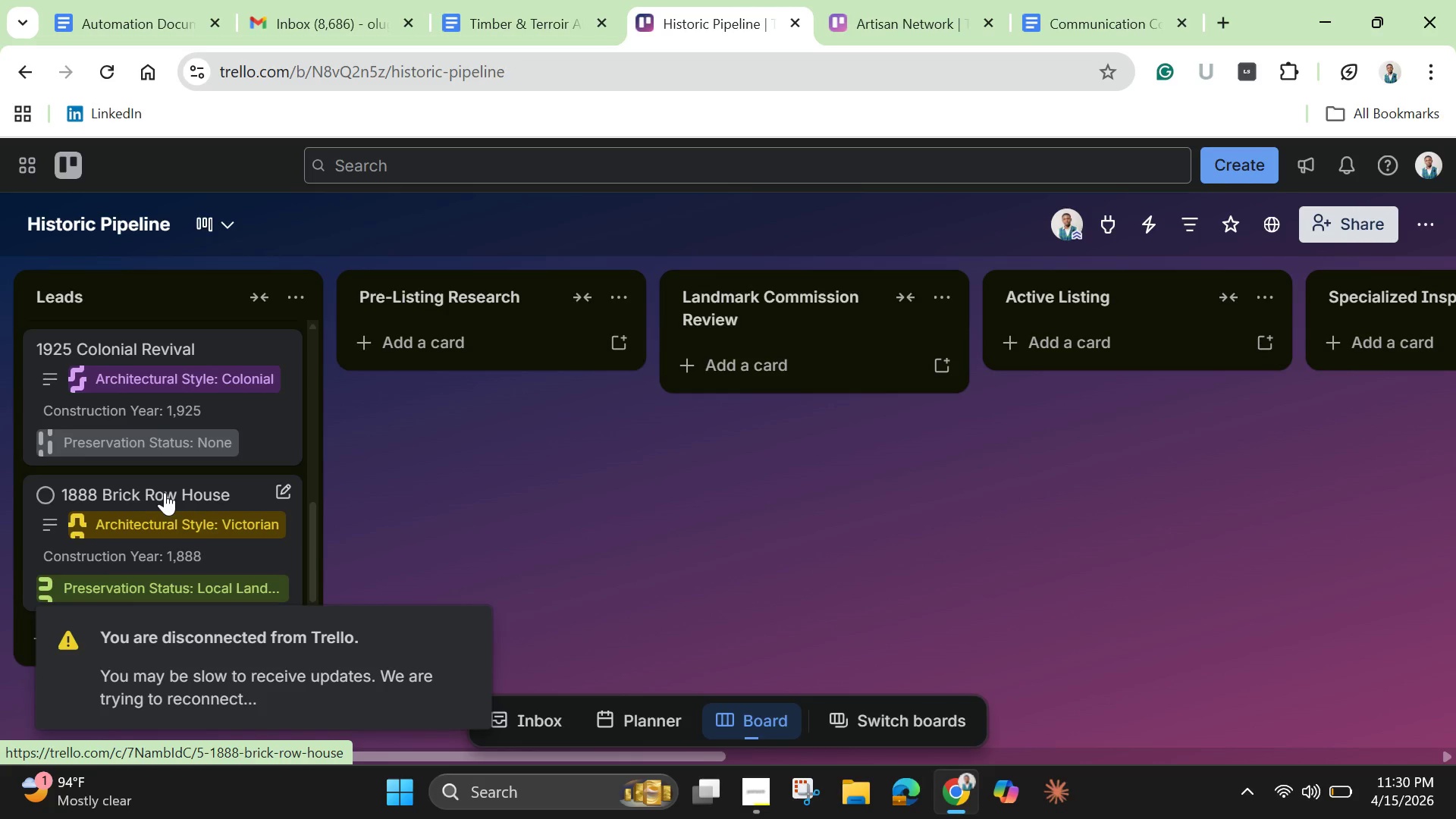 
scroll: coordinate [165, 492], scroll_direction: up, amount: 4.0
 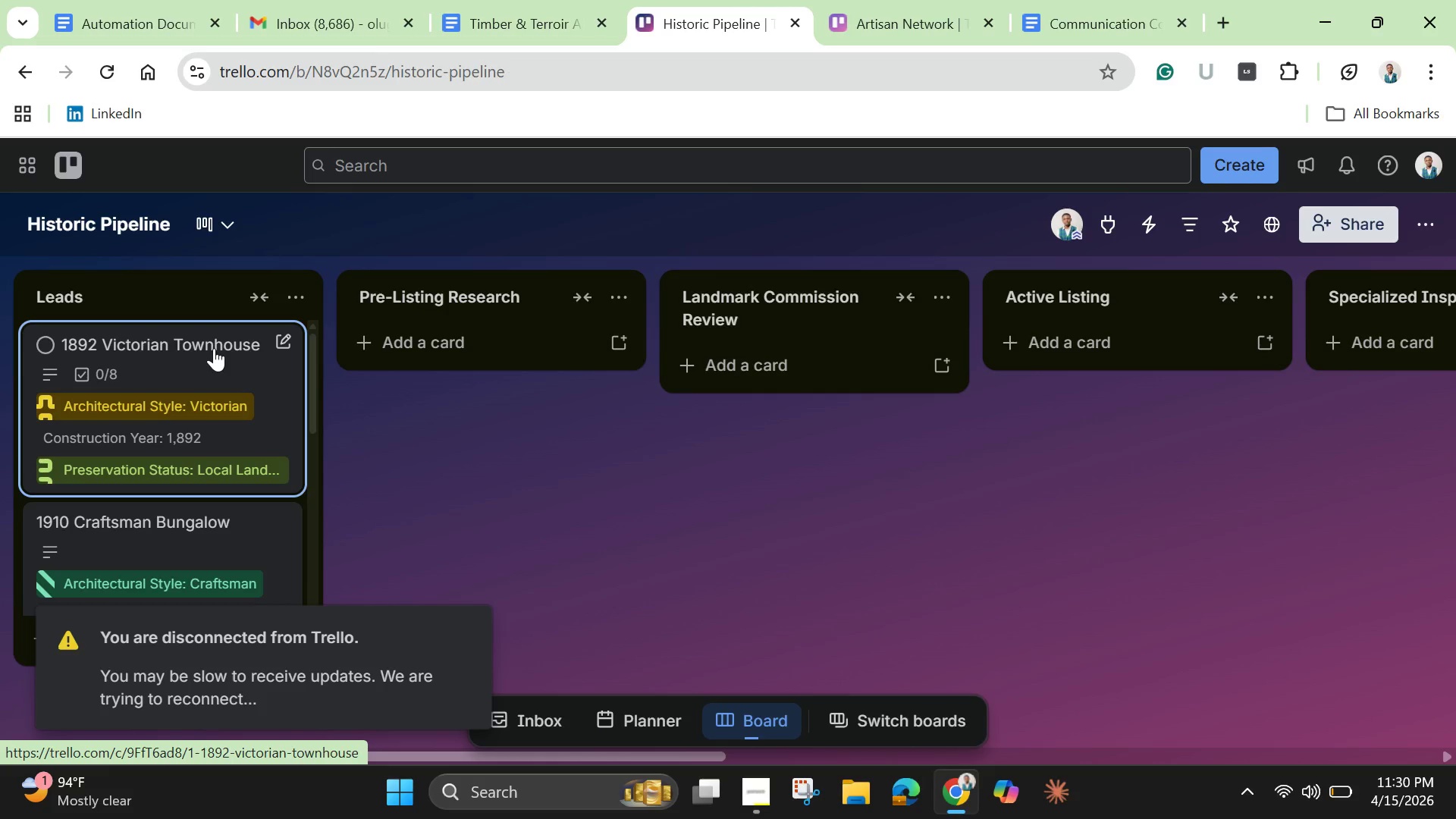 
left_click([214, 348])
 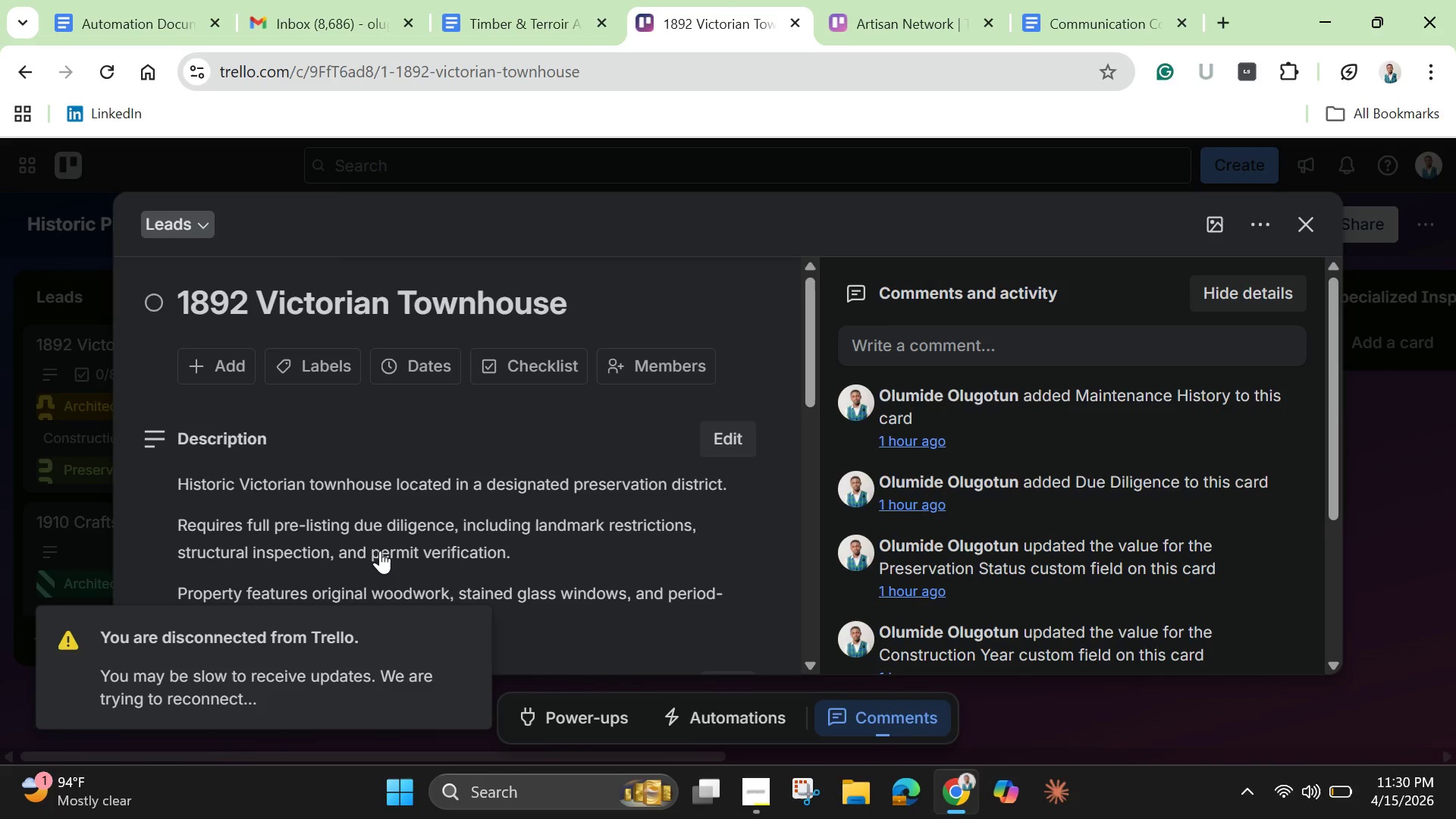 
wait(18.88)
 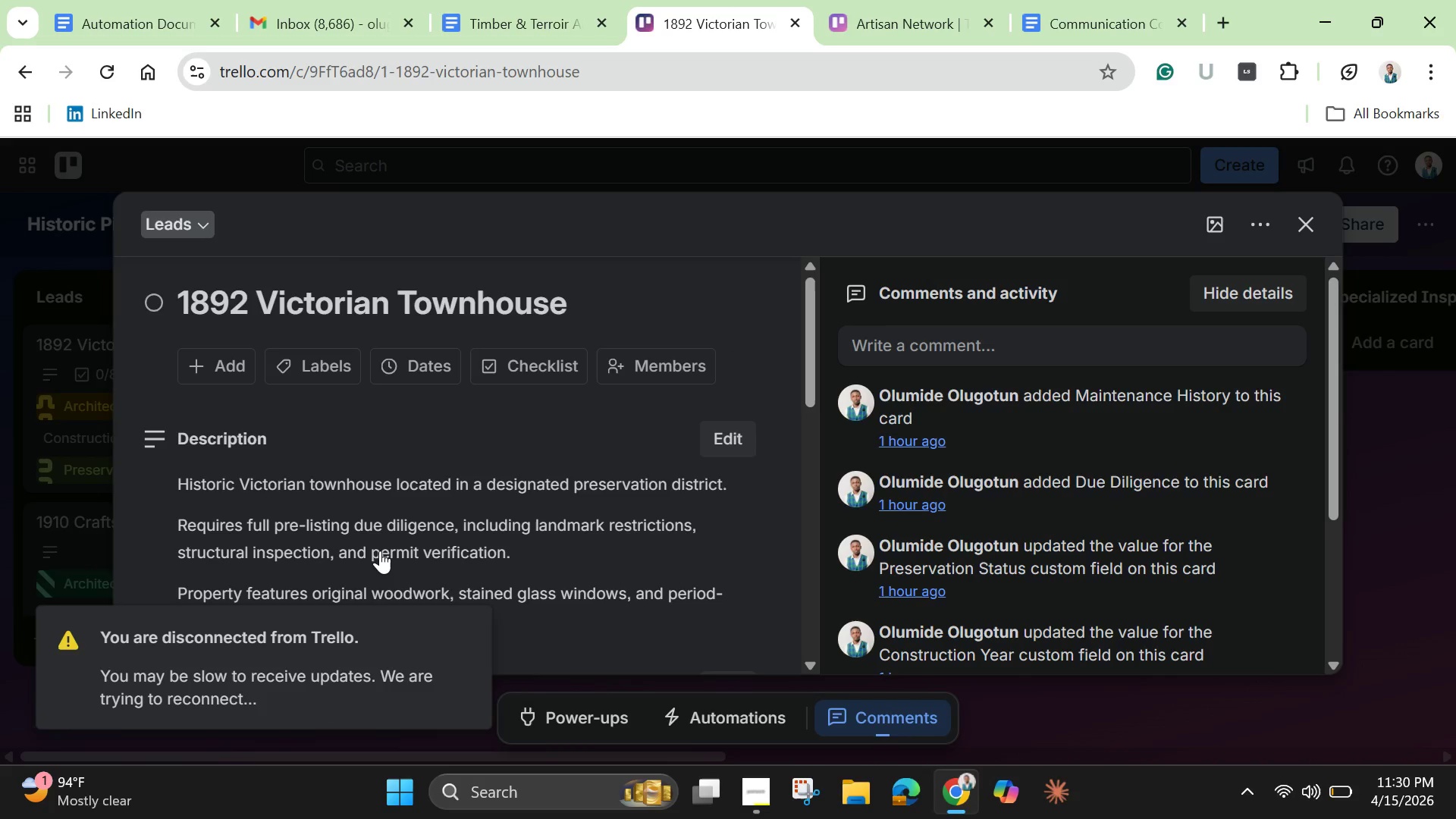 
left_click([1263, 221])
 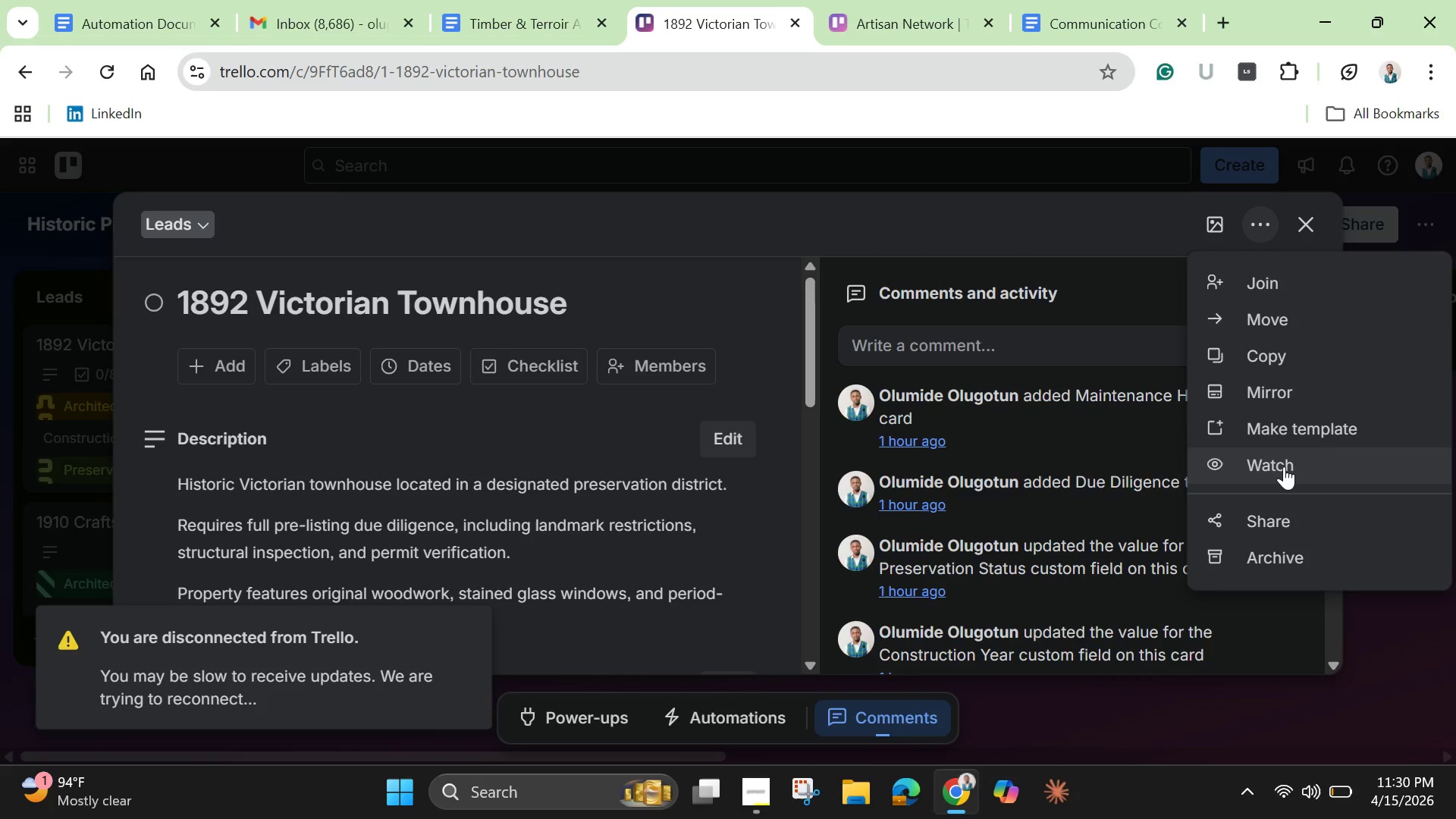 
scroll: coordinate [1281, 492], scroll_direction: down, amount: 2.0
 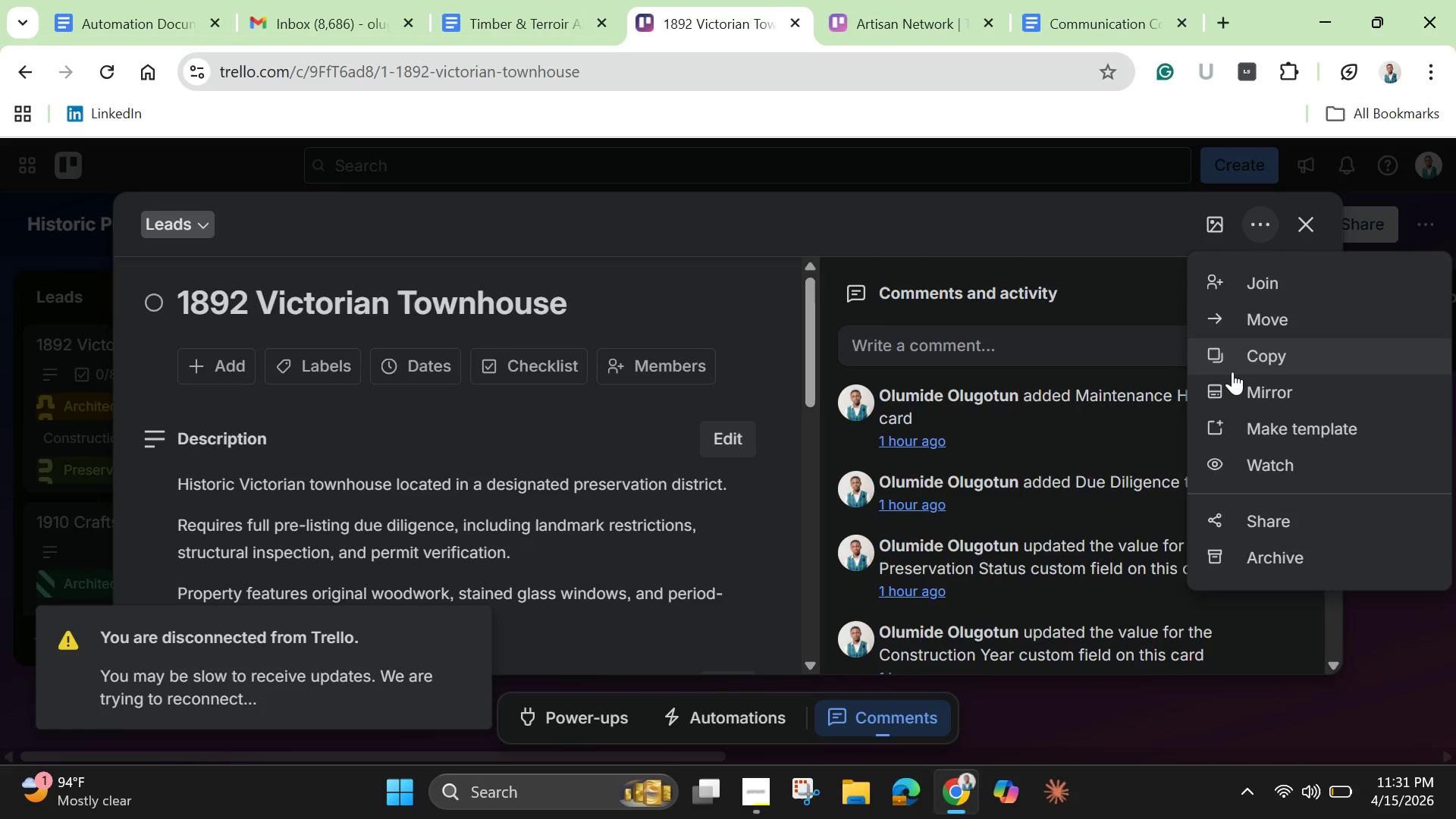 
wait(32.95)
 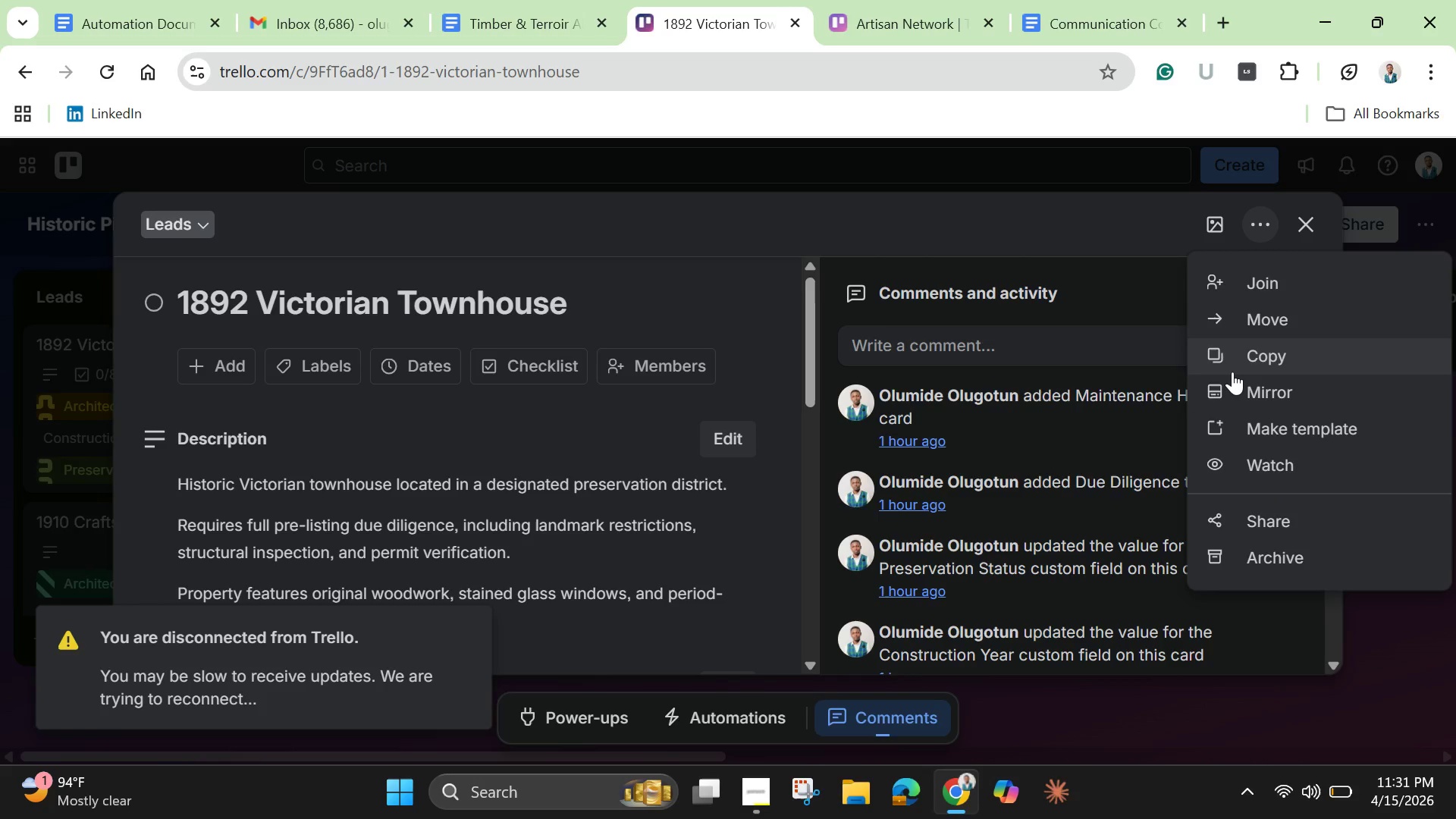 
left_click([107, 69])
 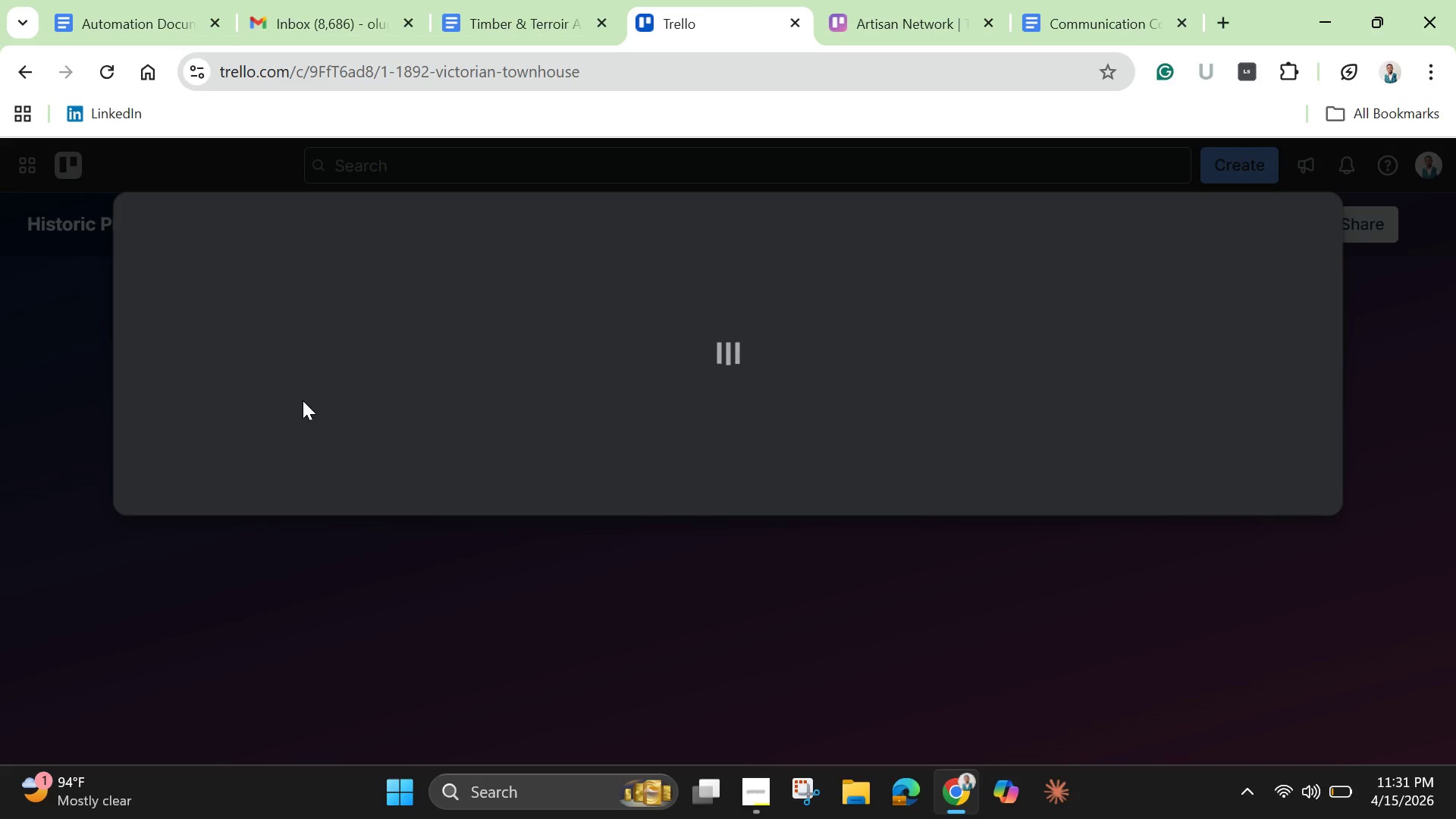 
wait(11.33)
 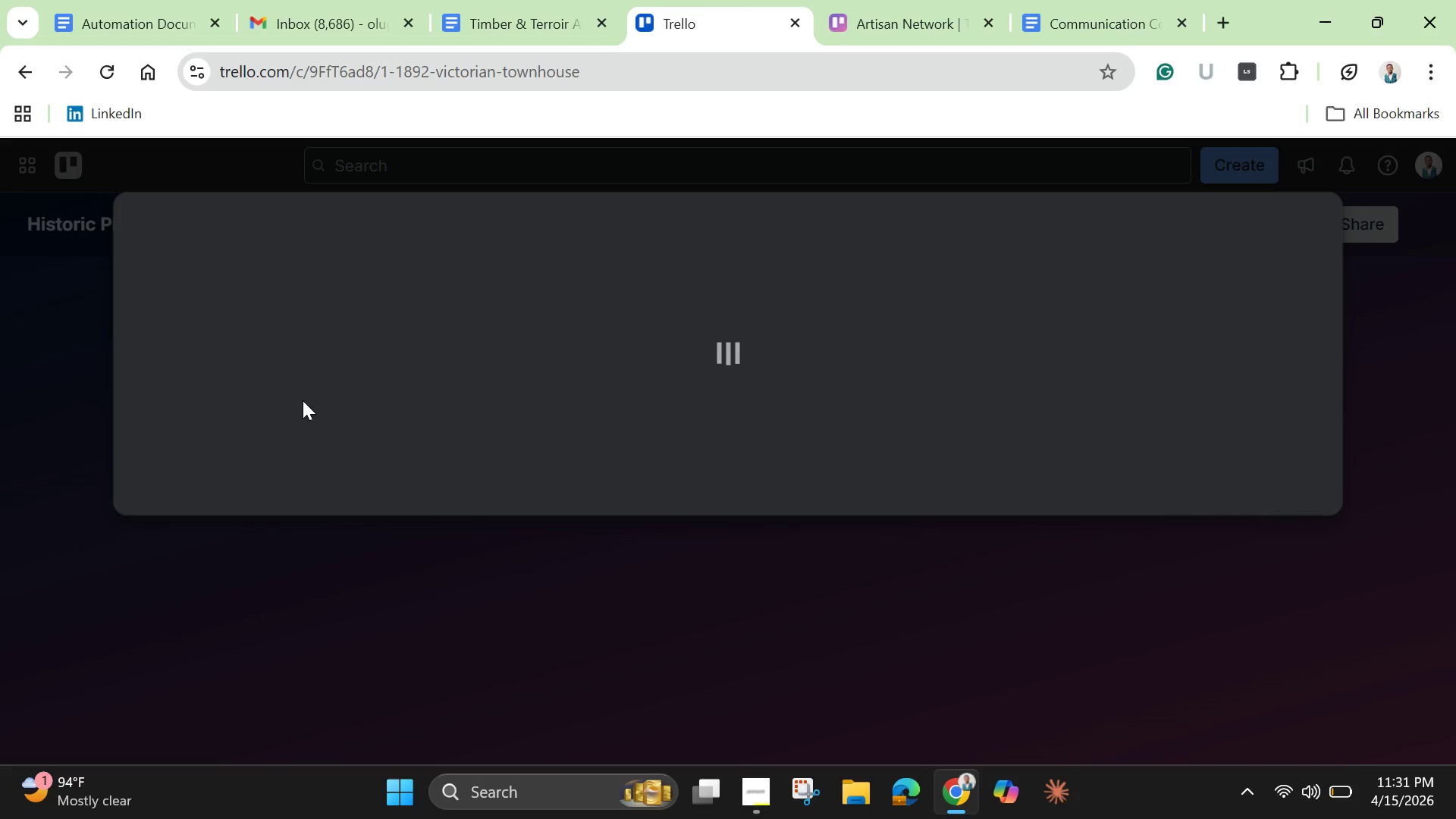 
left_click([1308, 221])
 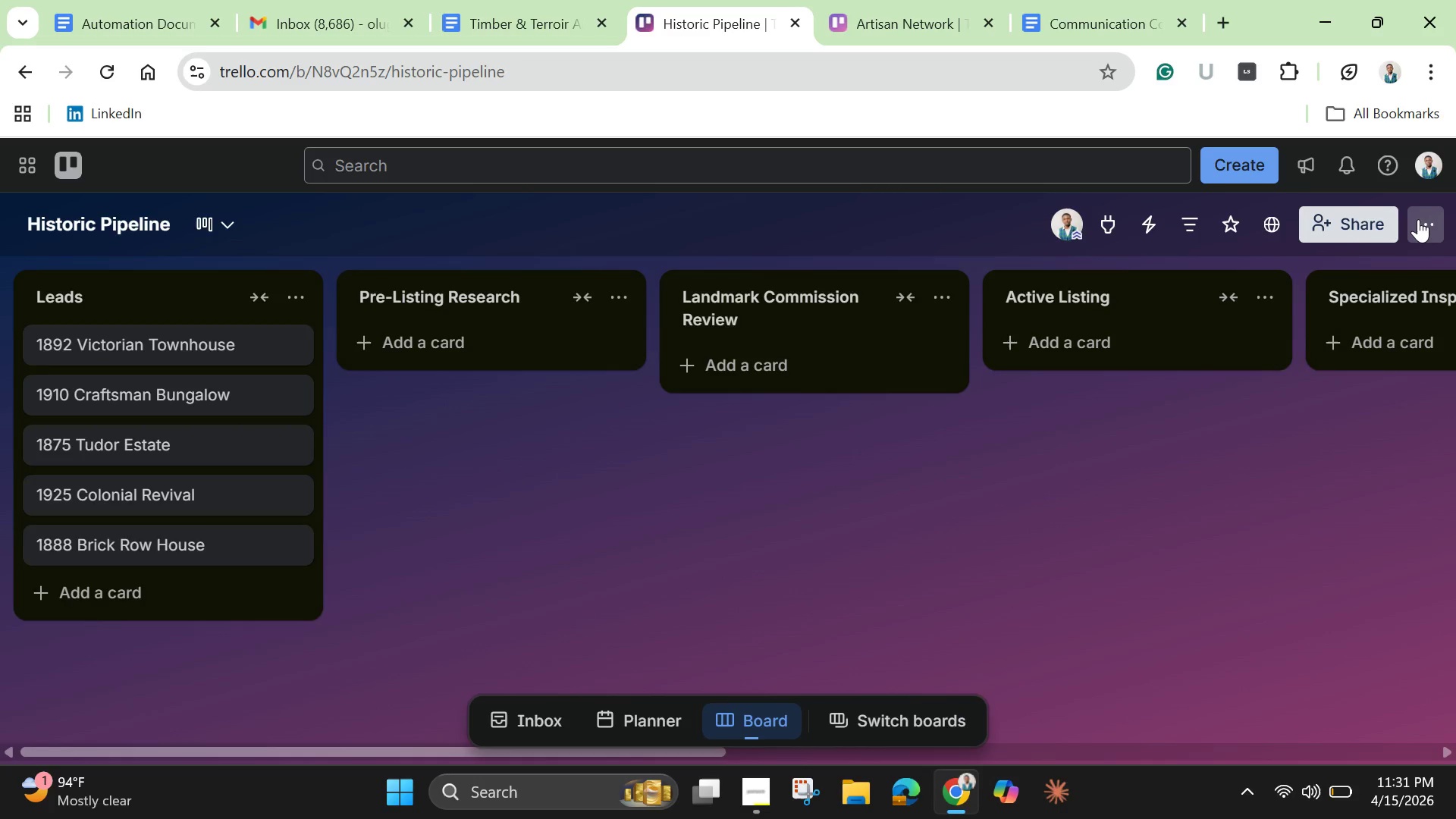 
left_click([1426, 219])
 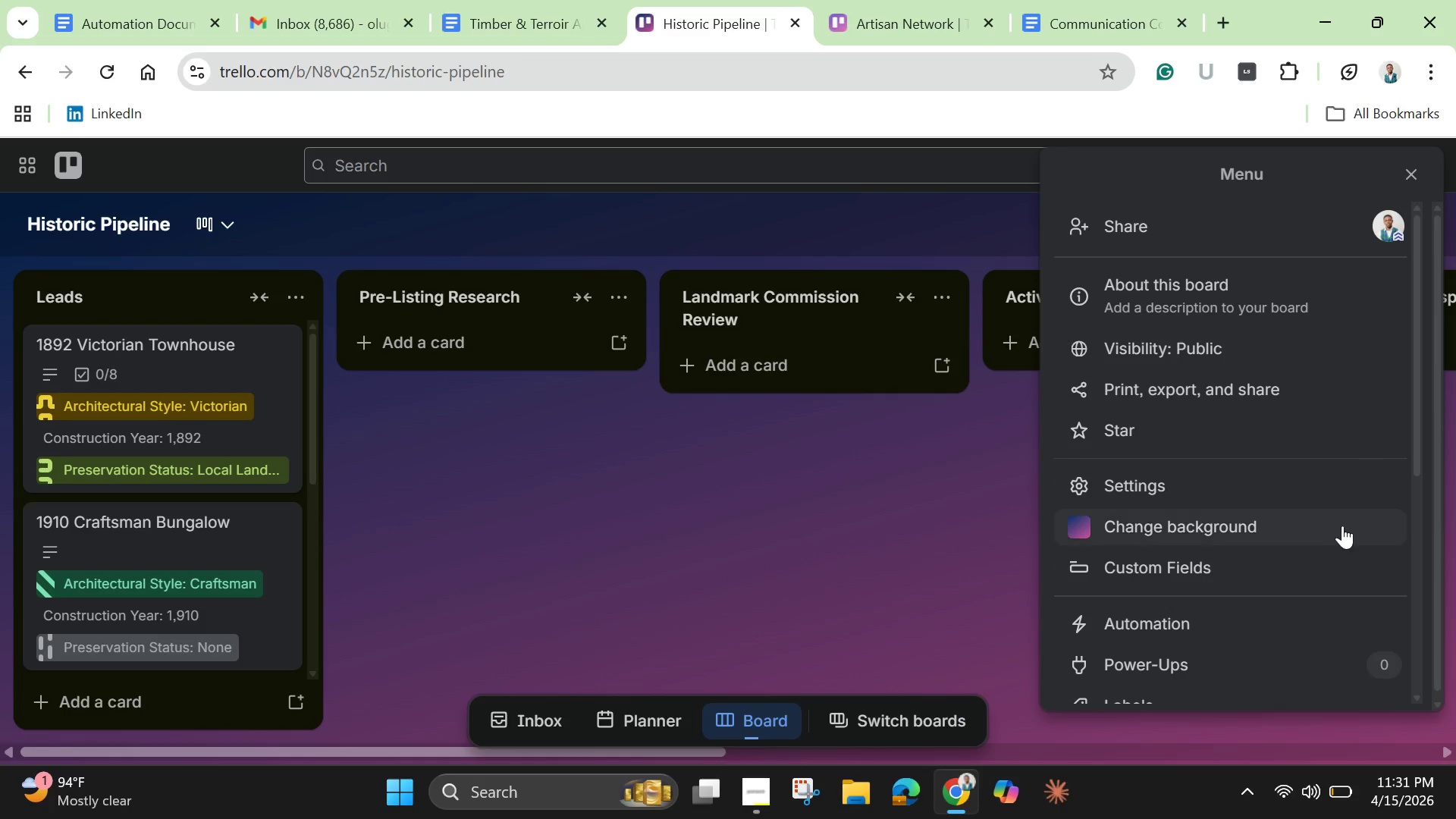 
scroll: coordinate [1184, 623], scroll_direction: down, amount: 5.0
 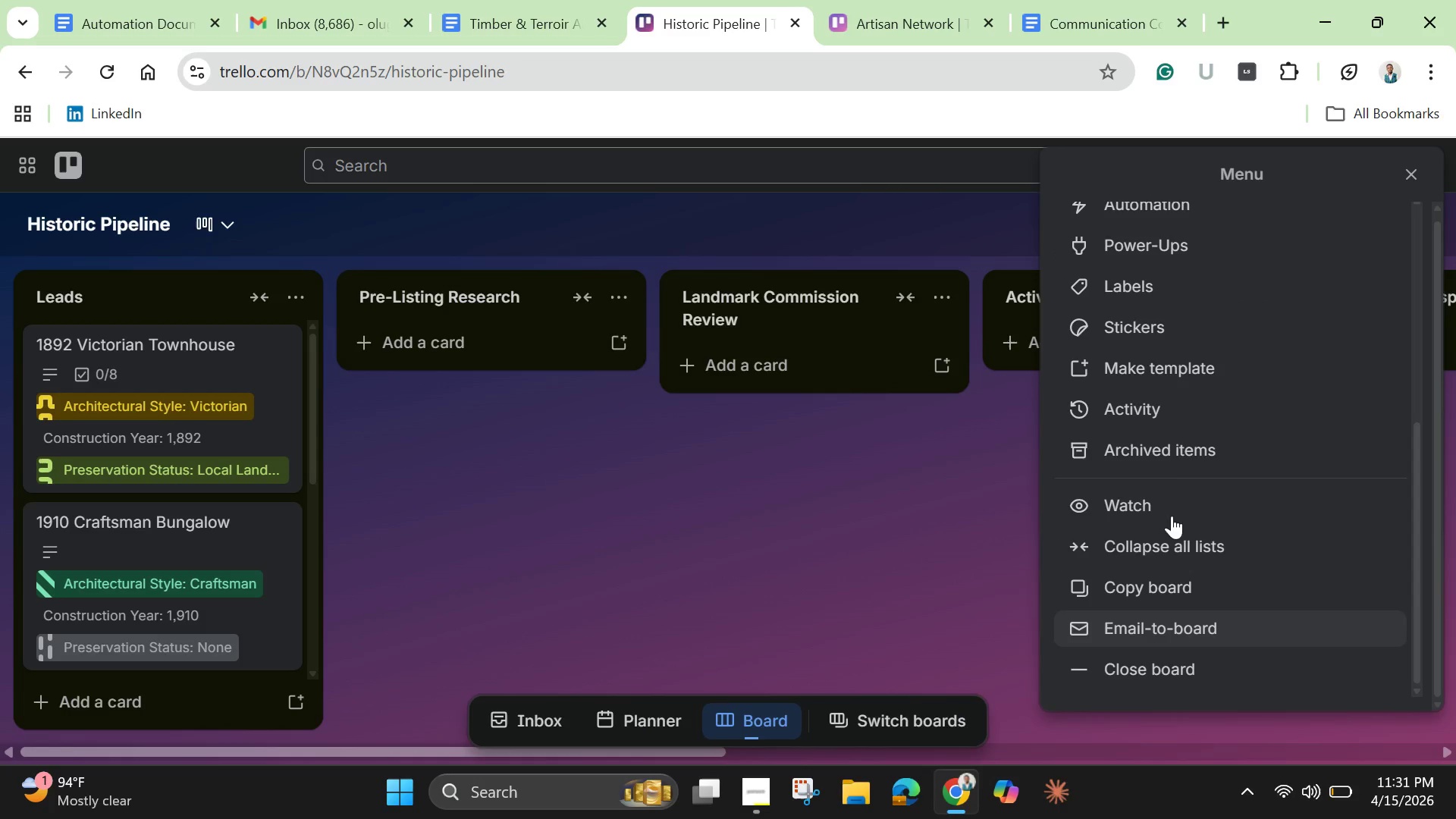 
scroll: coordinate [1158, 453], scroll_direction: up, amount: 3.0
 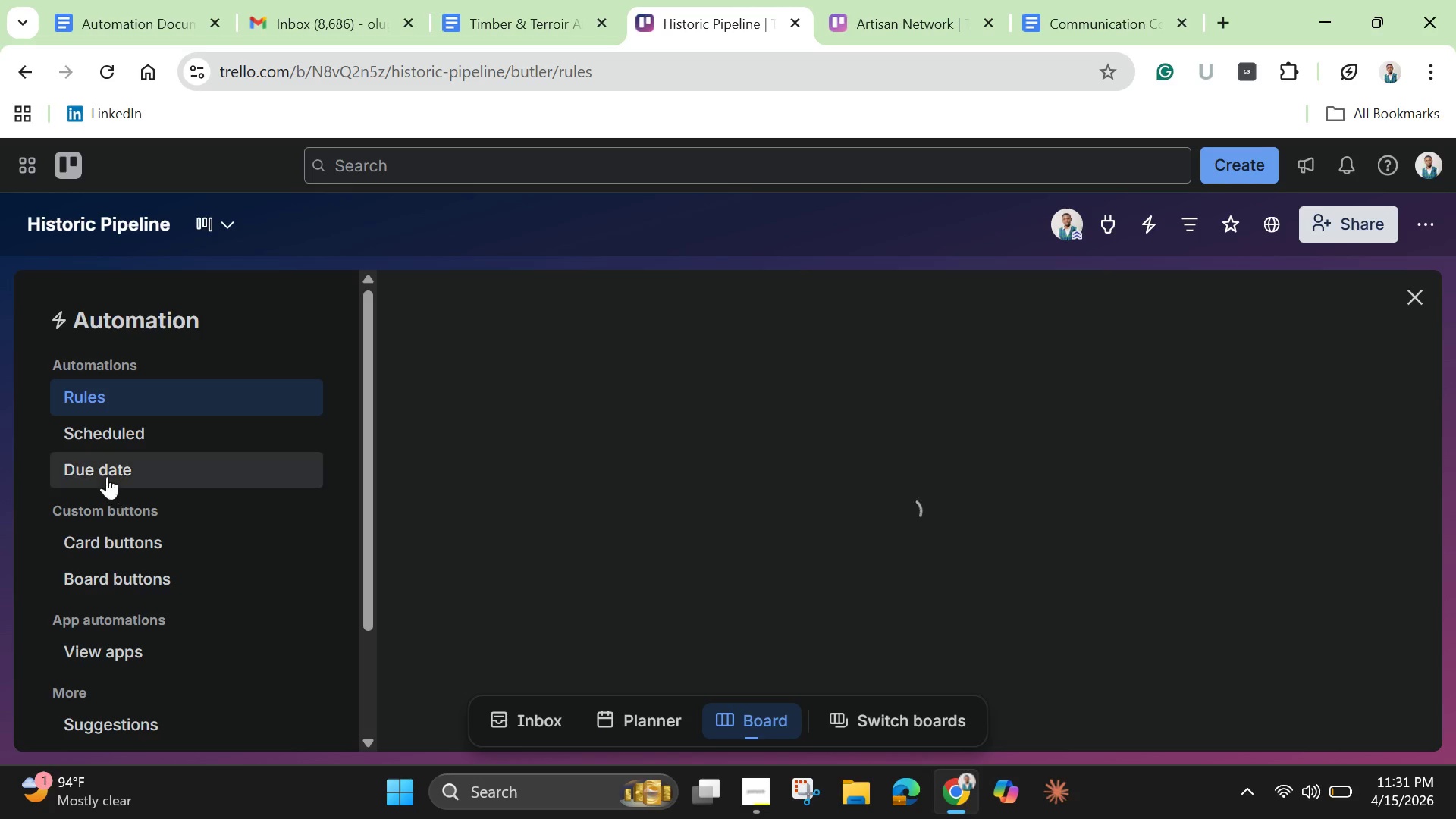 
left_click([111, 545])
 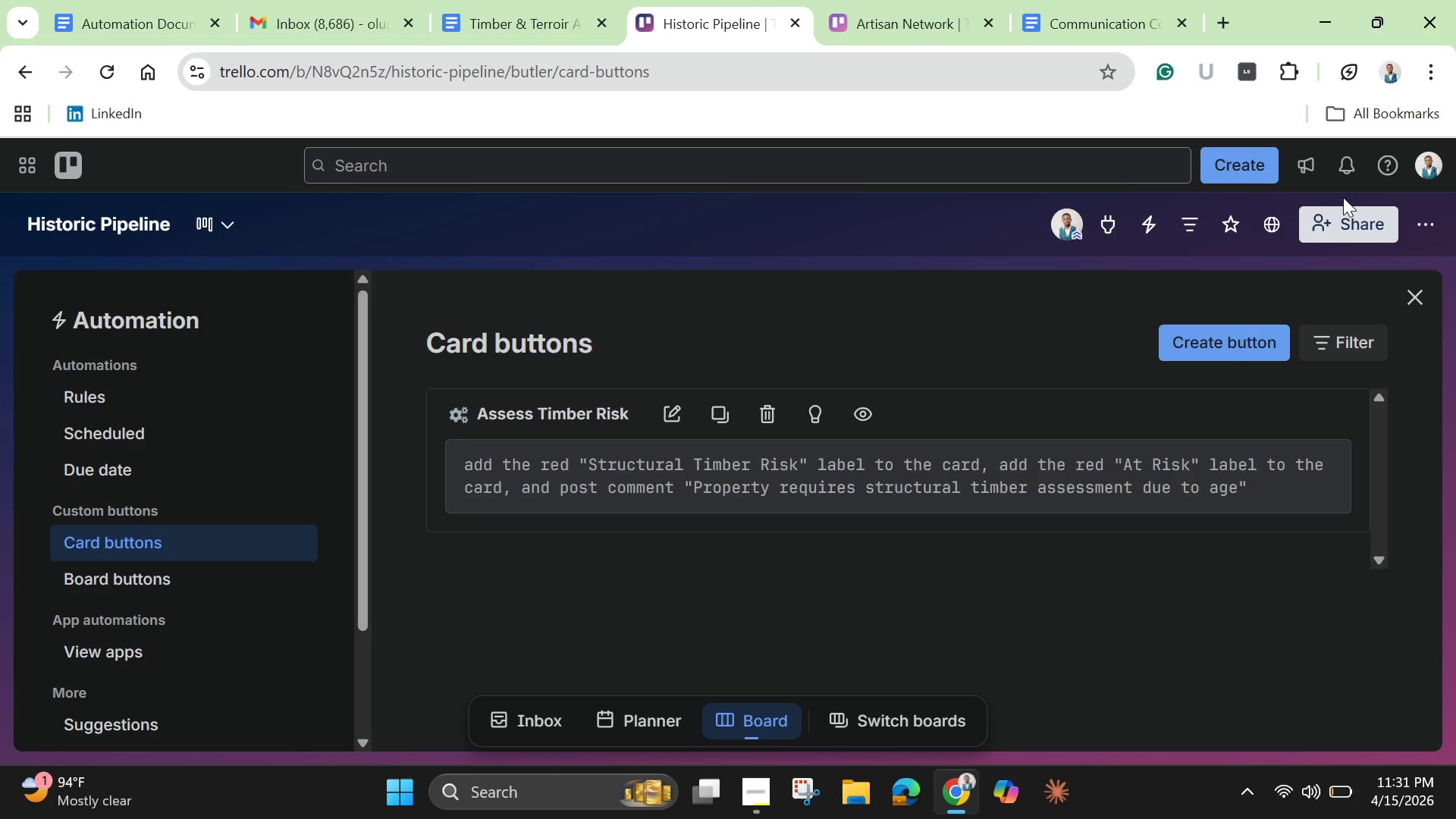 
wait(12.7)
 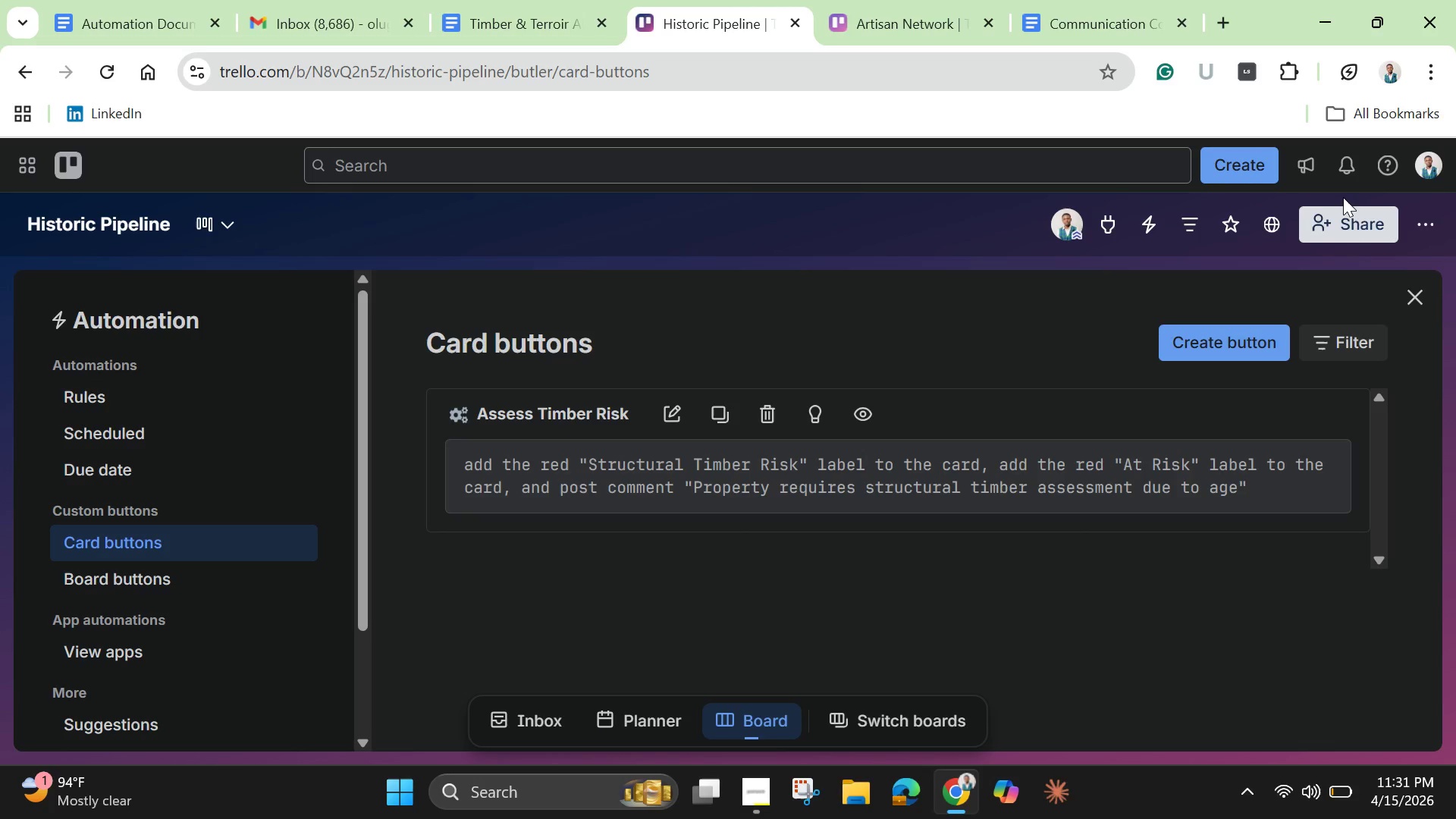 
left_click([861, 415])
 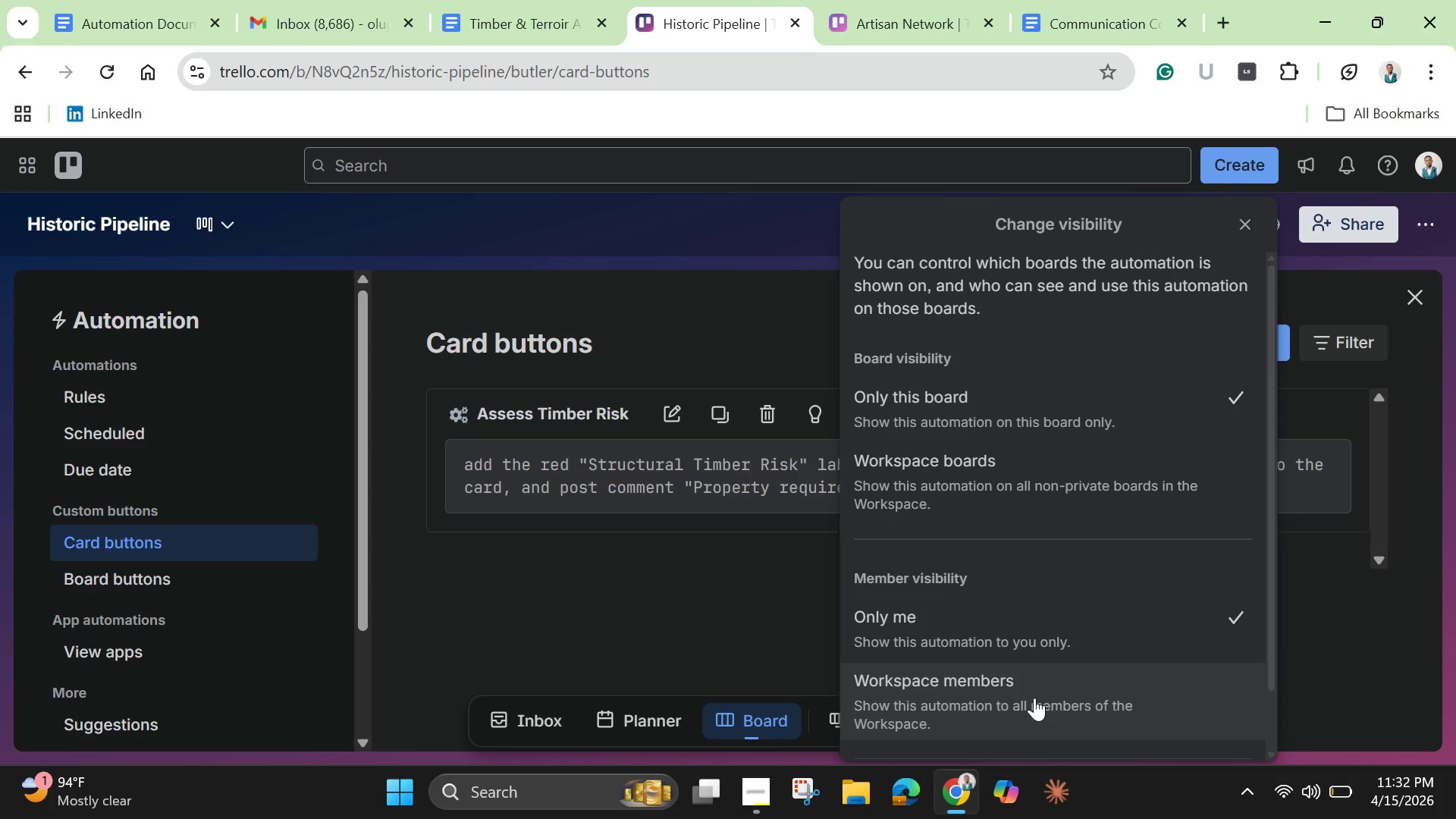 
wait(6.02)
 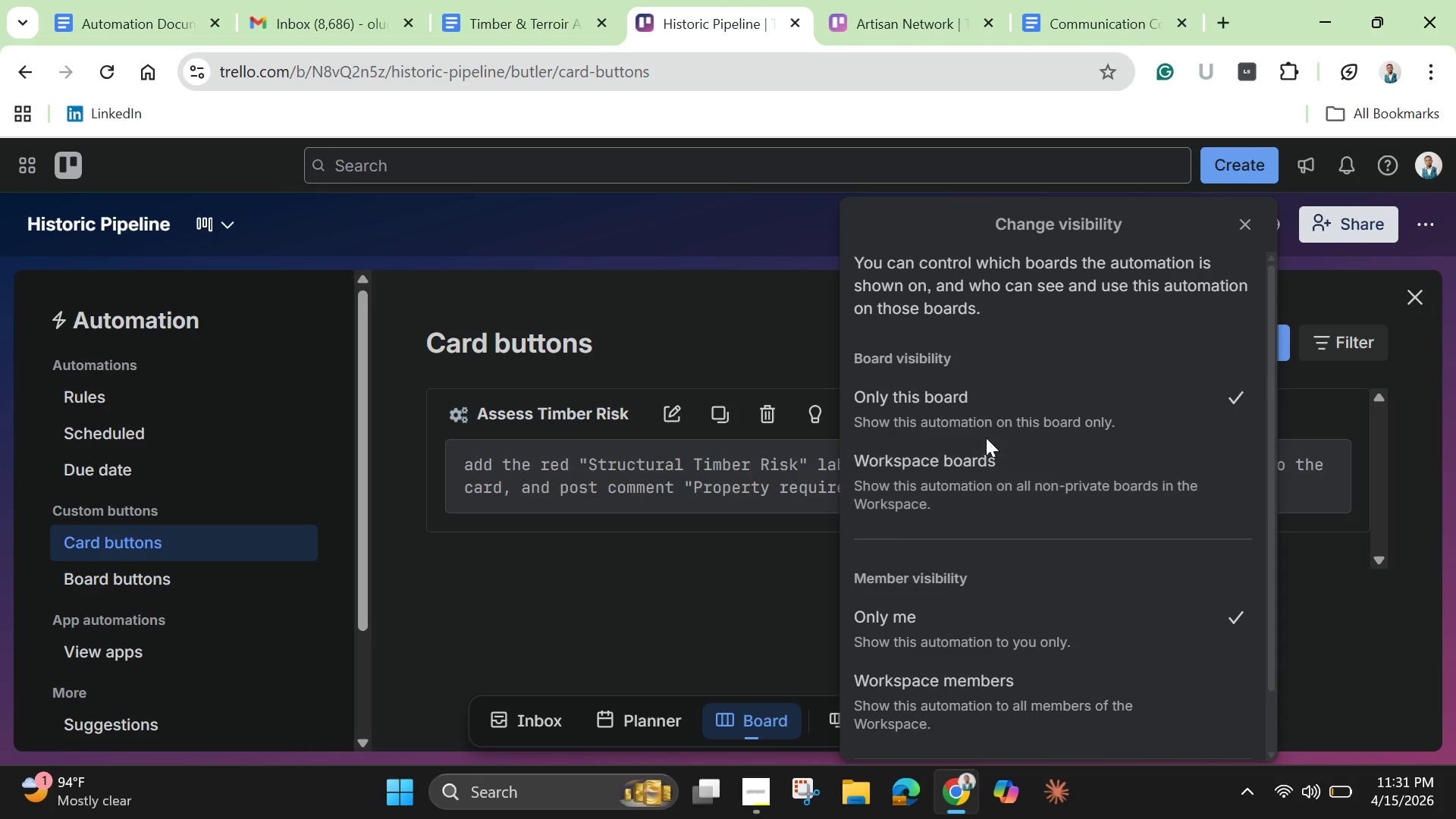 
left_click([1034, 698])
 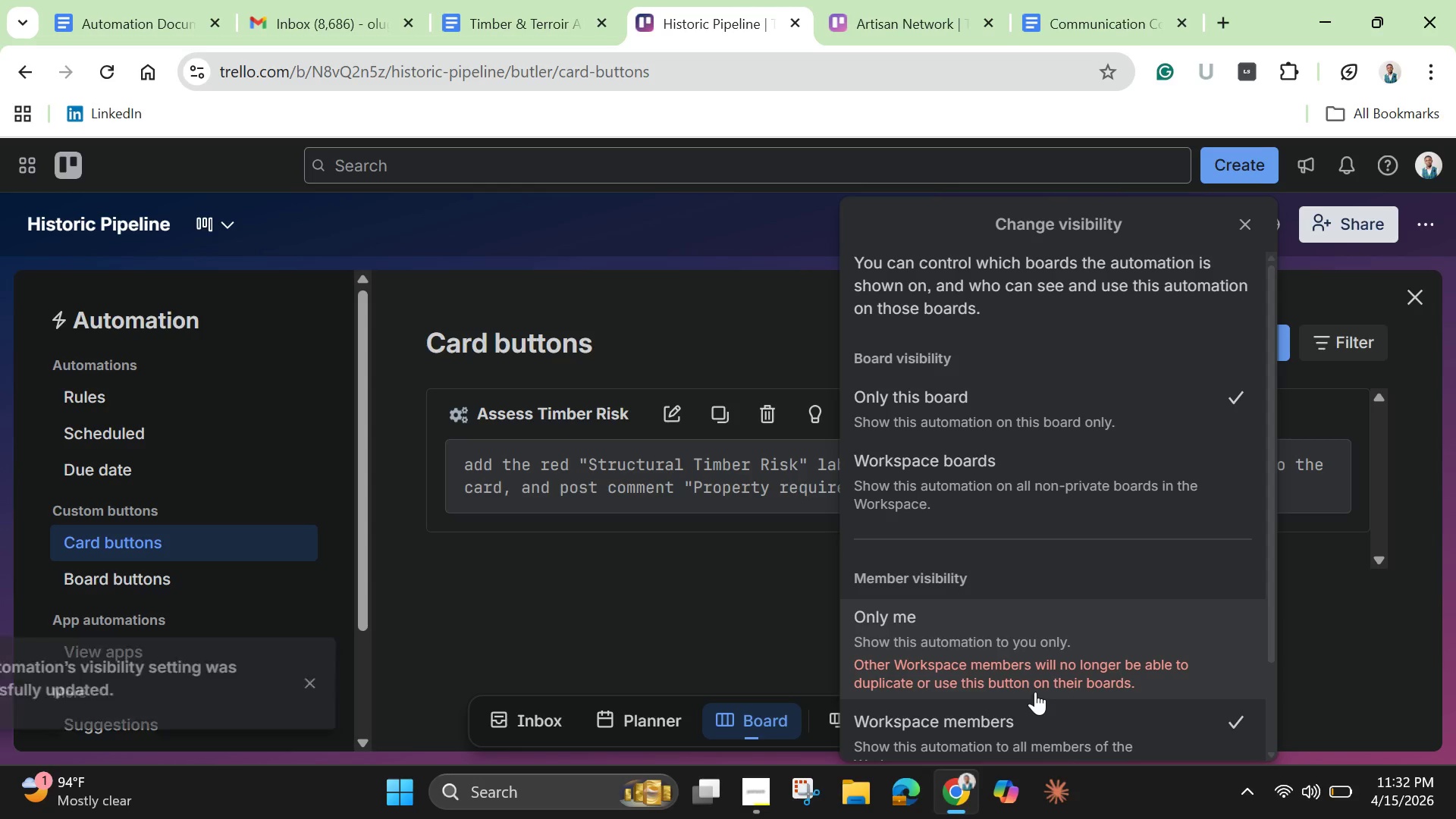 
scroll: coordinate [1035, 692], scroll_direction: down, amount: 1.0
 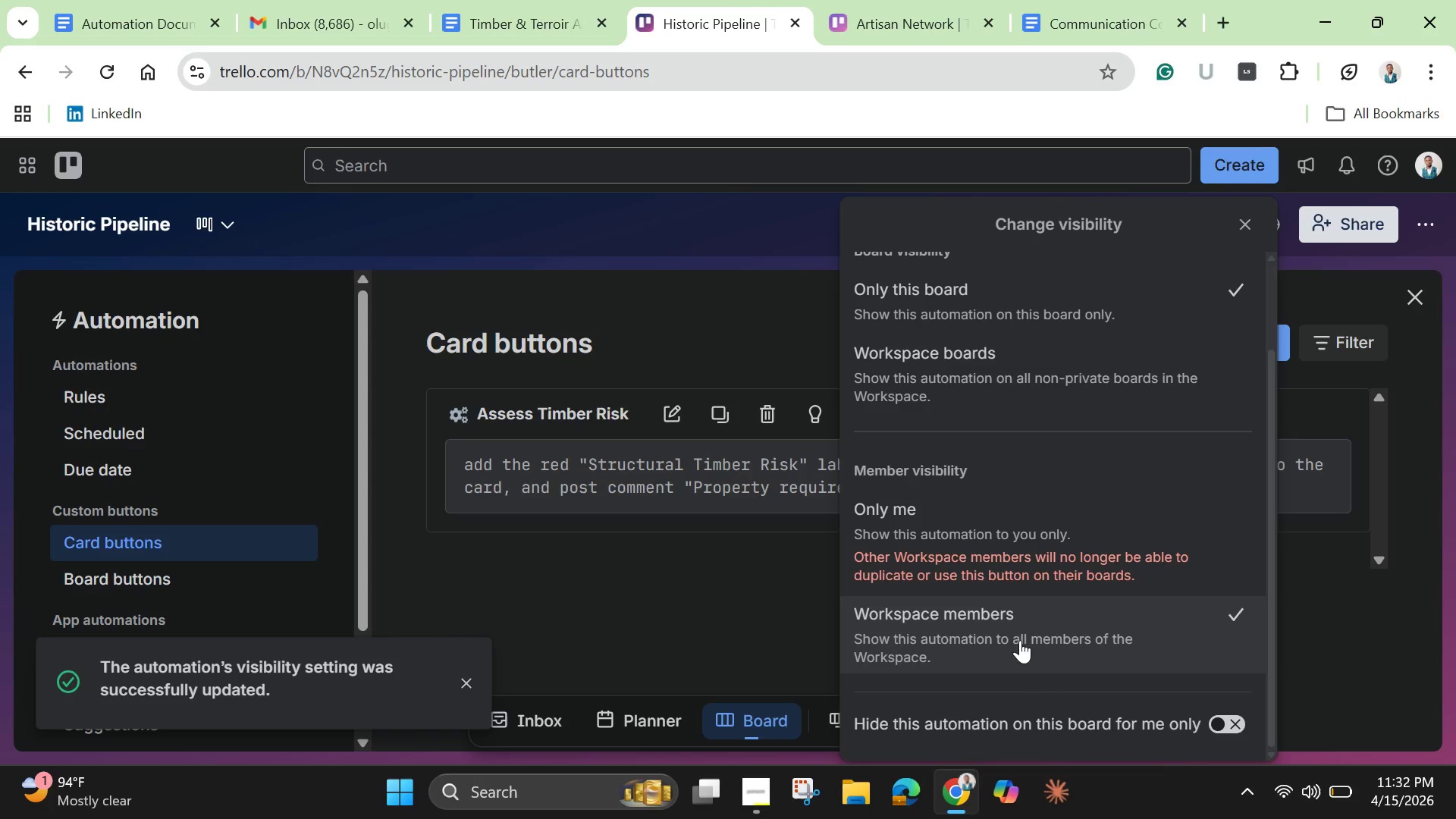 
left_click([1018, 635])
 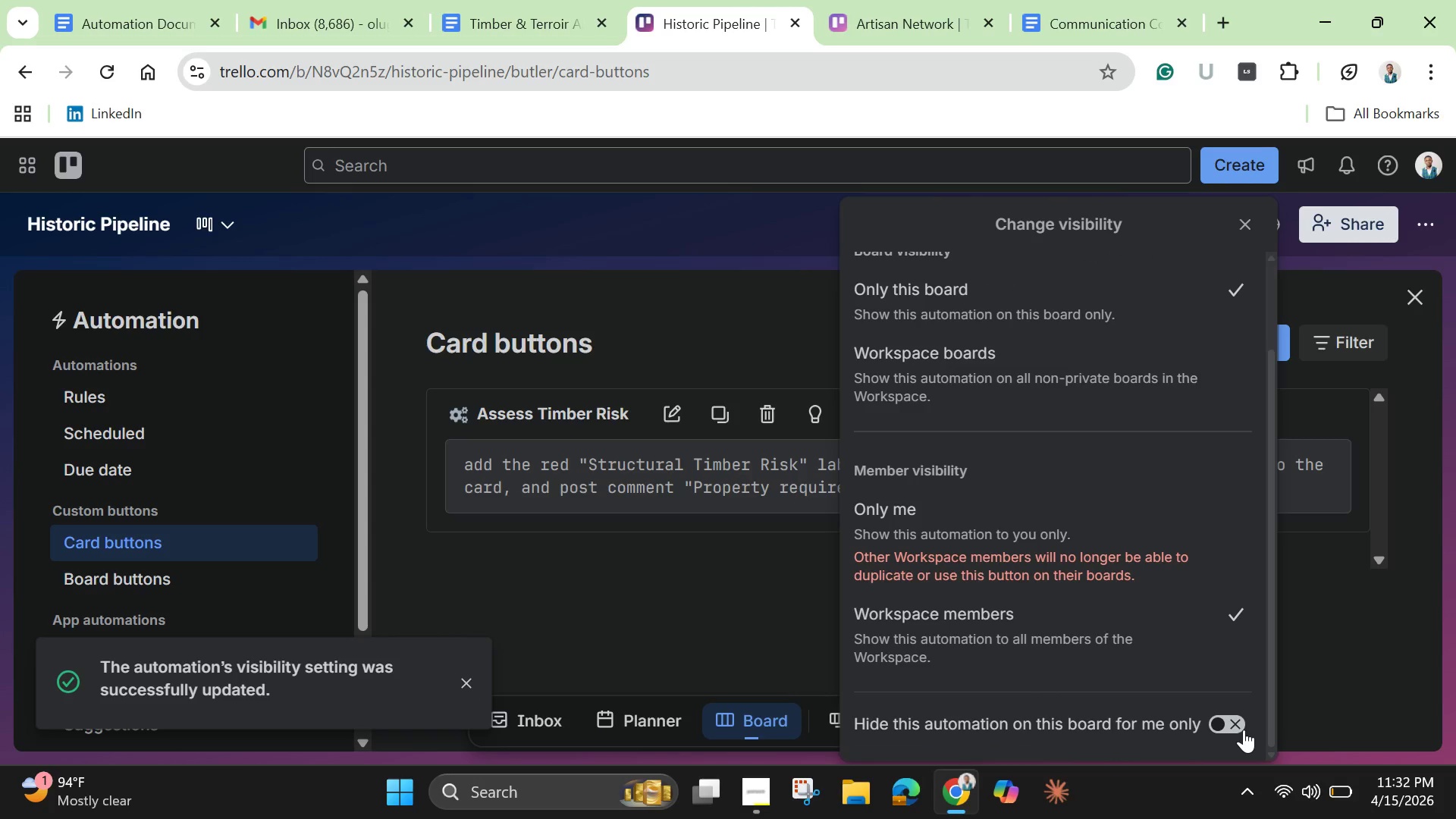 
left_click([1234, 723])
 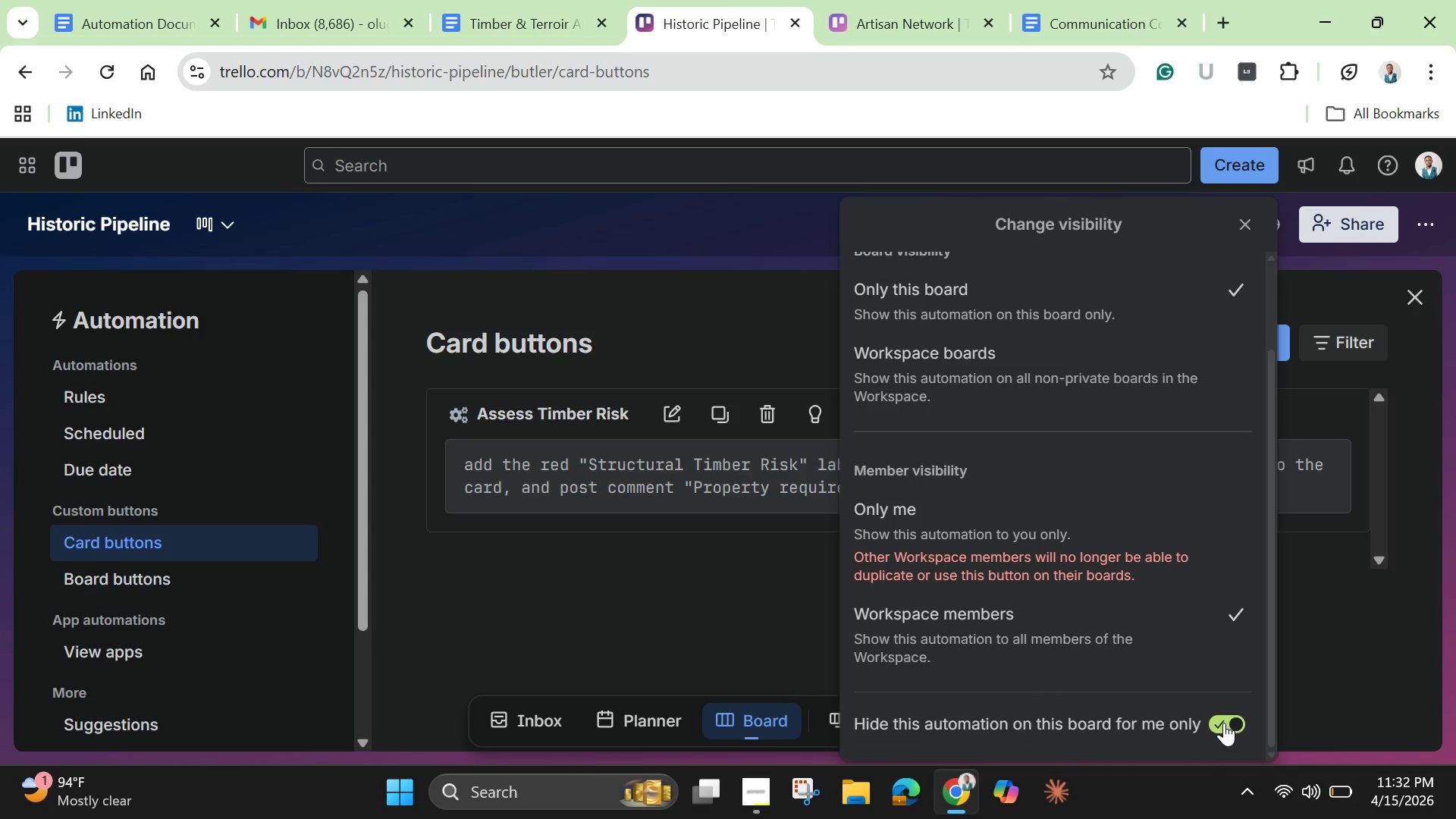 
left_click([1224, 723])
 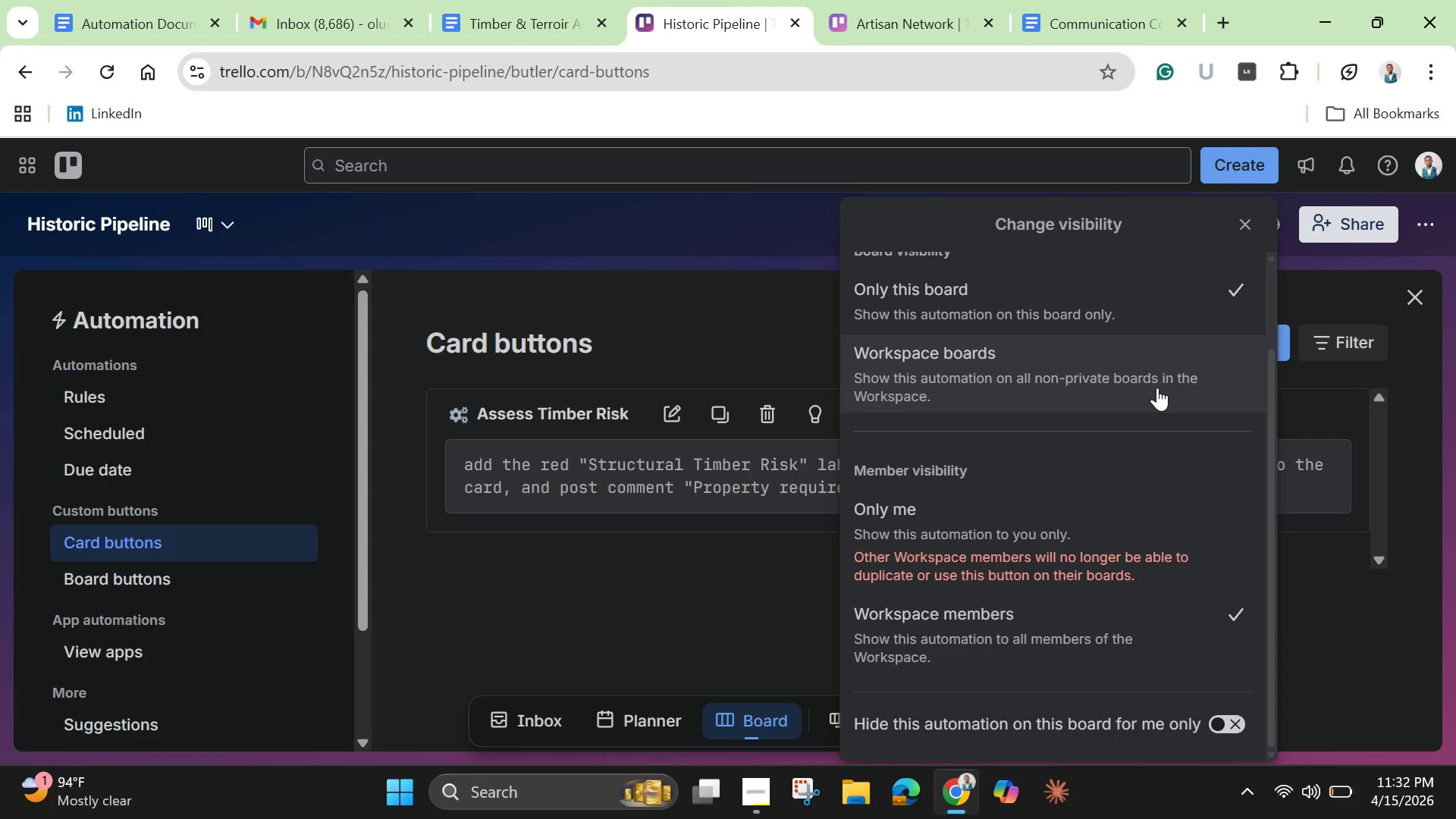 
left_click([1157, 388])
 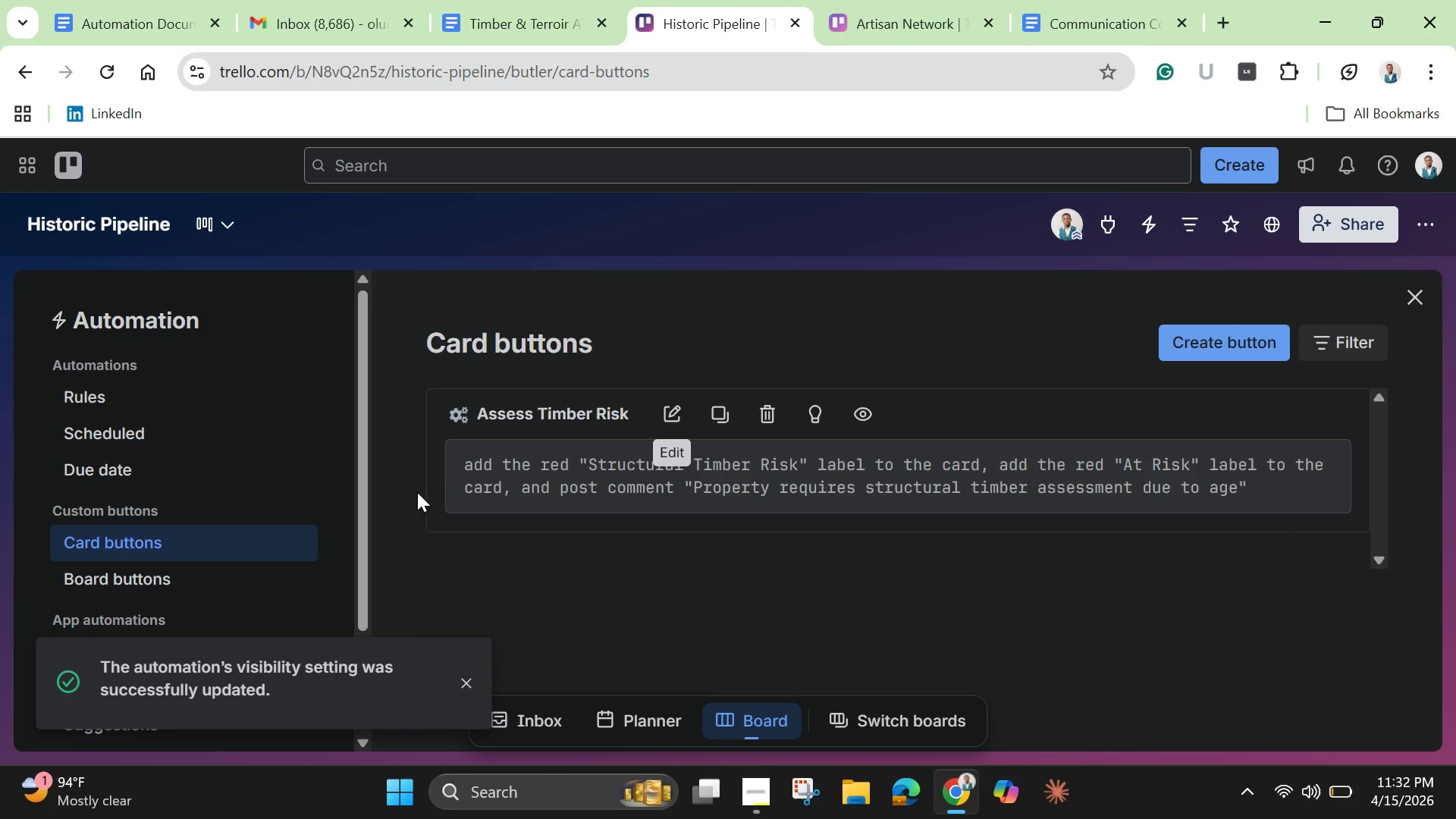 
wait(5.51)
 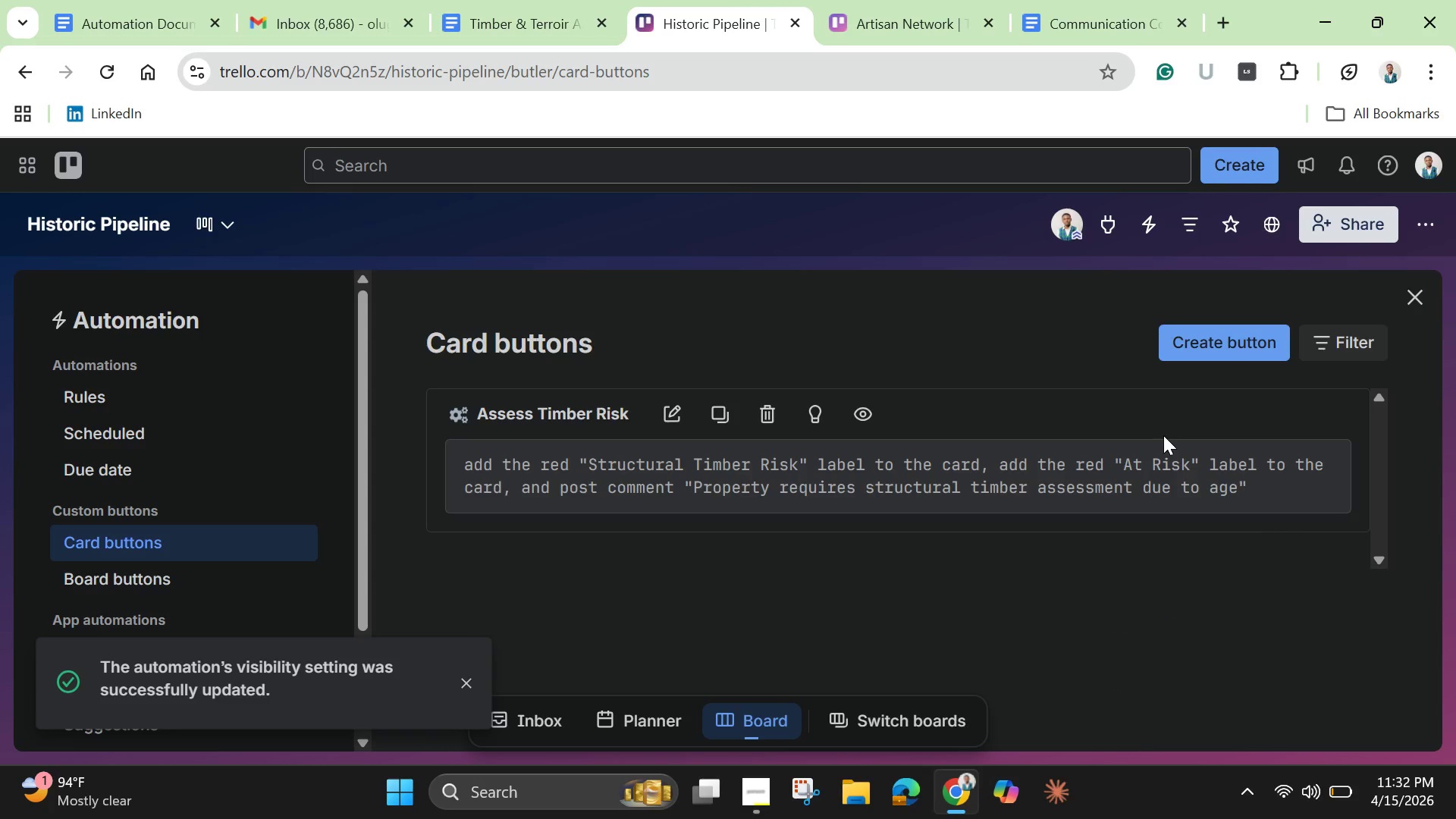 
left_click([864, 415])
 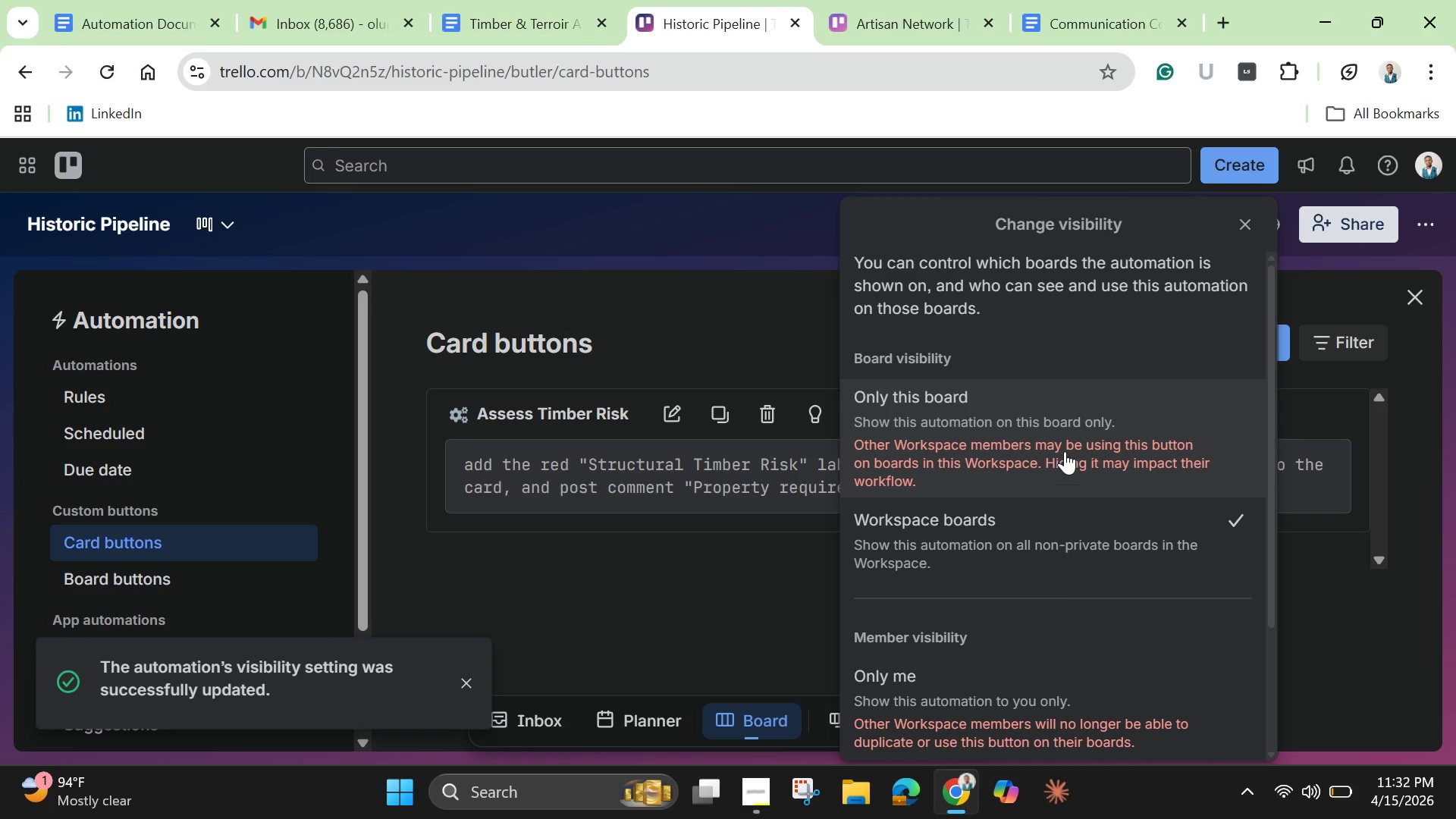 
scroll: coordinate [1060, 438], scroll_direction: up, amount: 2.0
 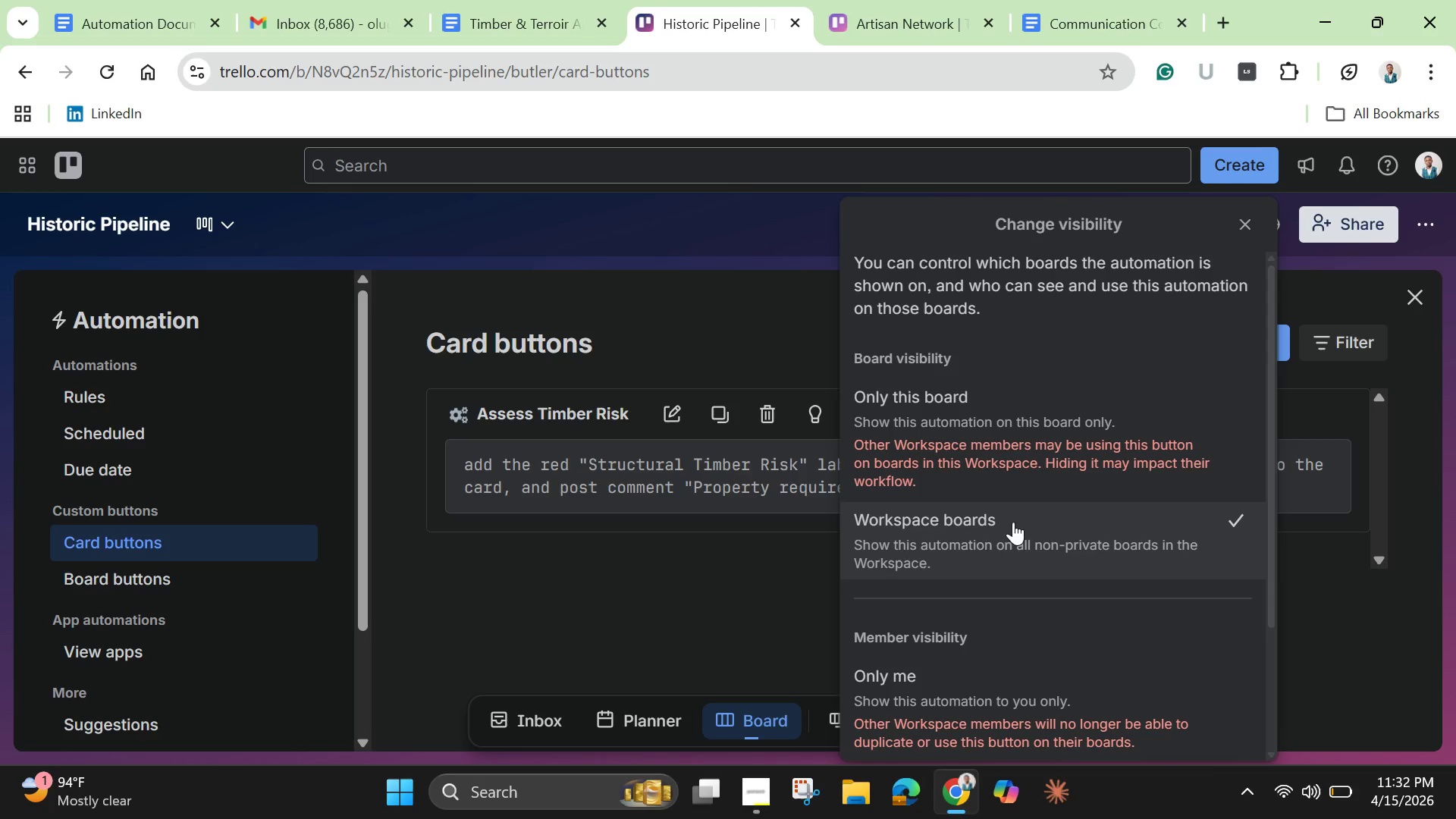 
wait(10.82)
 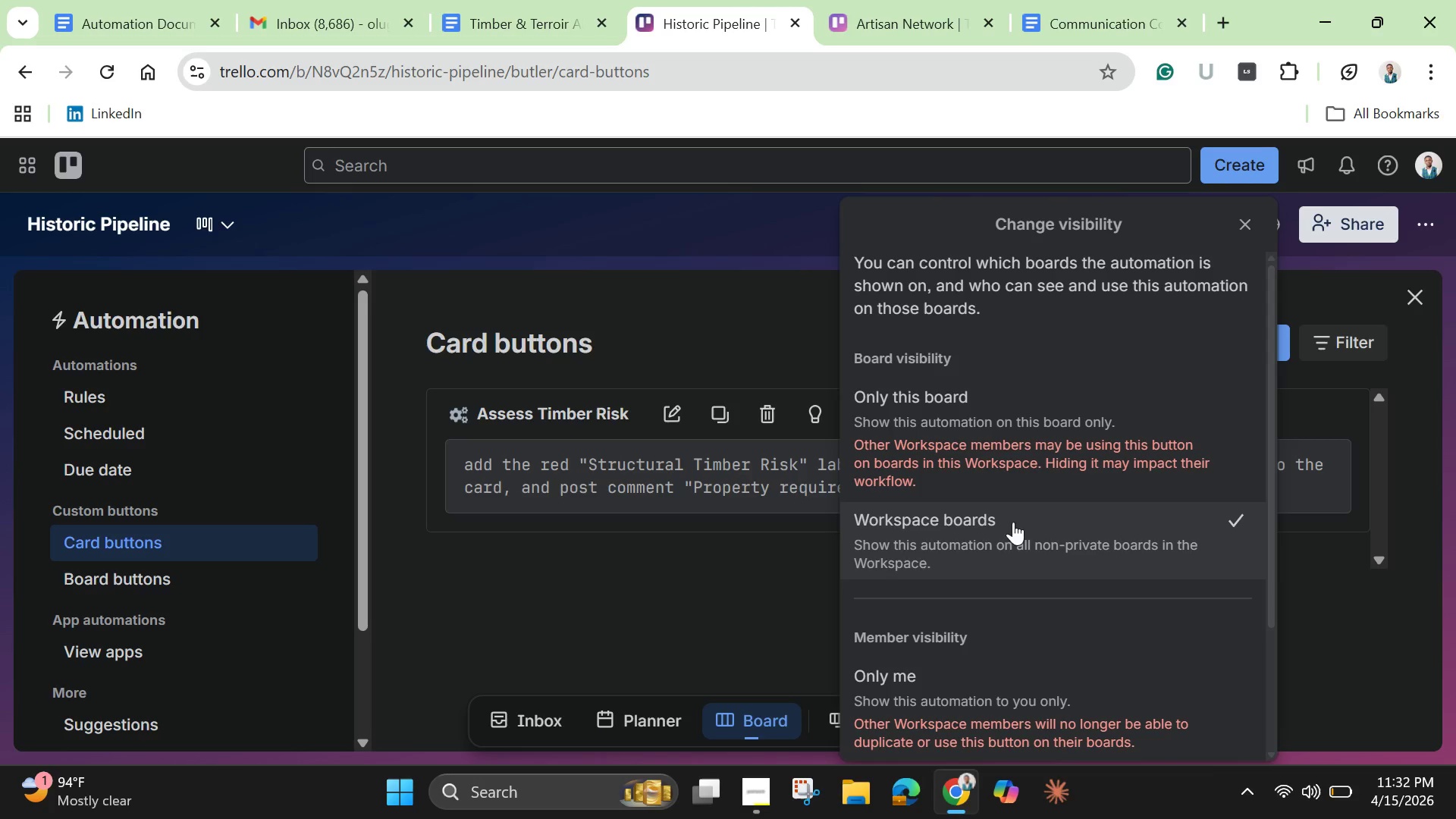 
left_click([996, 403])
 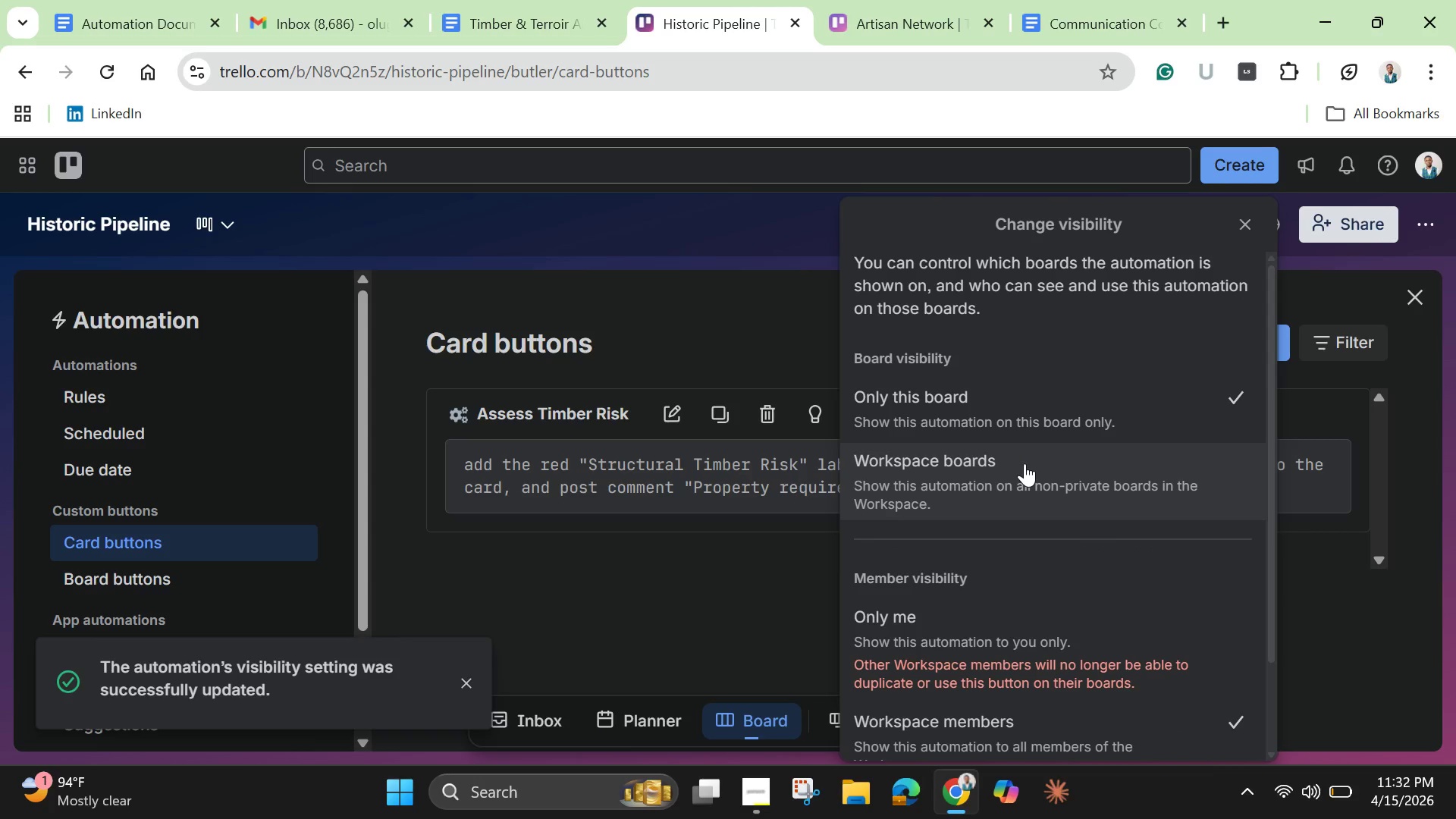 
scroll: coordinate [1021, 477], scroll_direction: none, amount: 0.0
 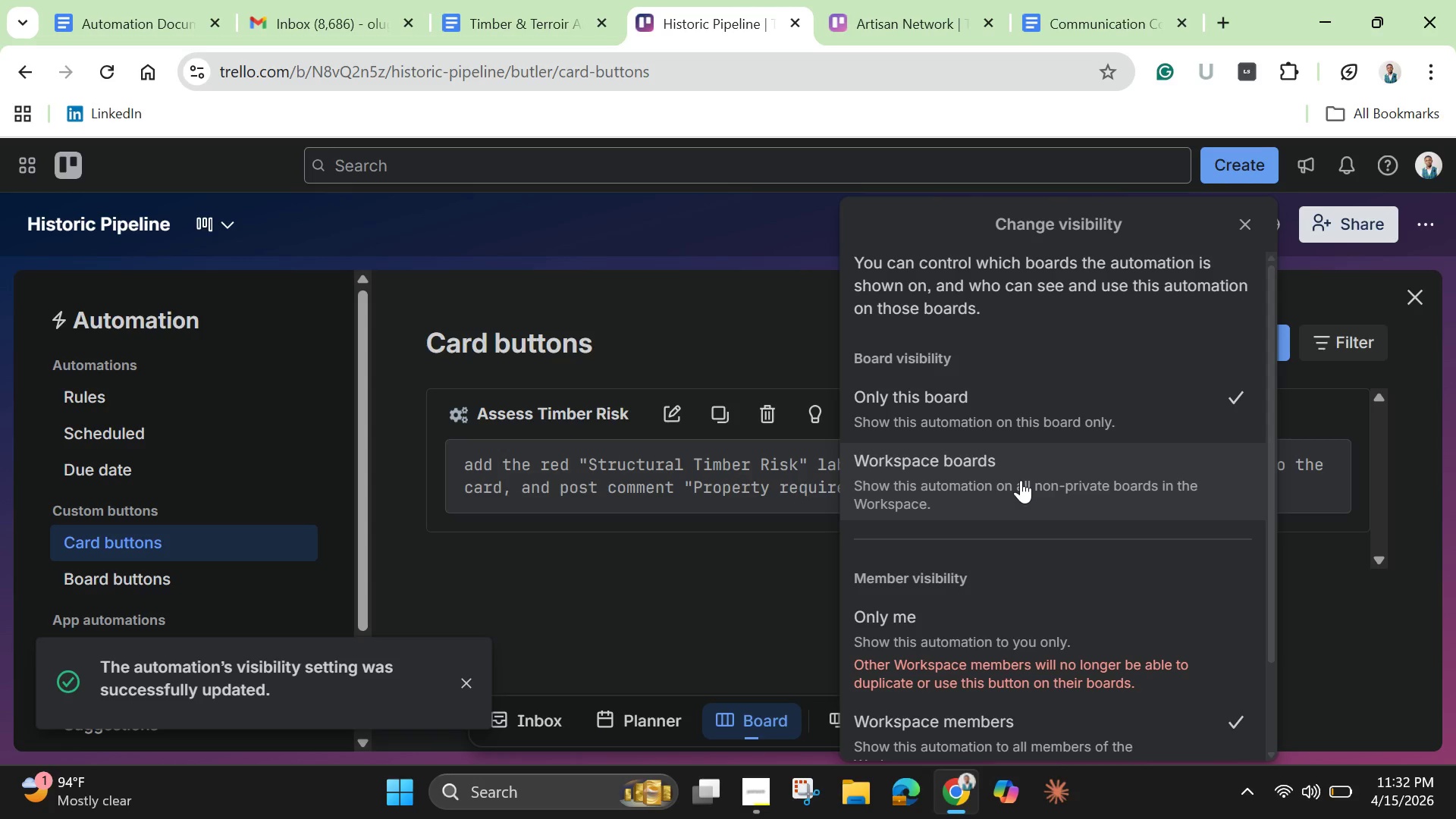 
wait(8.08)
 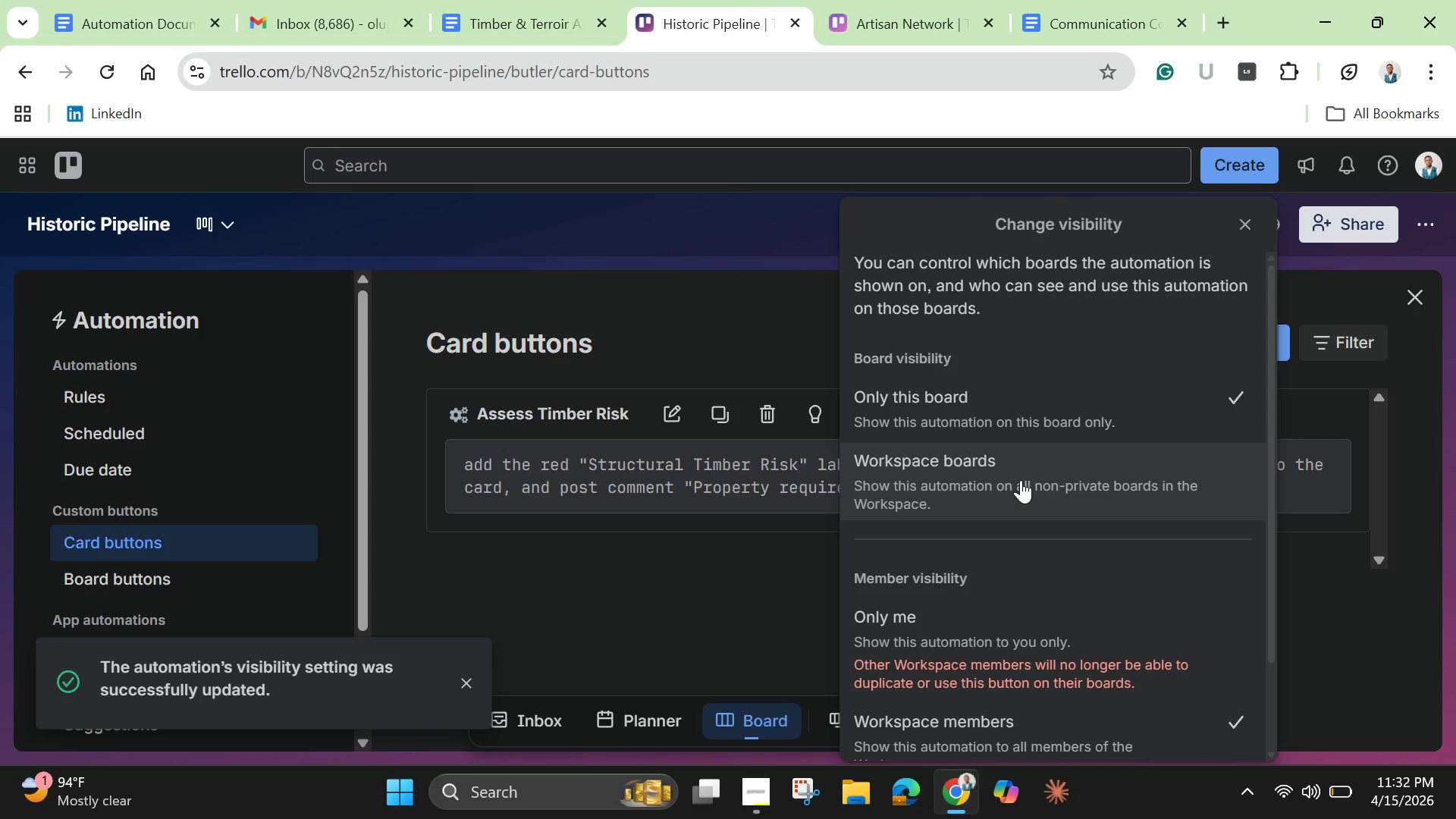 
scroll: coordinate [1021, 505], scroll_direction: down, amount: 2.0
 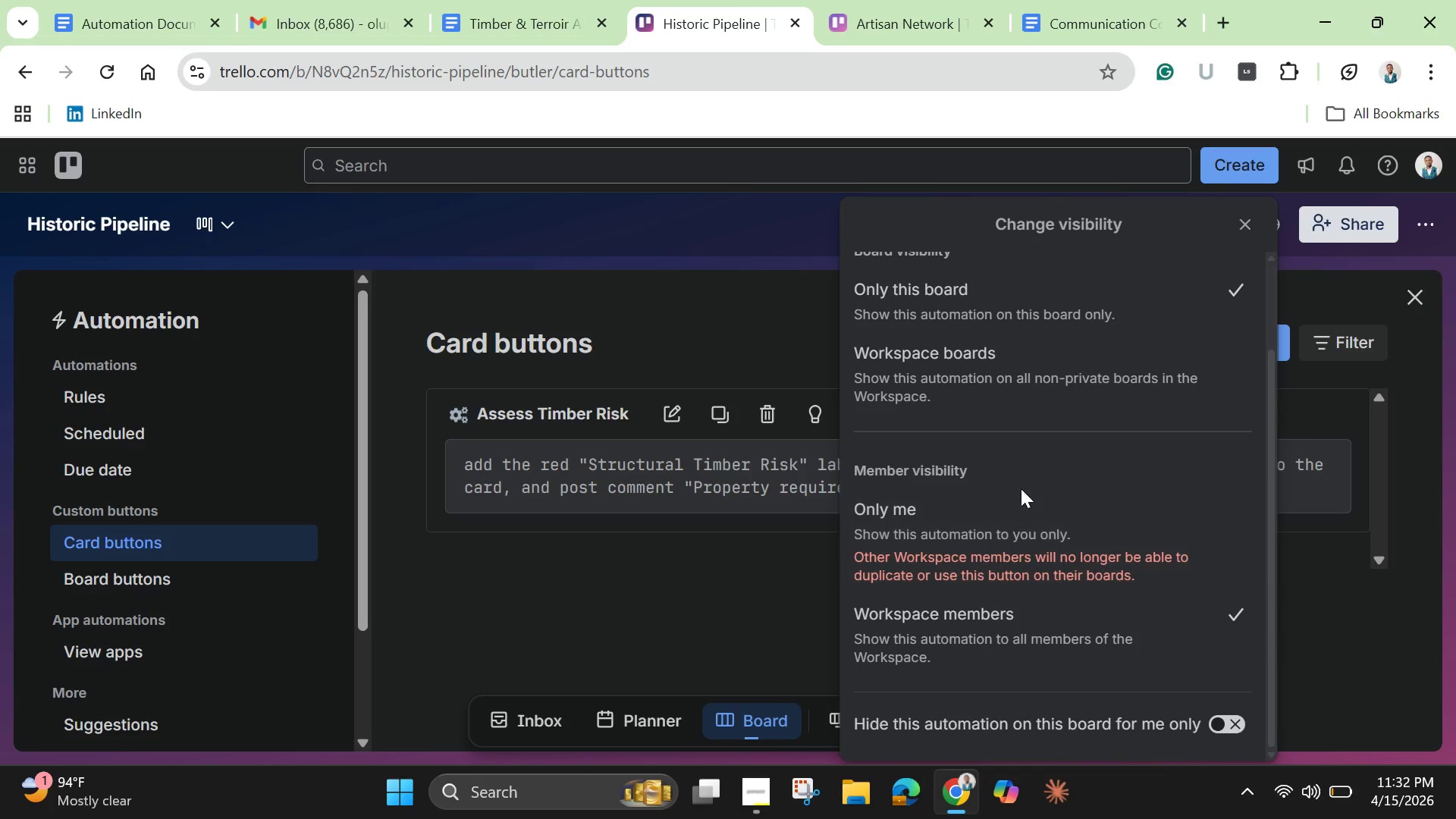 
scroll: coordinate [1016, 484], scroll_direction: up, amount: 2.0
 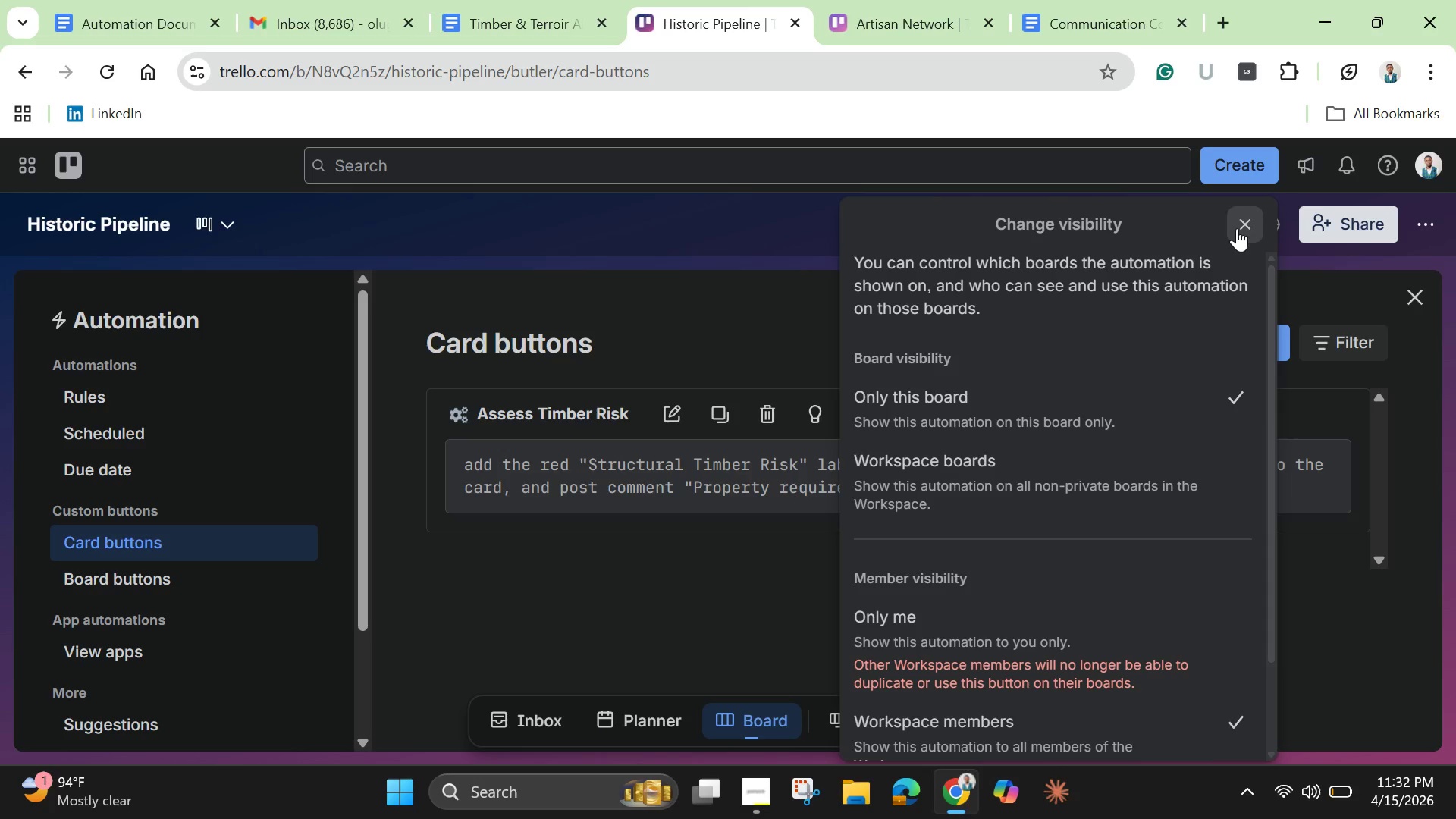 
left_click([1237, 228])
 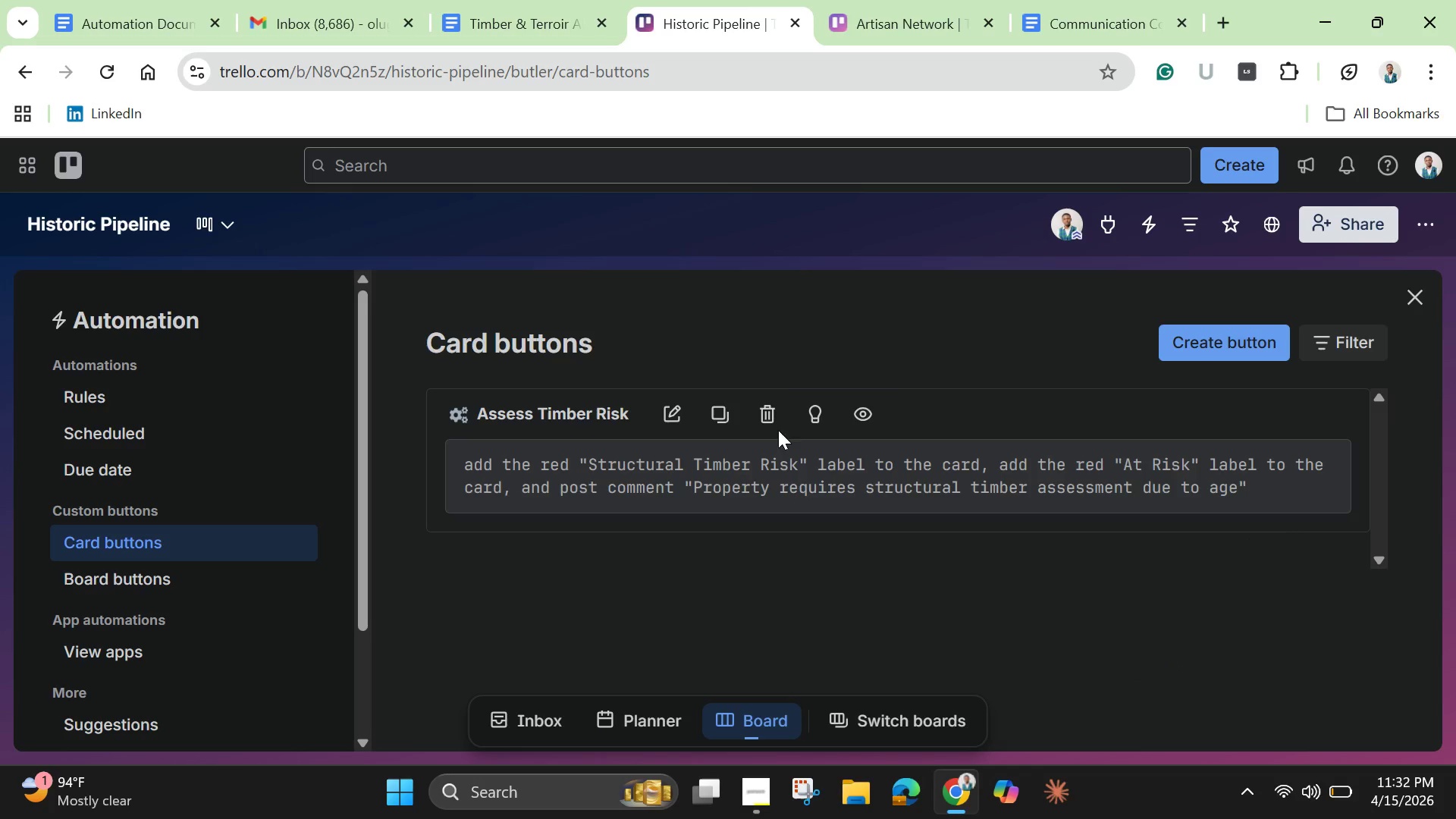 
left_click([1425, 300])
 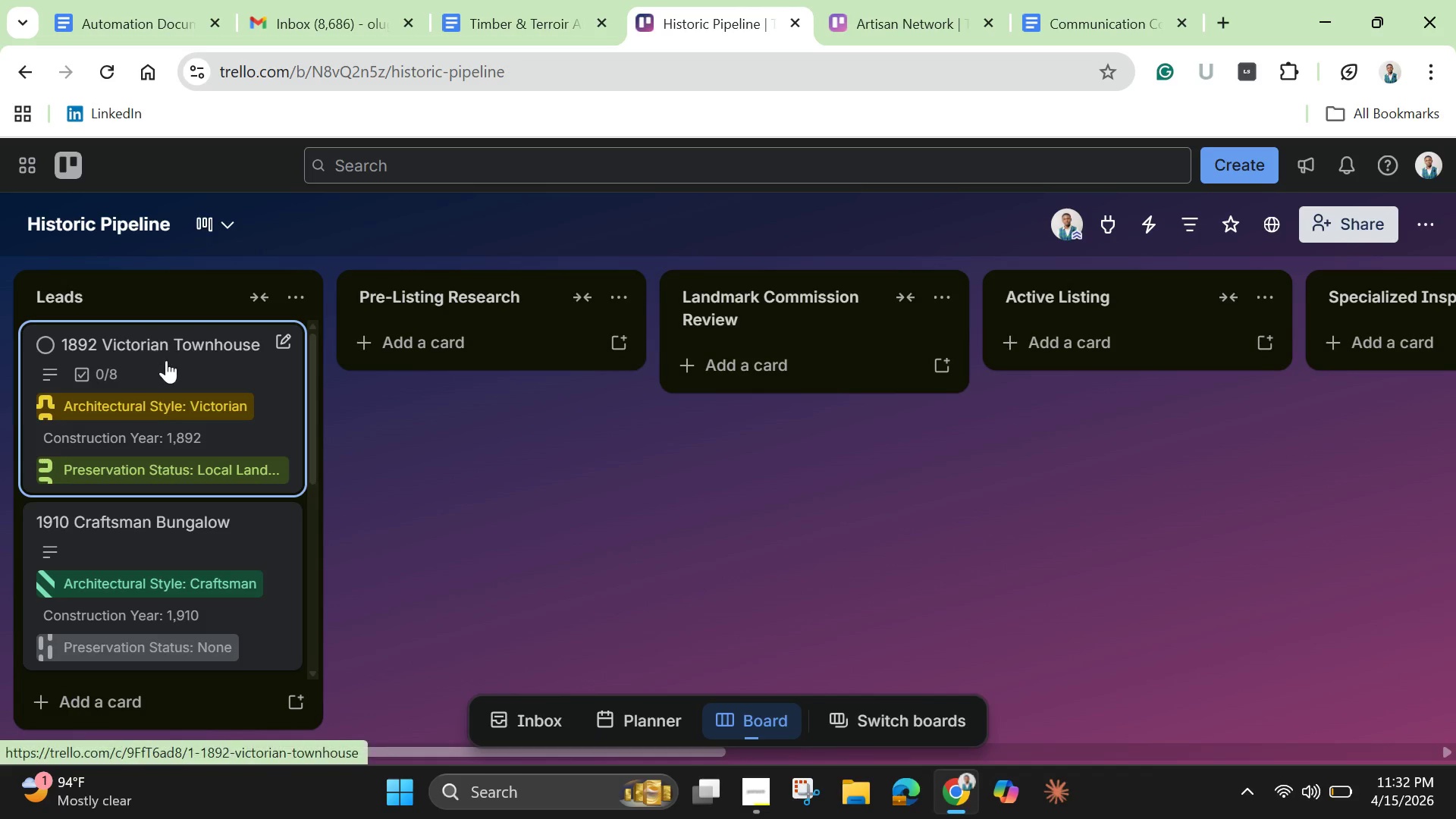 
left_click([166, 360])
 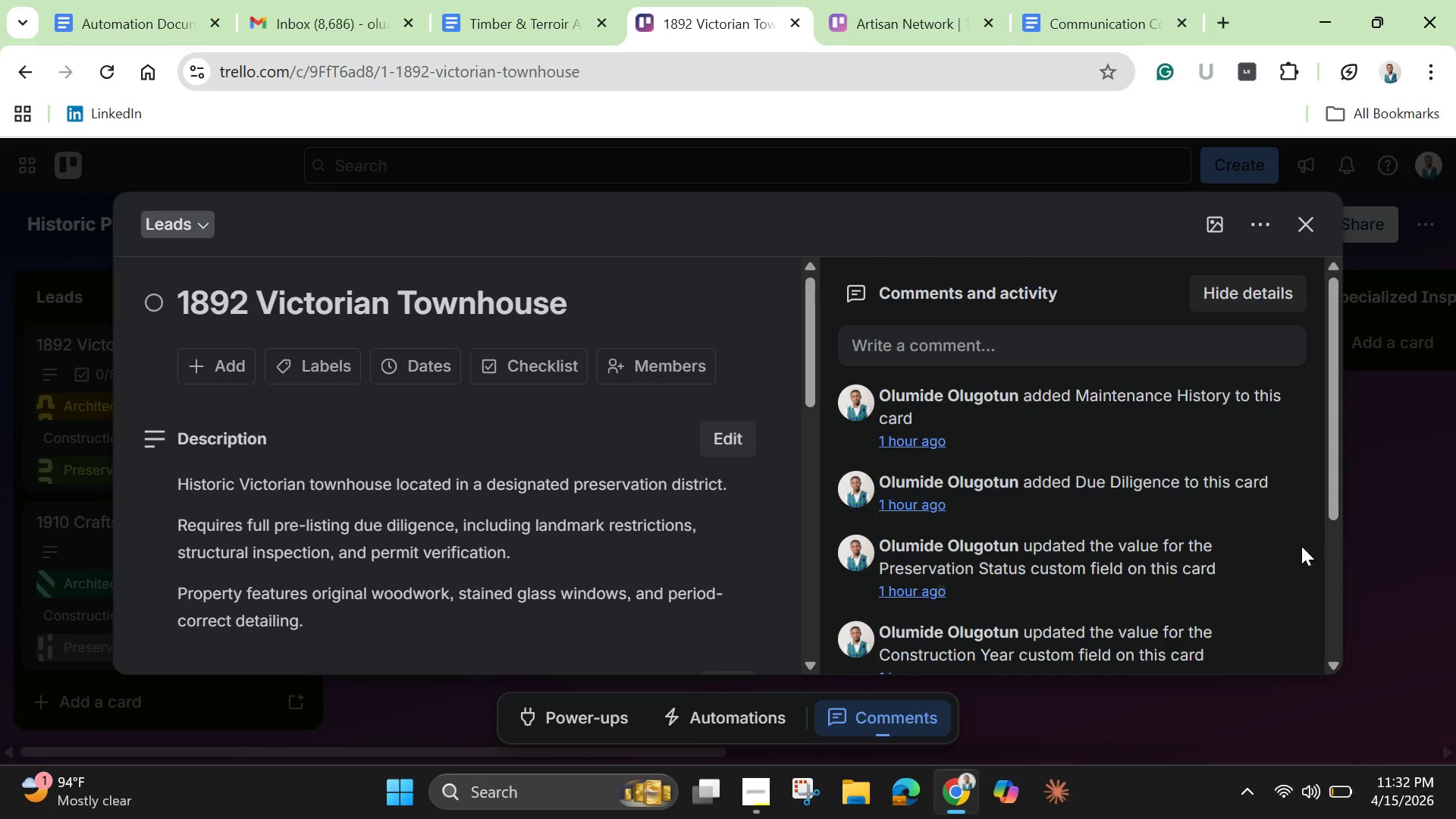 
wait(6.33)
 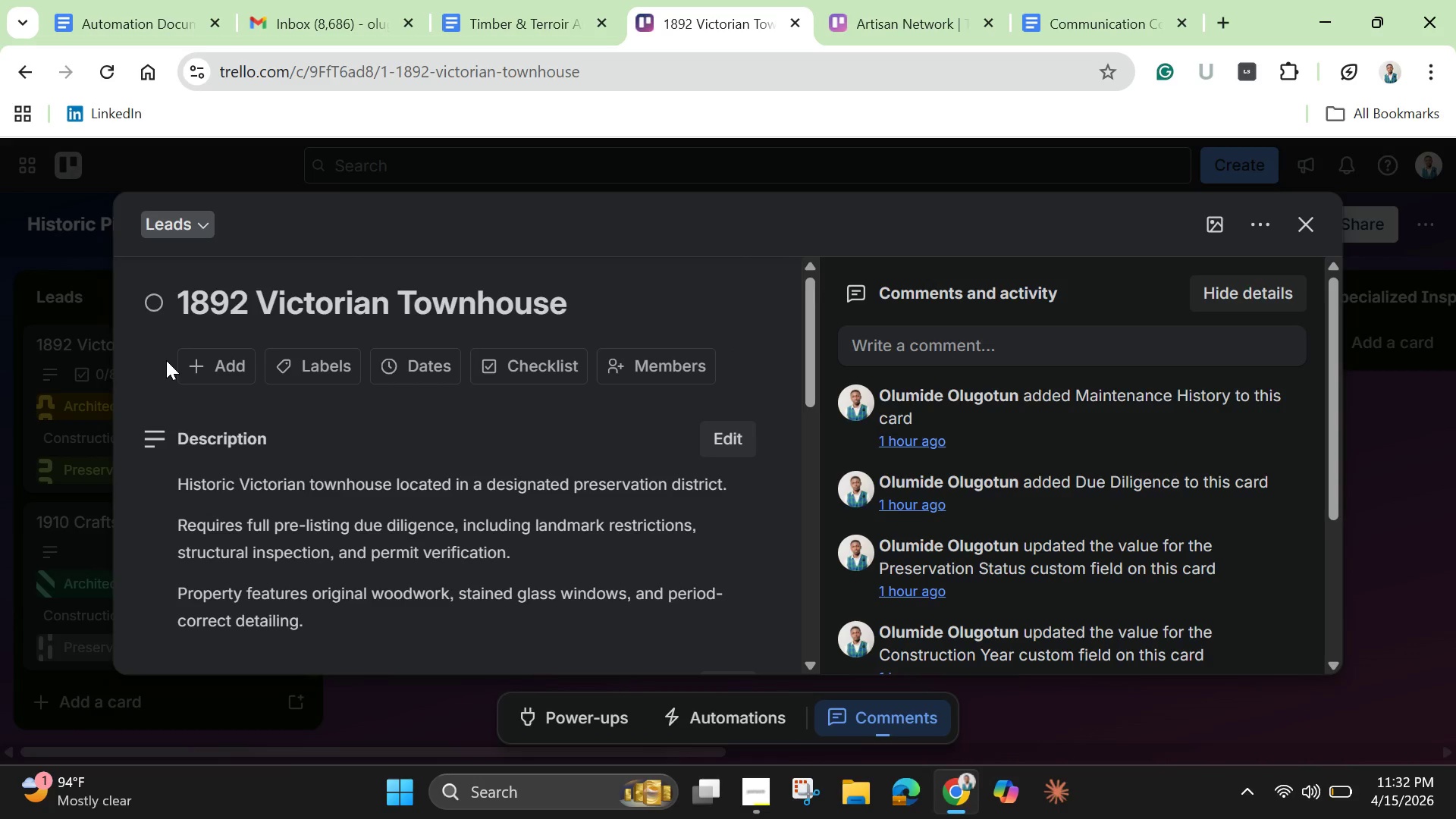 
scroll: coordinate [679, 562], scroll_direction: down, amount: 9.0
 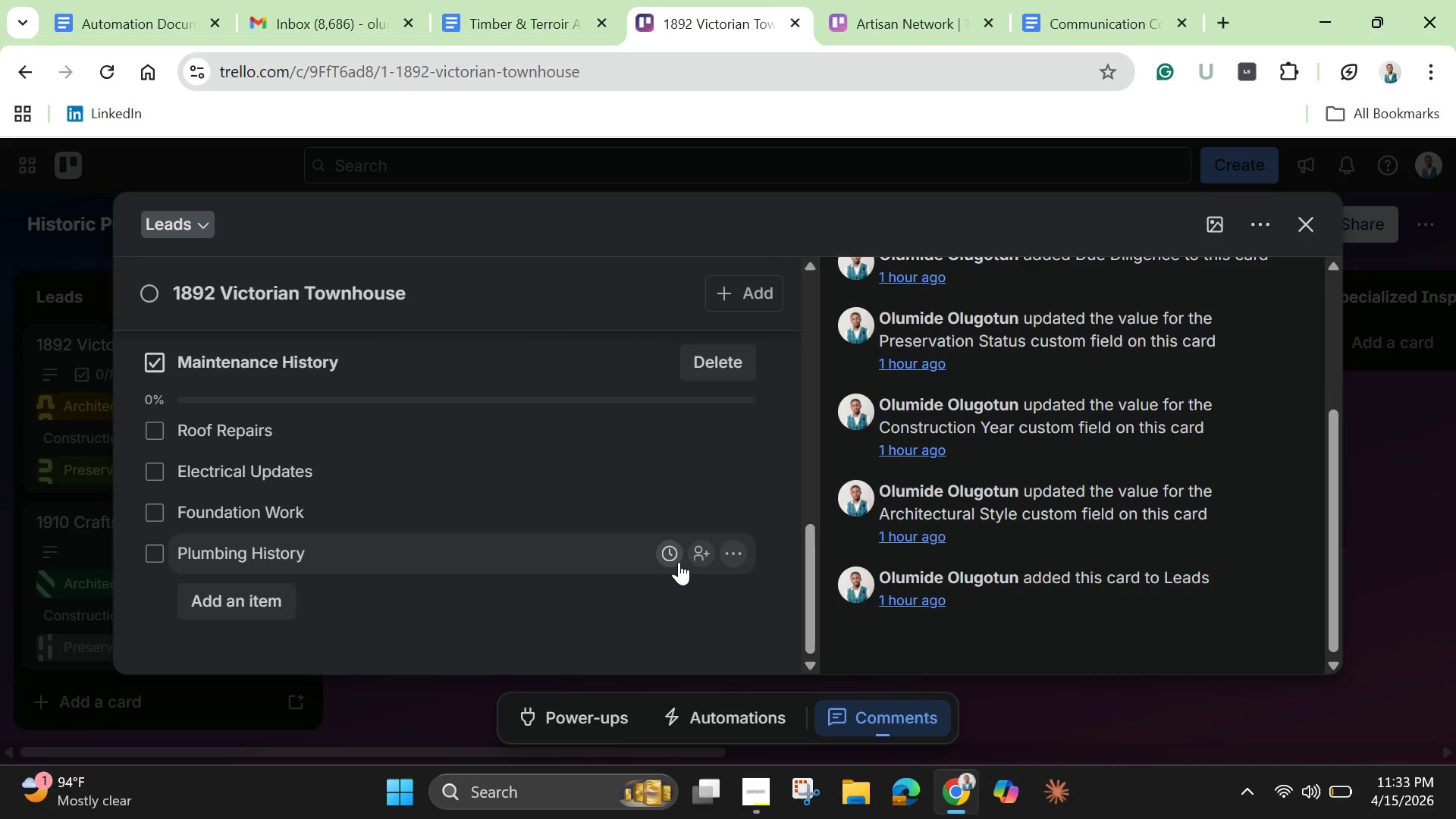 
scroll: coordinate [679, 562], scroll_direction: up, amount: 6.0
 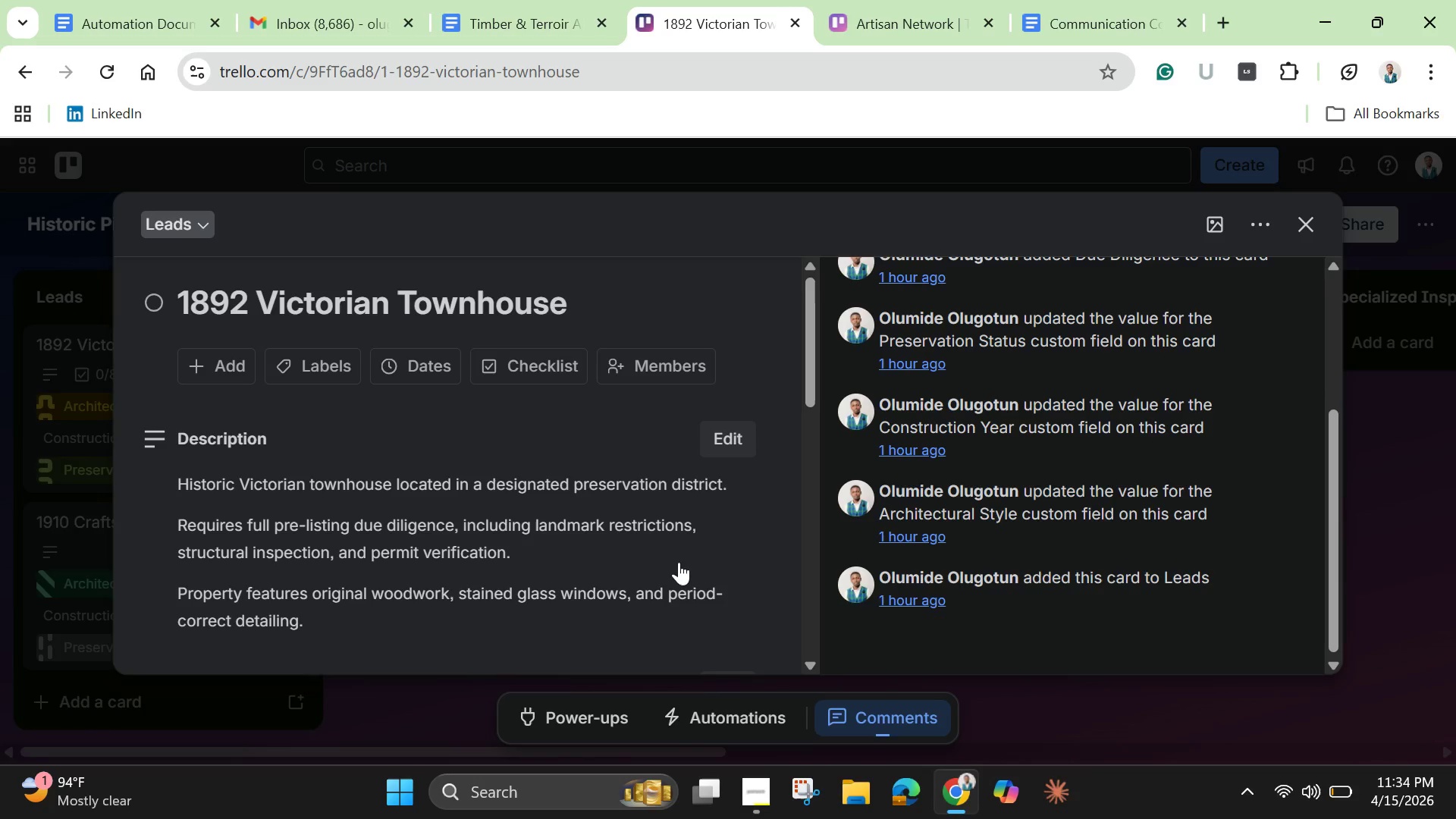 
wait(66.39)
 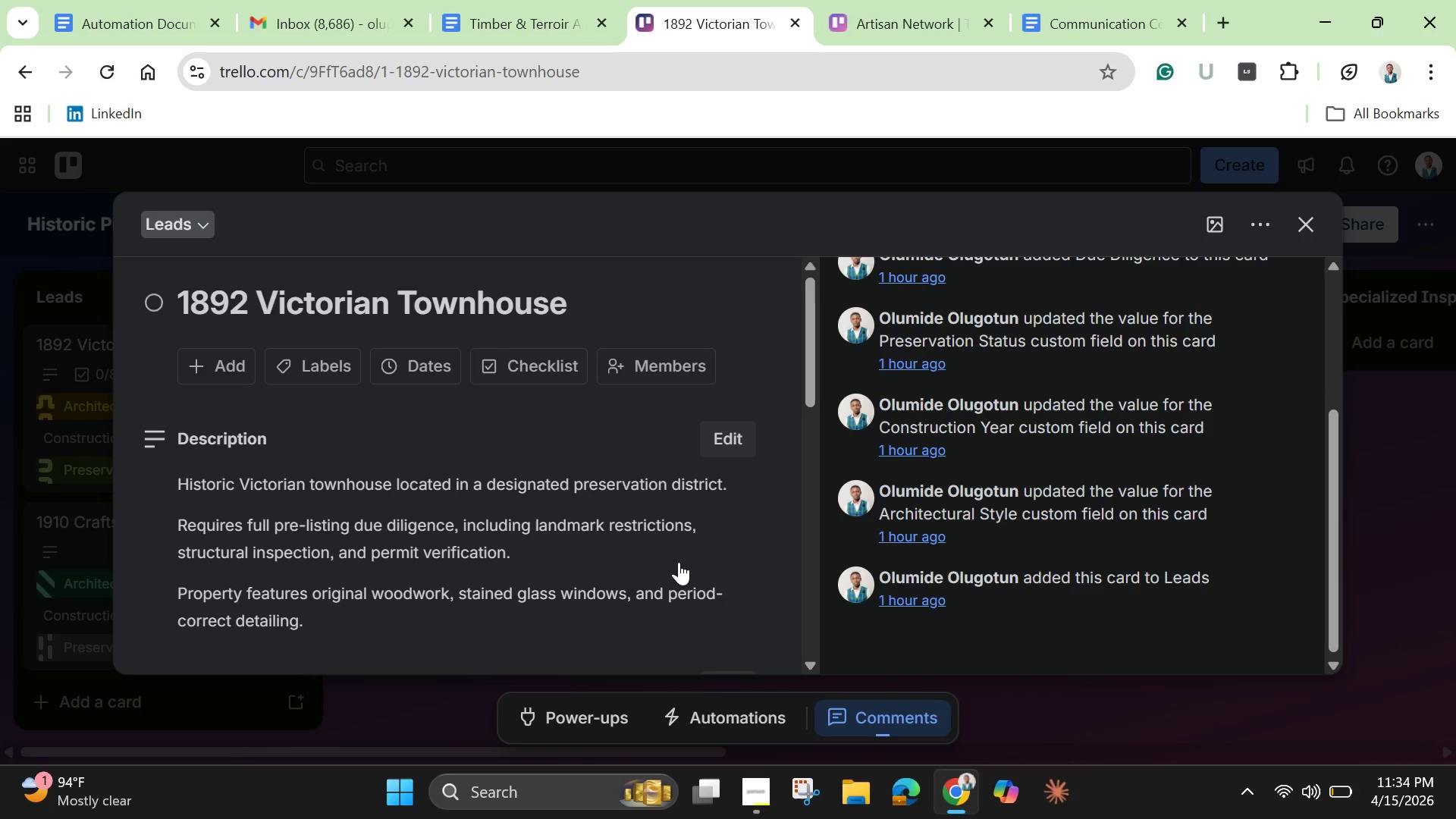 
left_click([701, 717])
 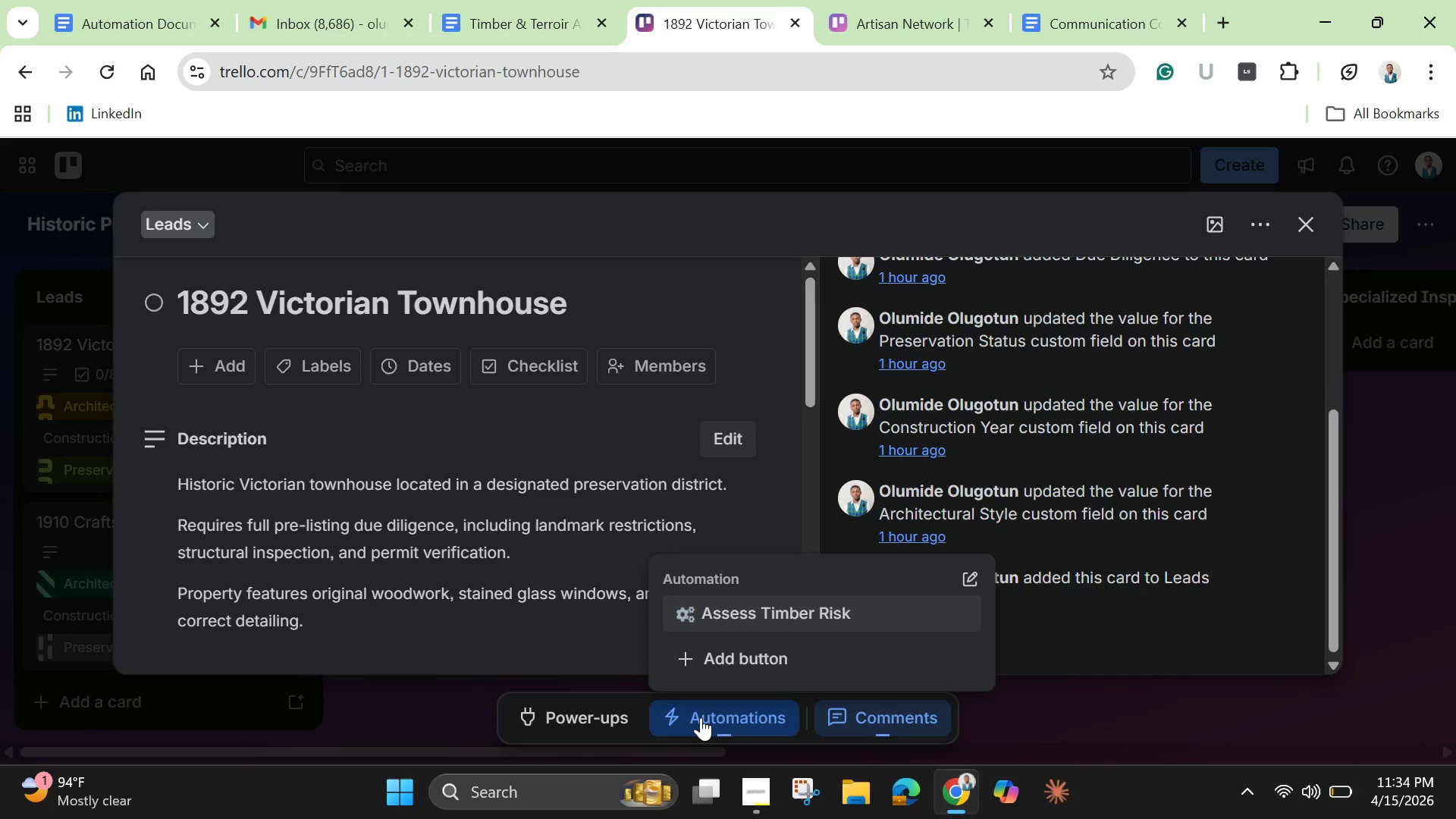 
wait(13.61)
 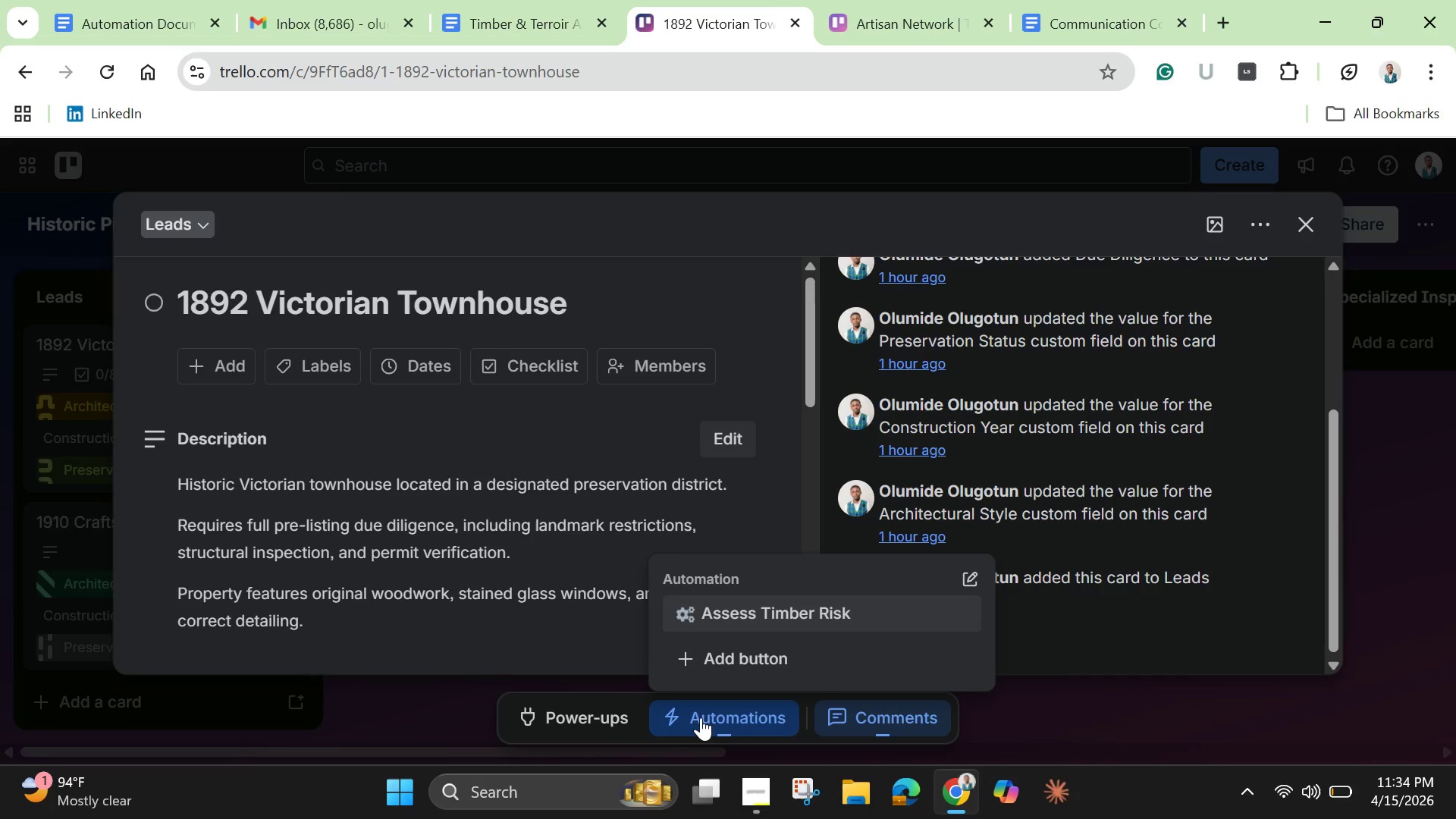 
left_click([766, 610])
 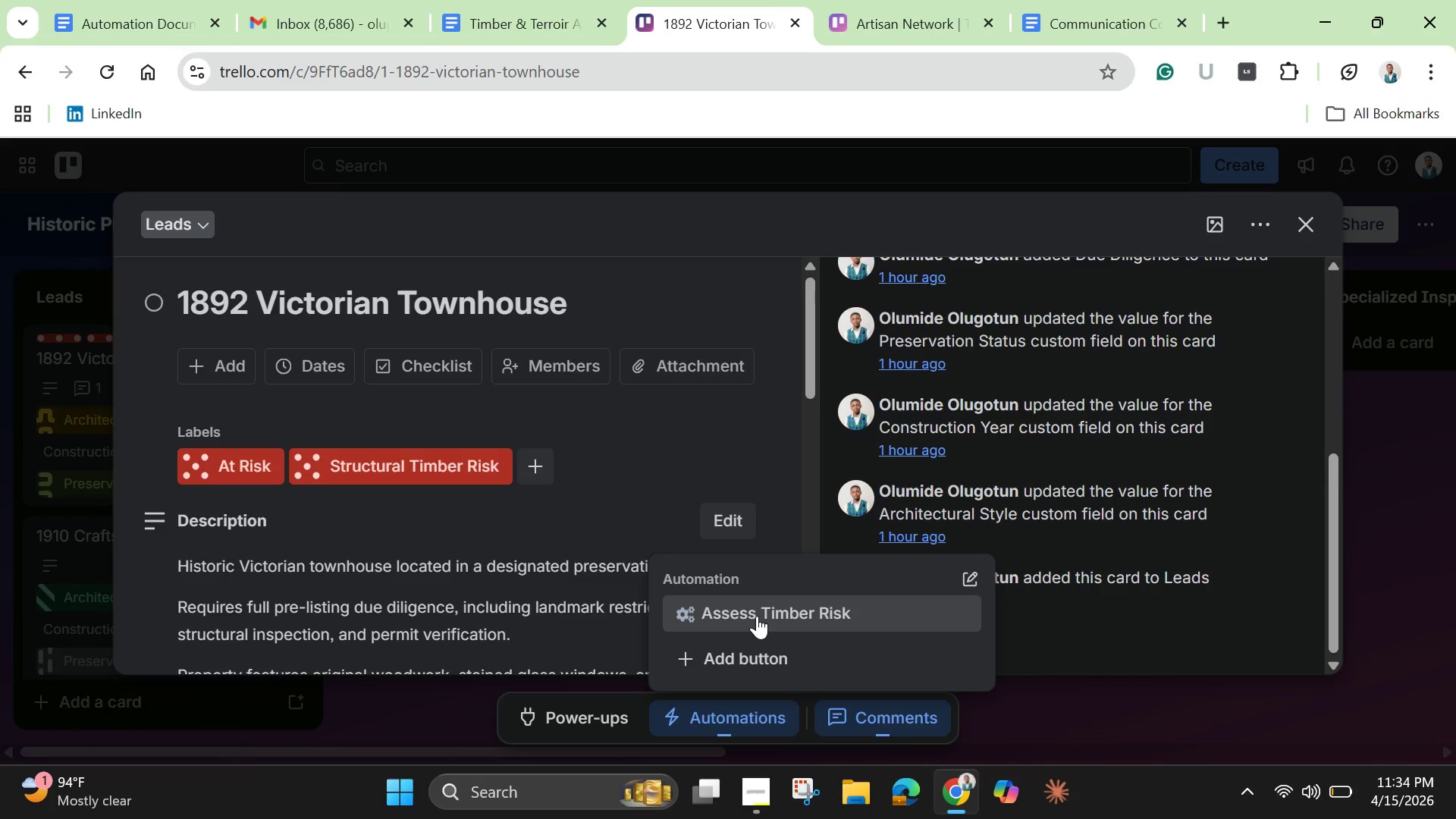 
wait(32.48)
 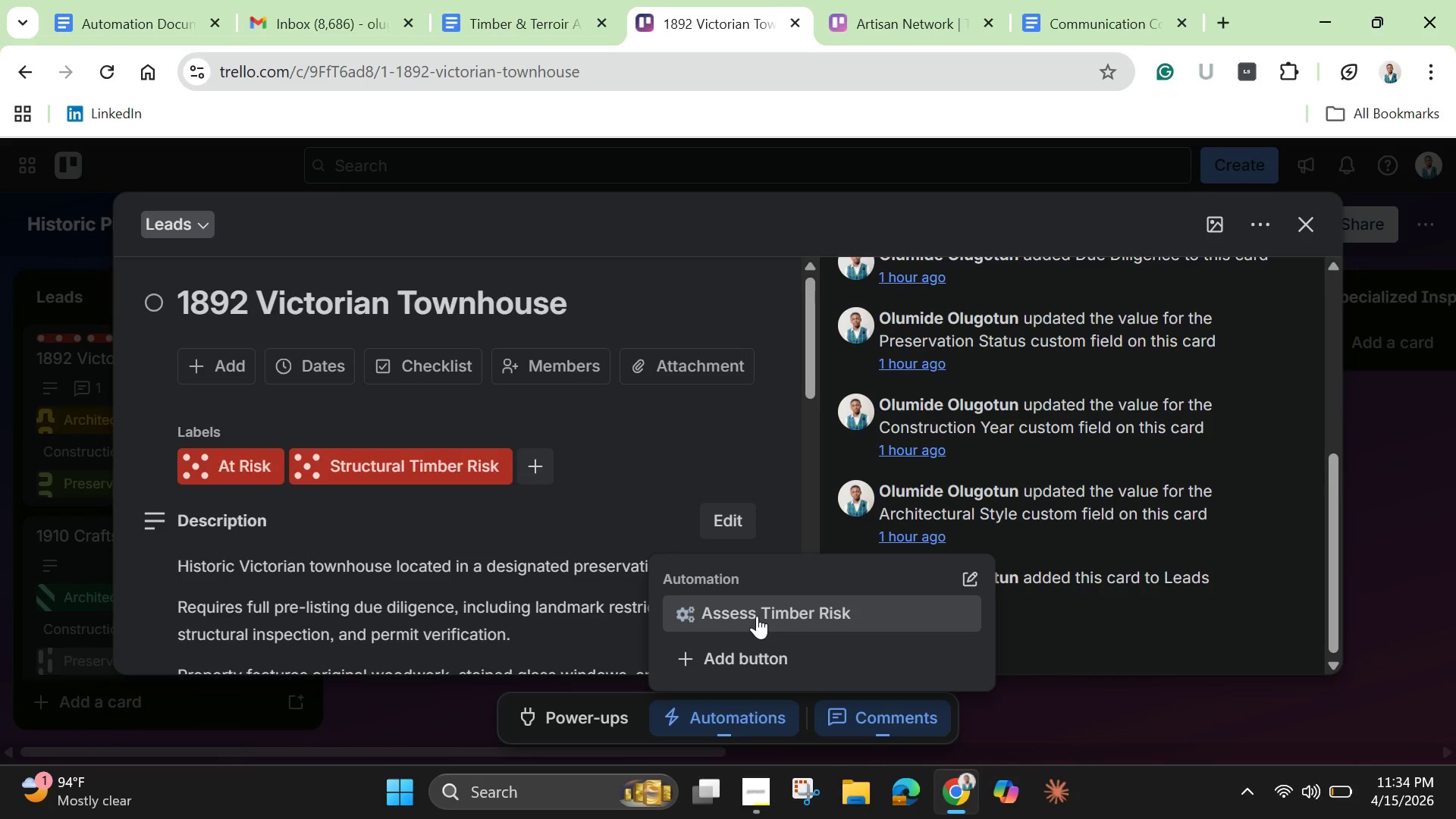 
left_click([1326, 635])
 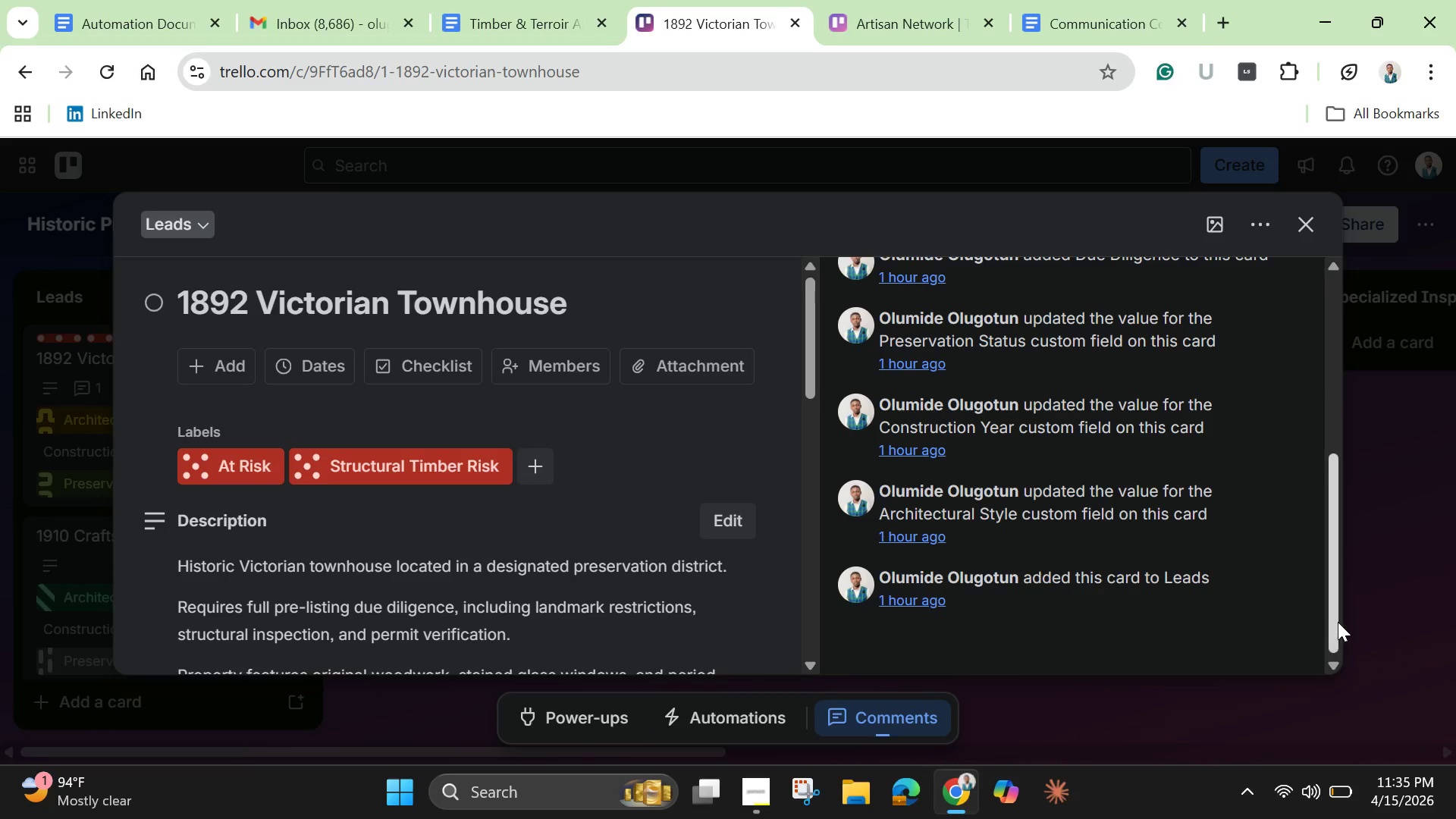 
left_click_drag(start_coordinate=[1338, 622], to_coordinate=[1332, 432])
 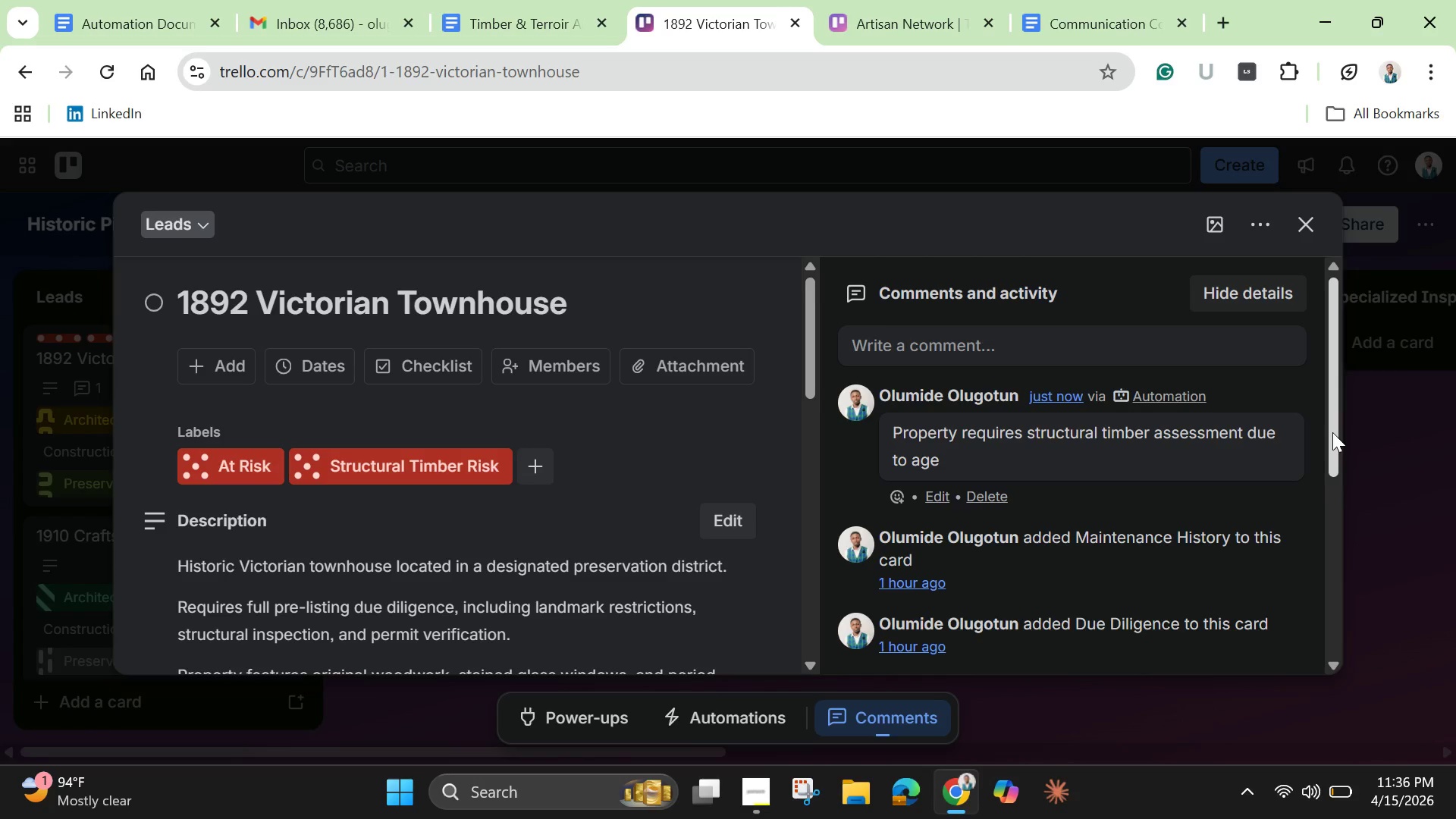 
wait(96.62)
 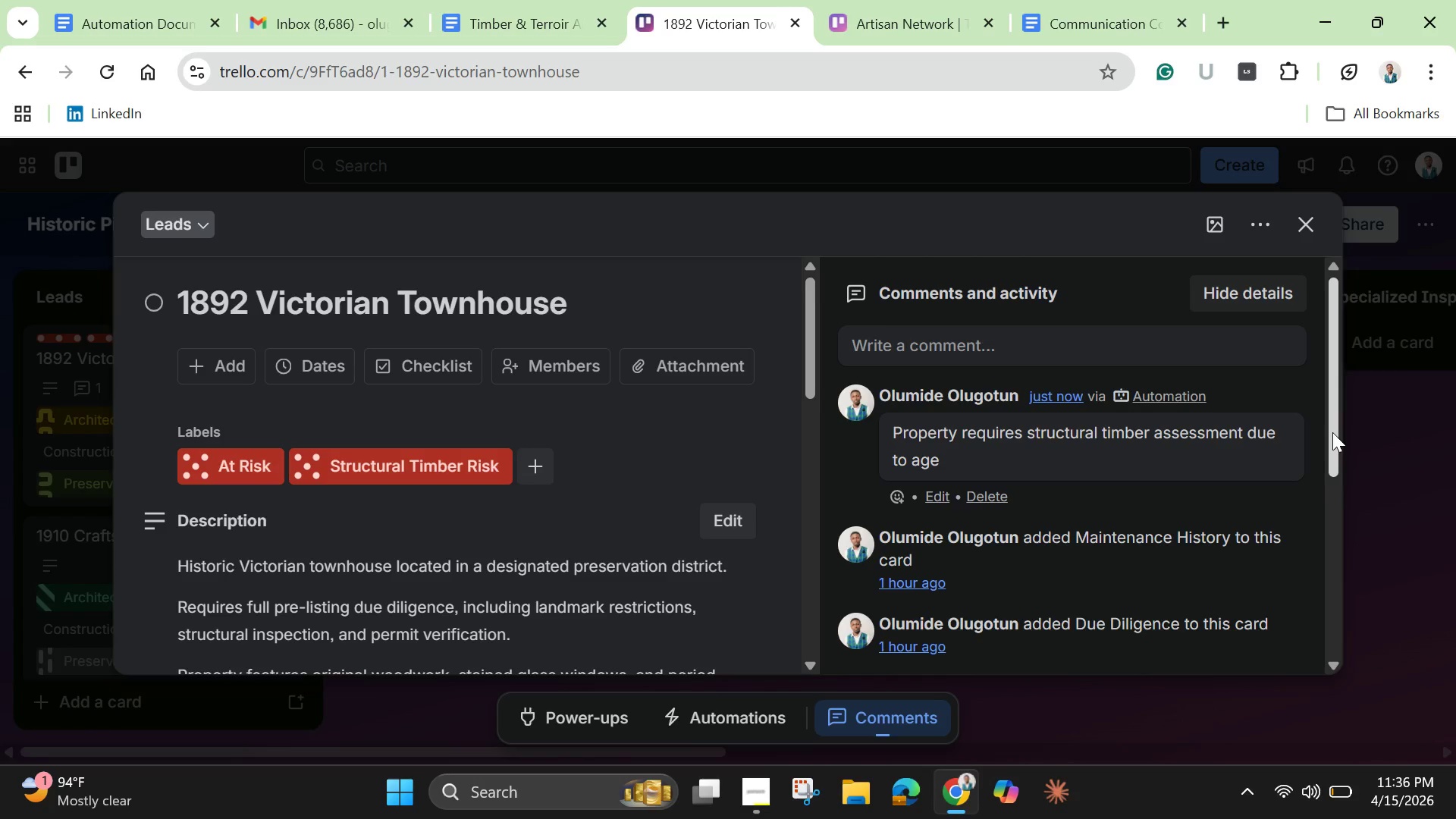 
left_click([1313, 228])
 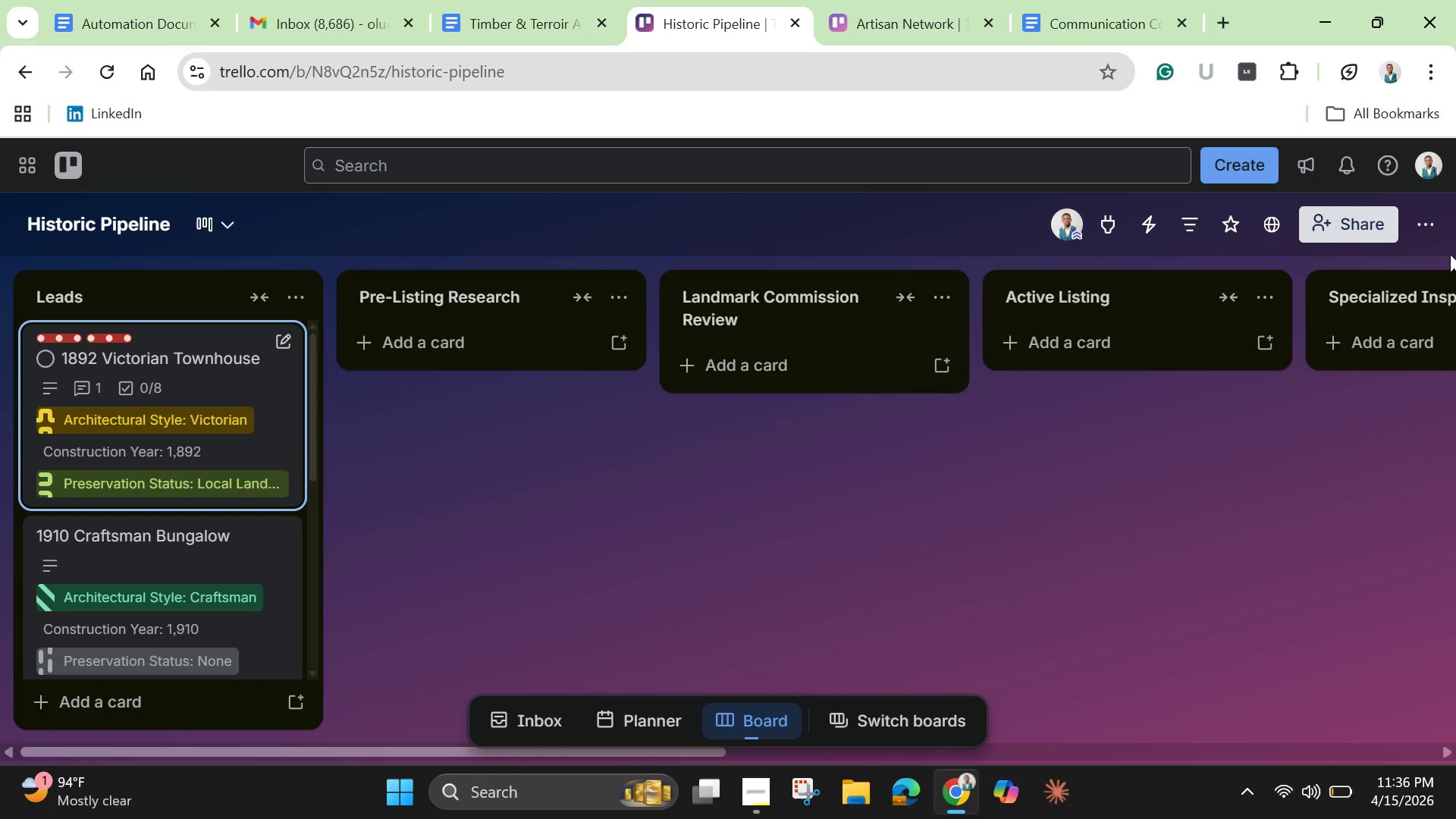 
left_click([1423, 236])
 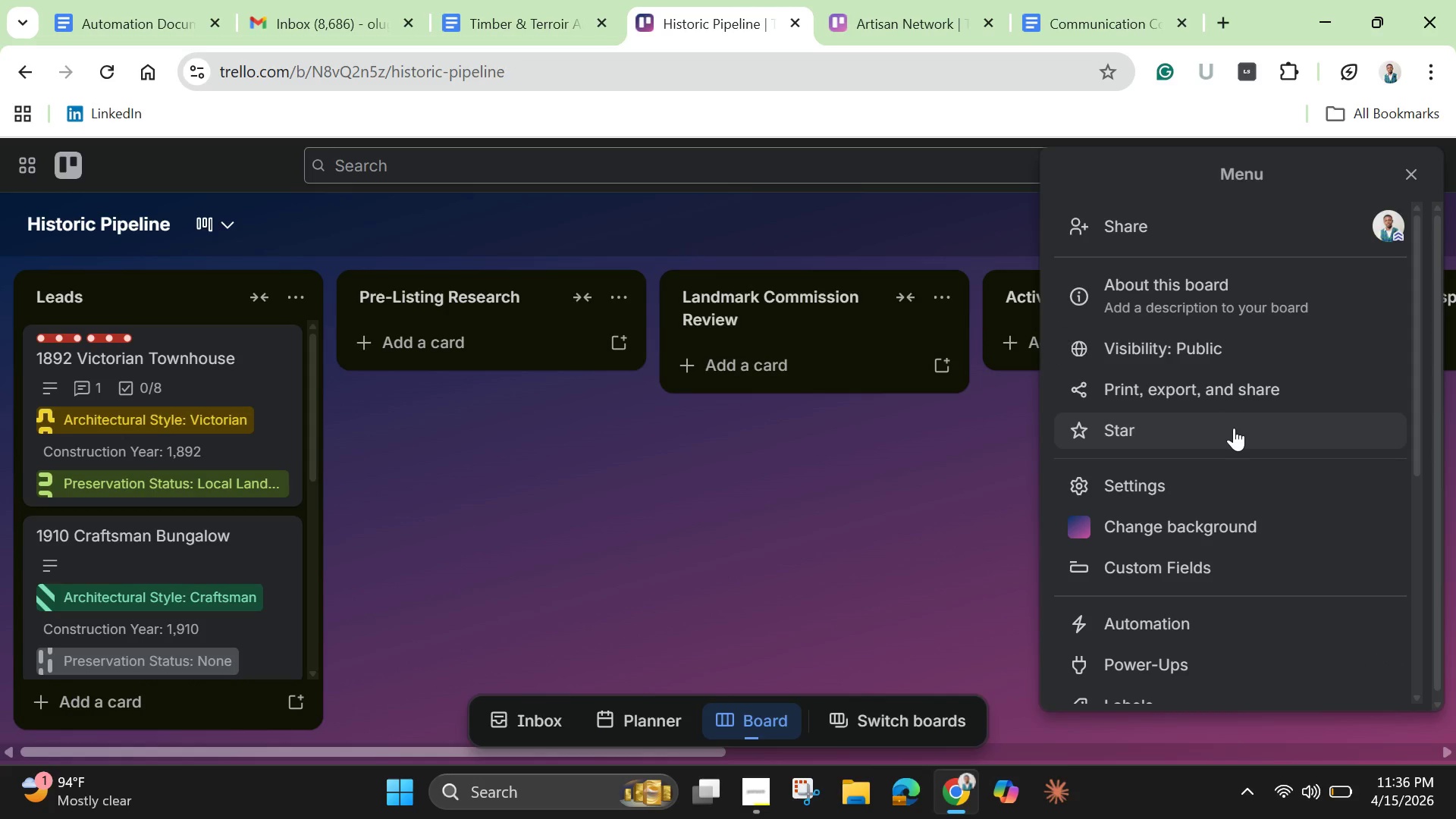 
scroll: coordinate [1234, 445], scroll_direction: down, amount: 2.0
 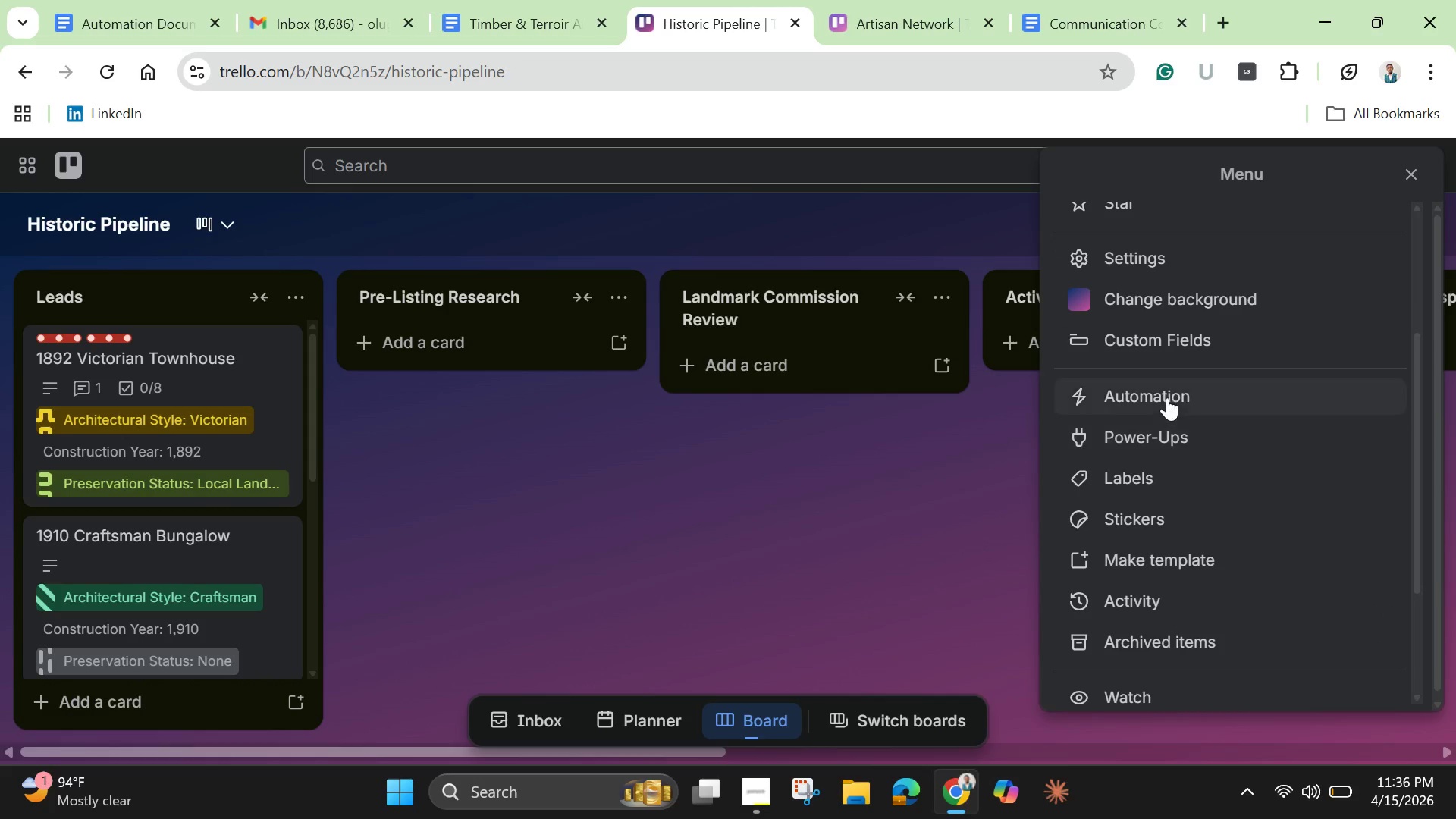 
left_click([1167, 393])
 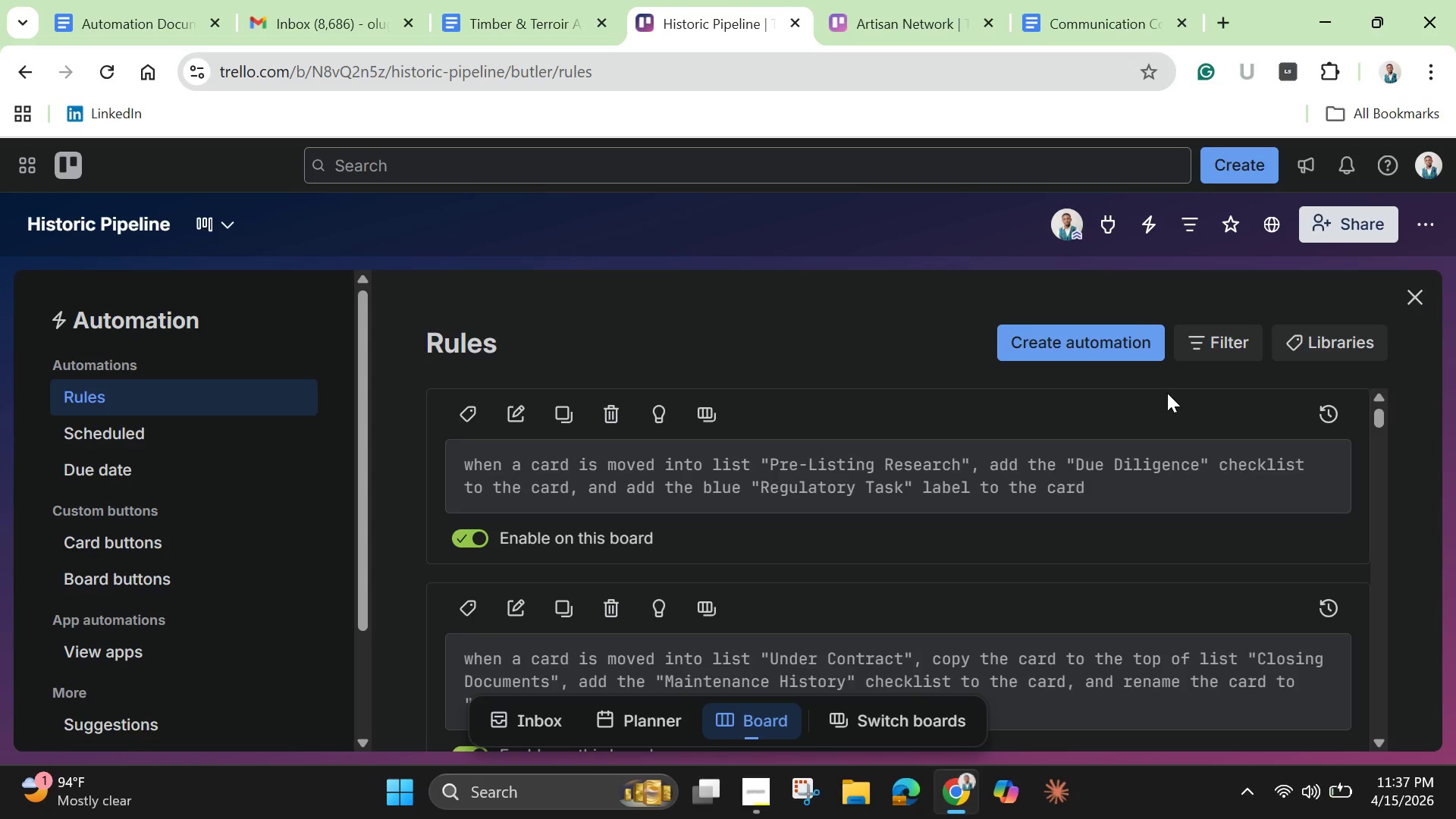 
wait(48.12)
 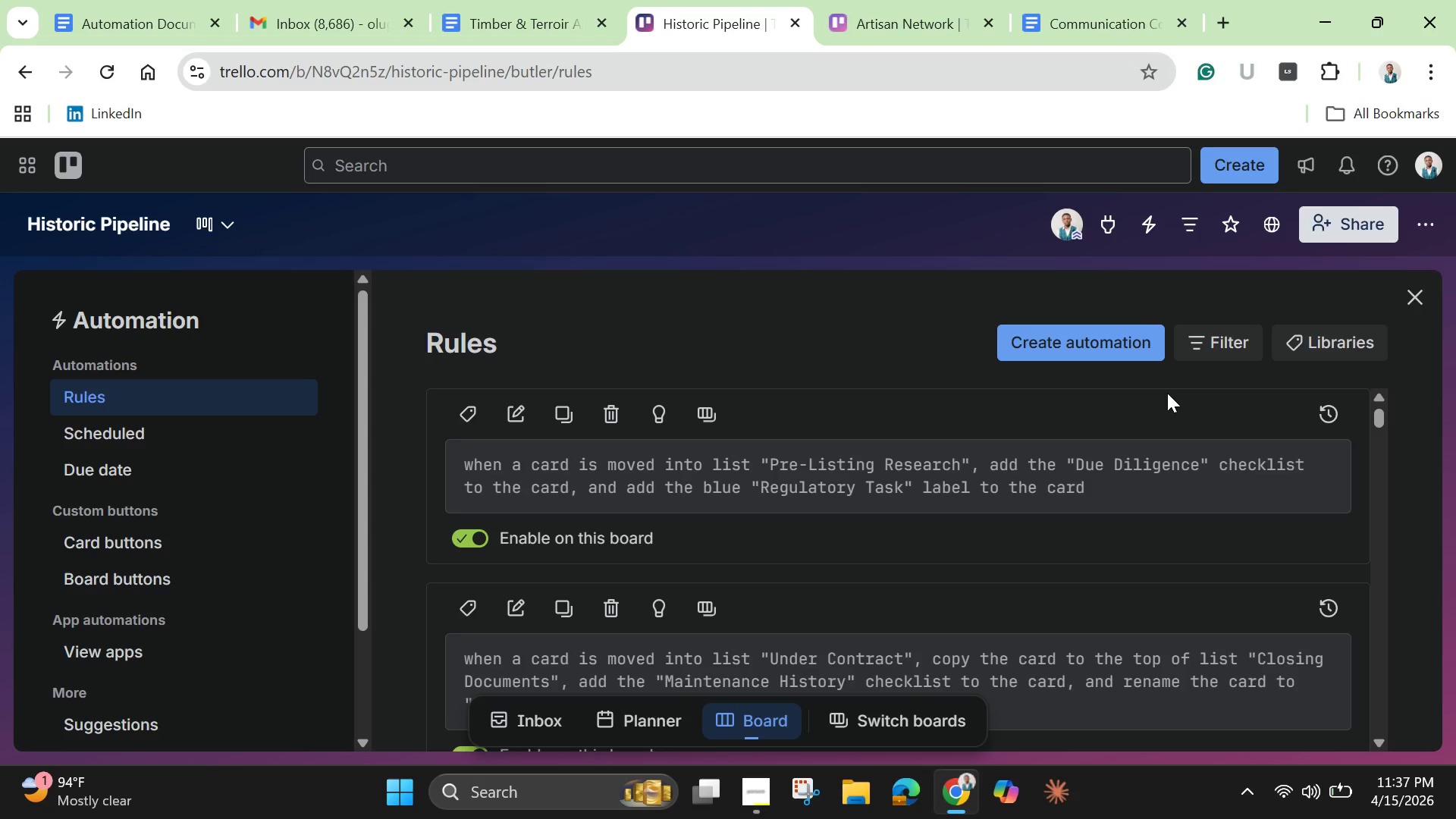 
left_click([1431, 309])
 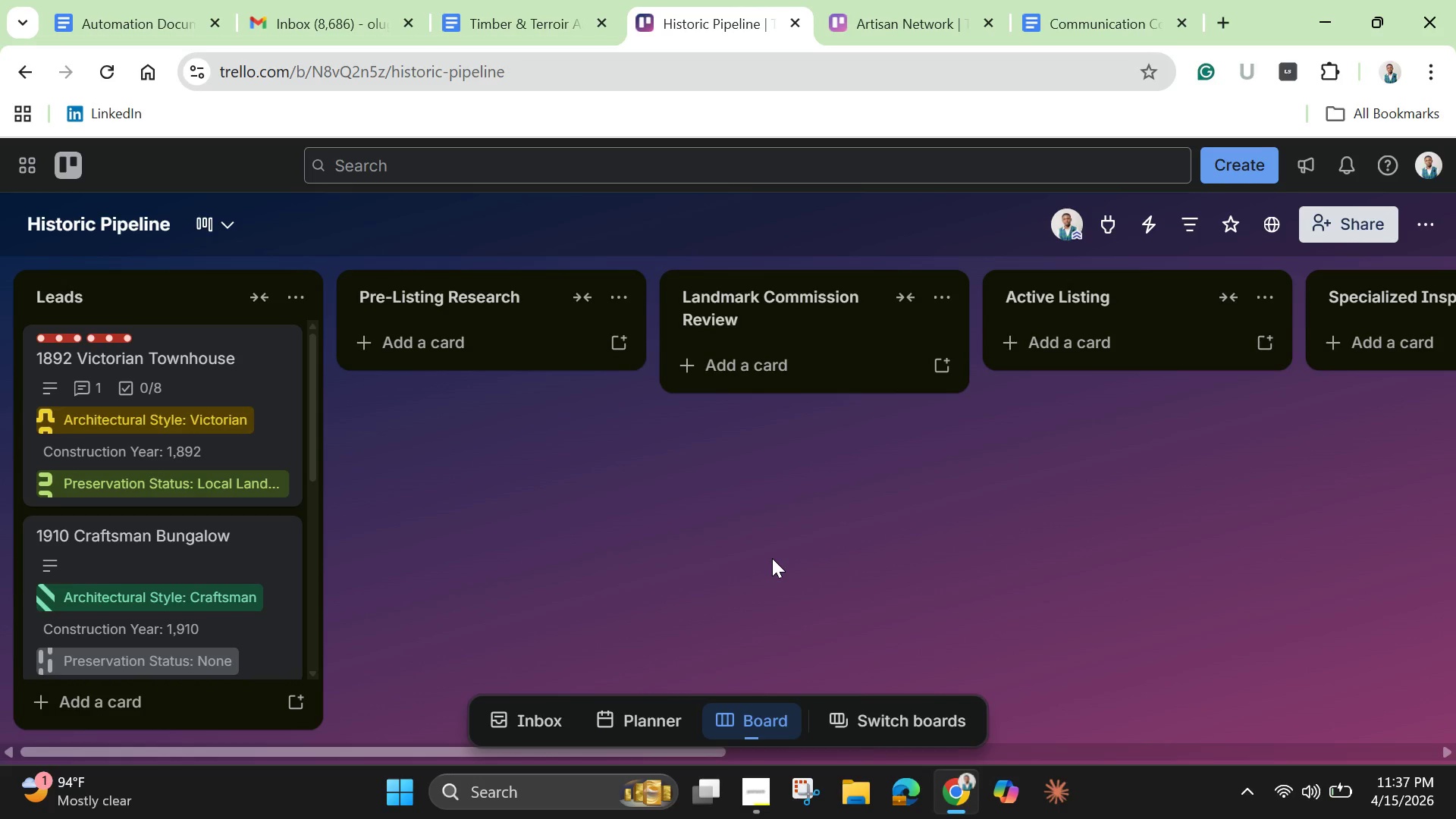 
wait(13.24)
 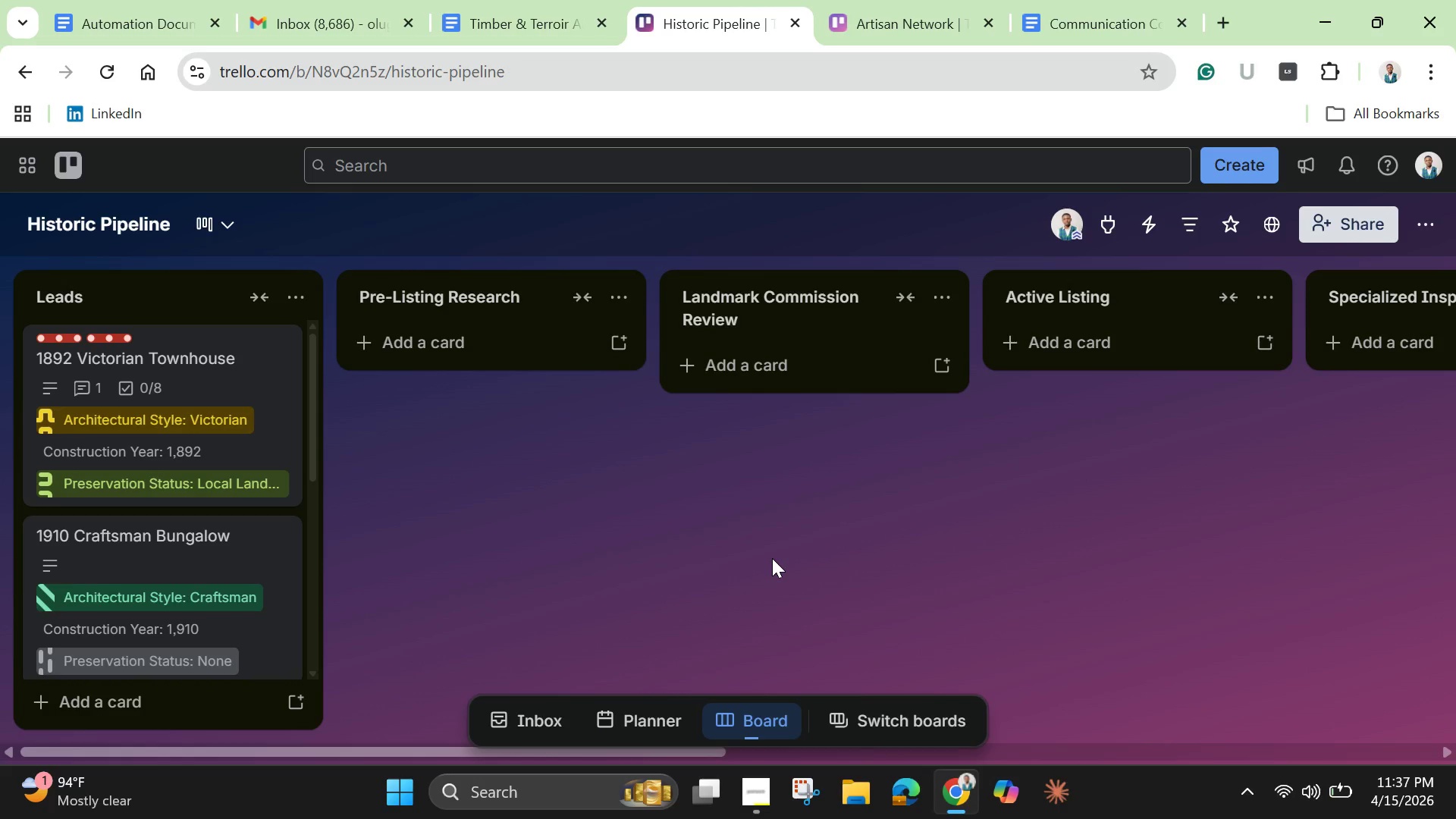 
left_click([1433, 212])
 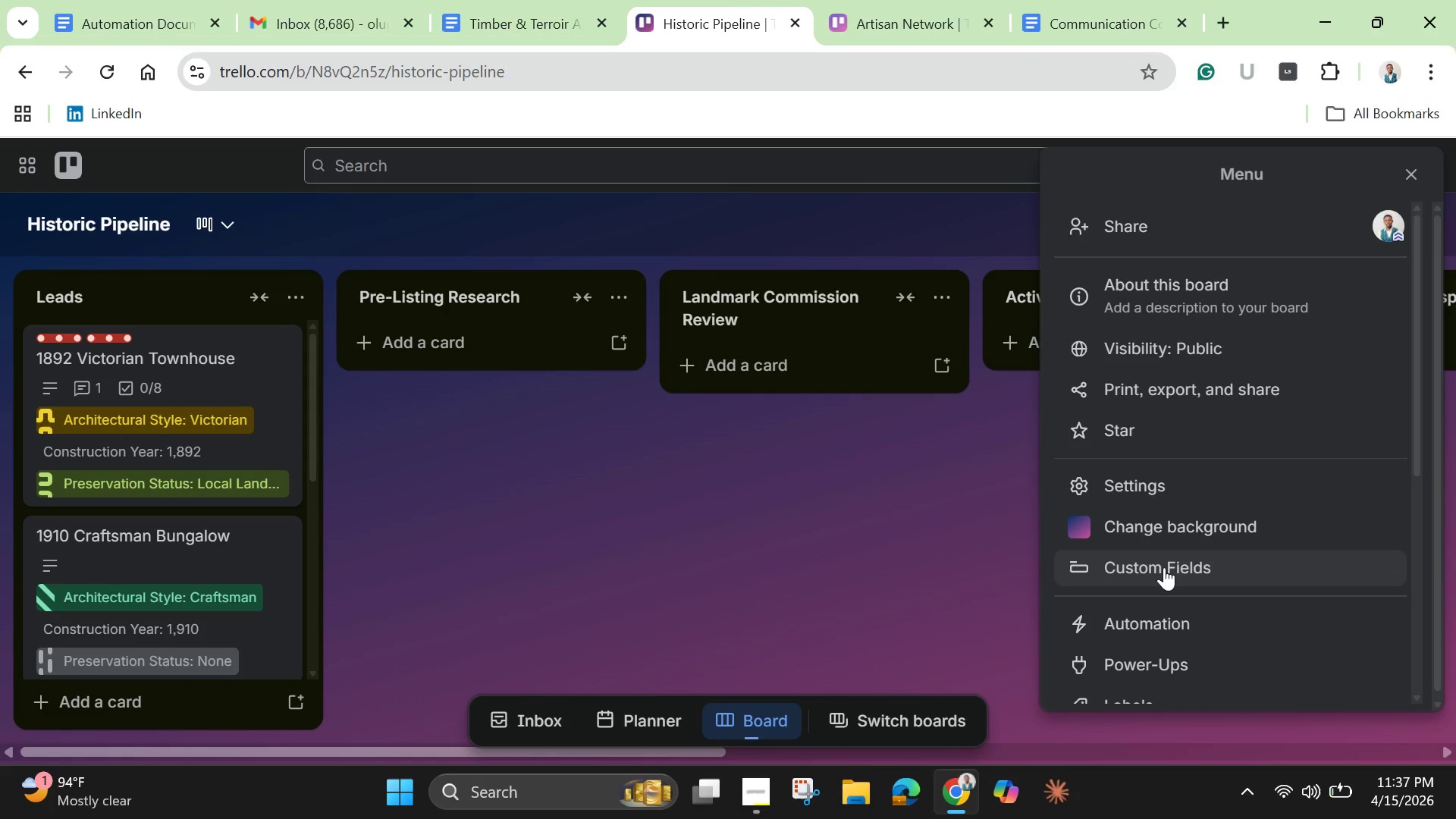 
left_click([1164, 614])
 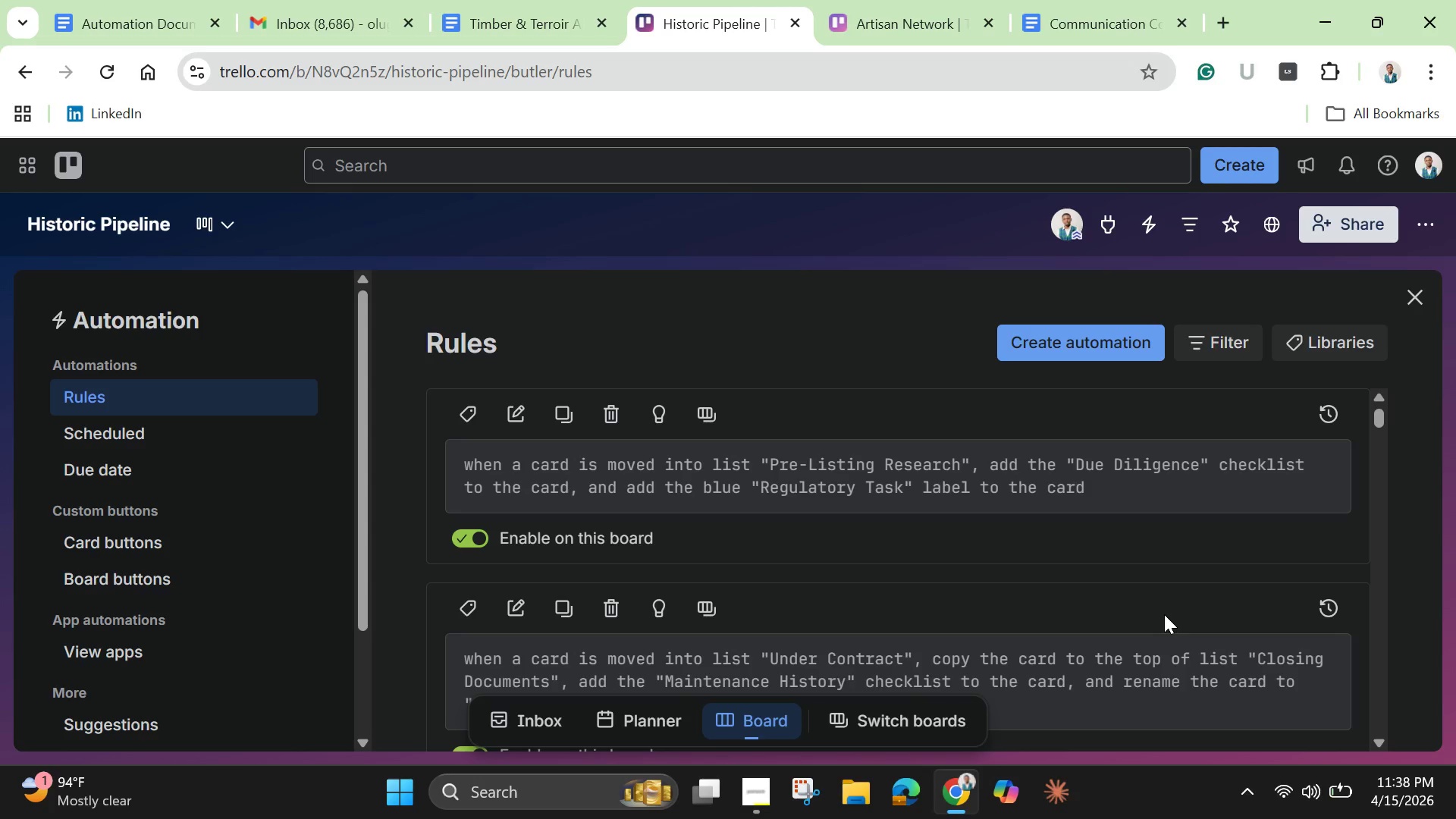 
wait(12.77)
 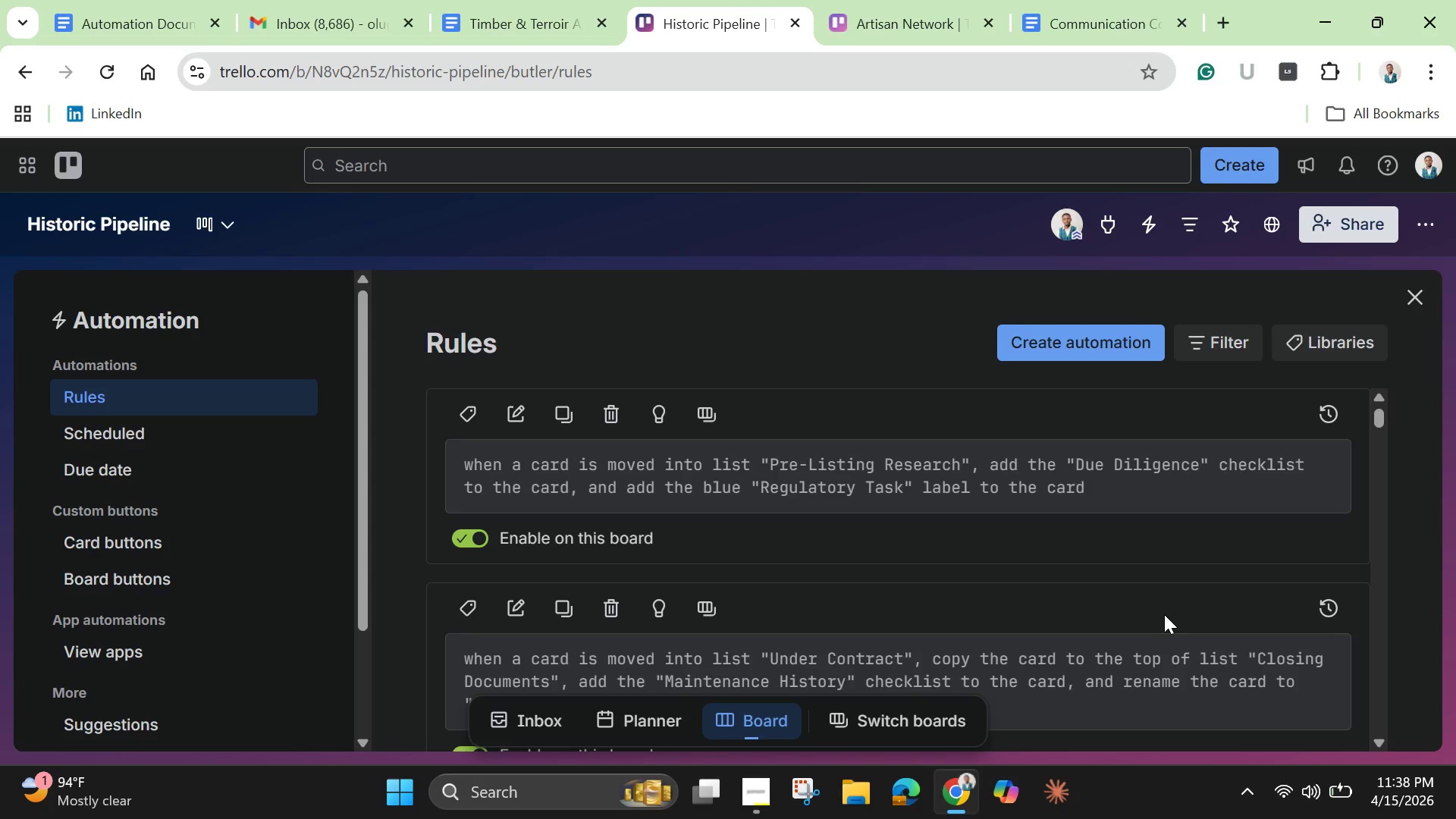 
left_click([1087, 337])
 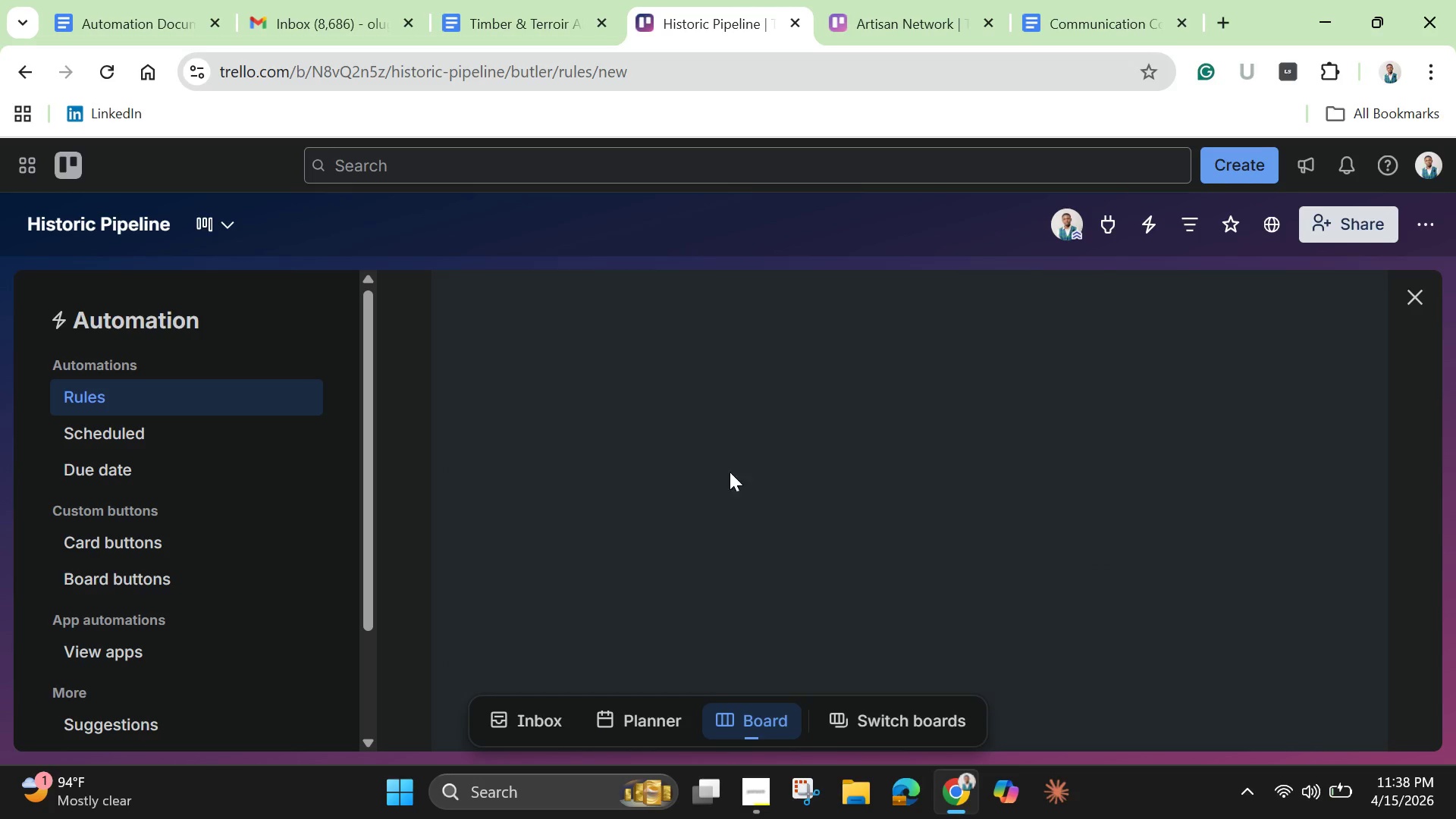 
mouse_move([709, 491])
 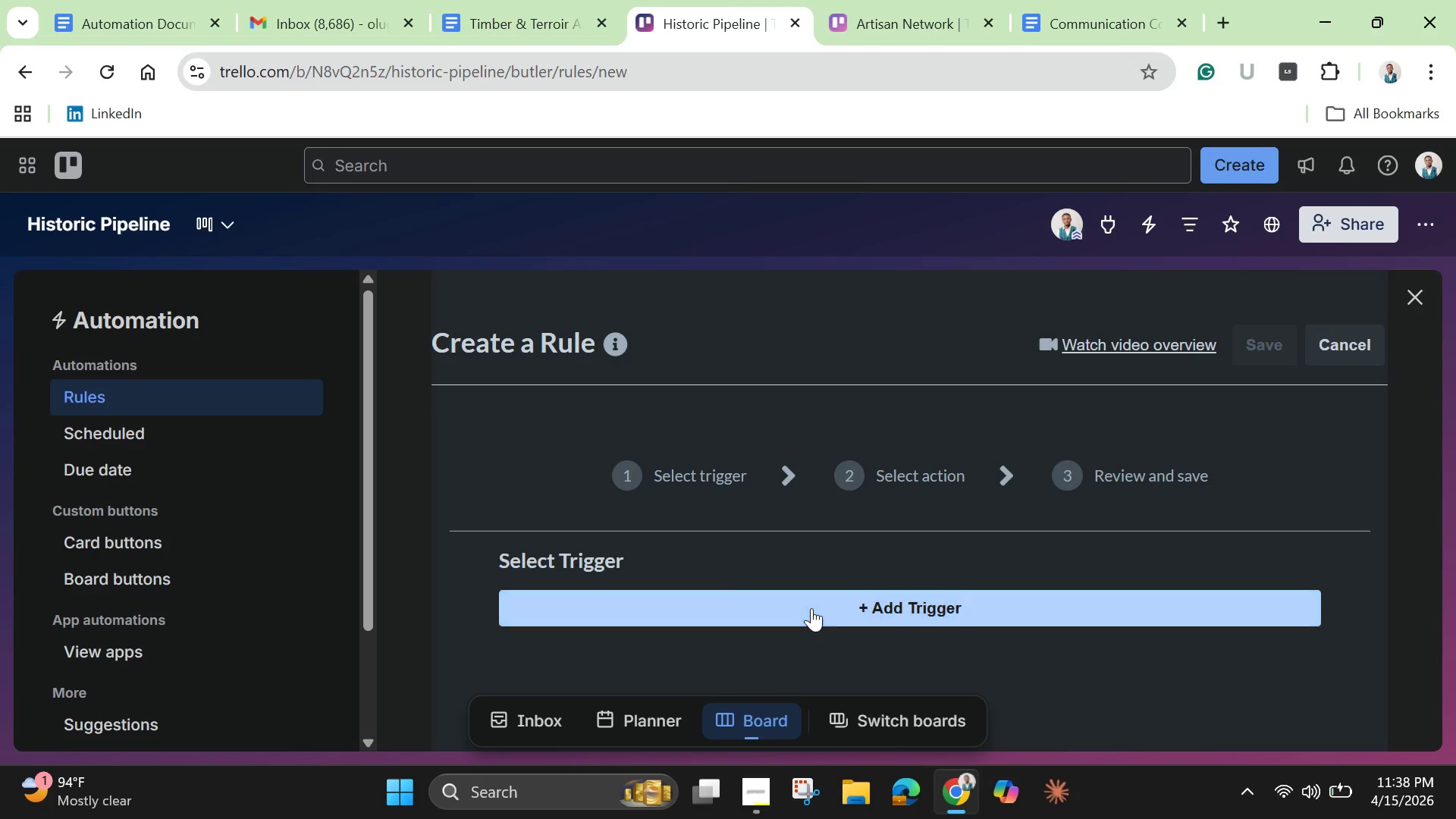 
left_click([811, 608])
 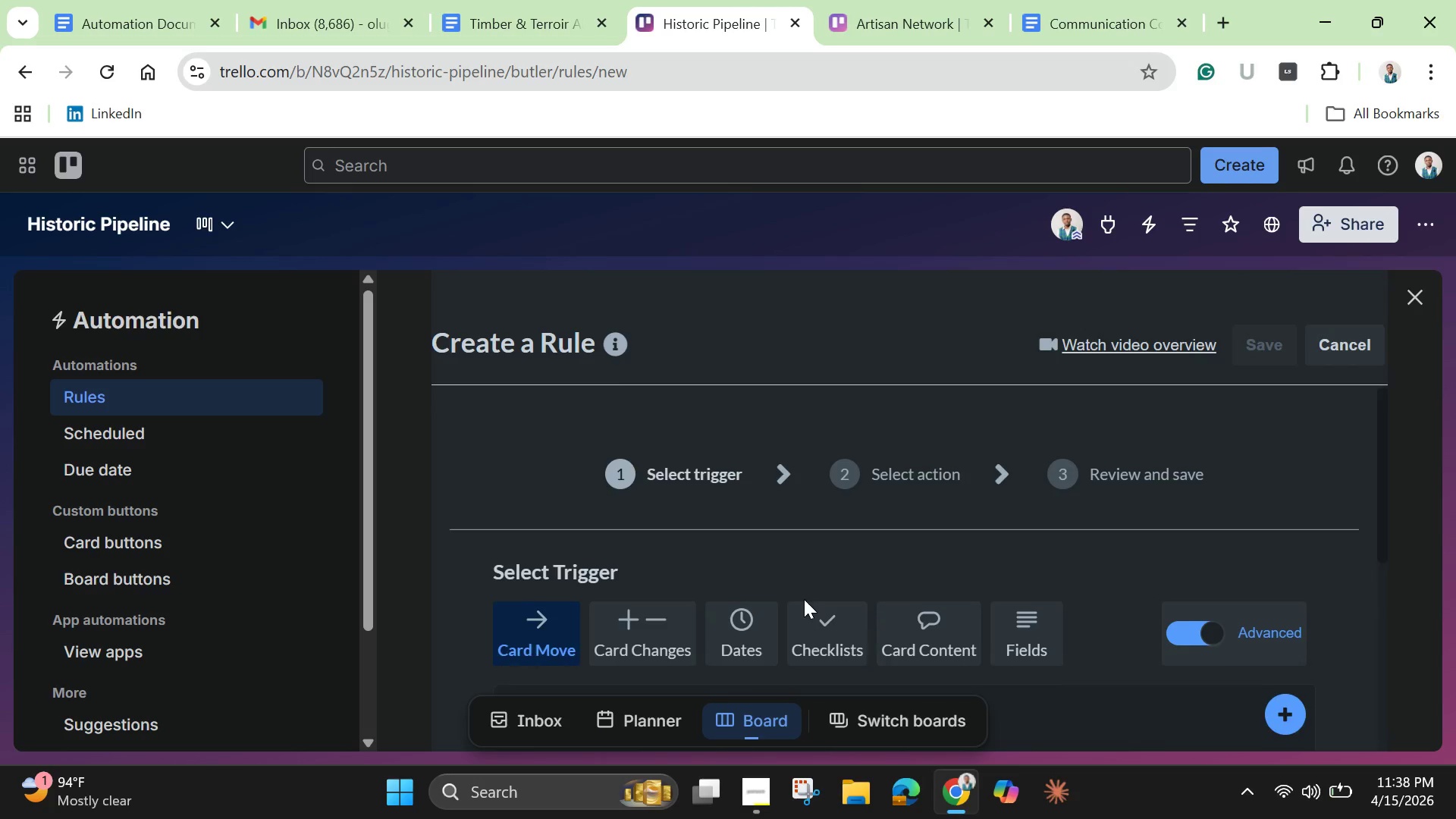 
scroll: coordinate [804, 599], scroll_direction: down, amount: 1.0
 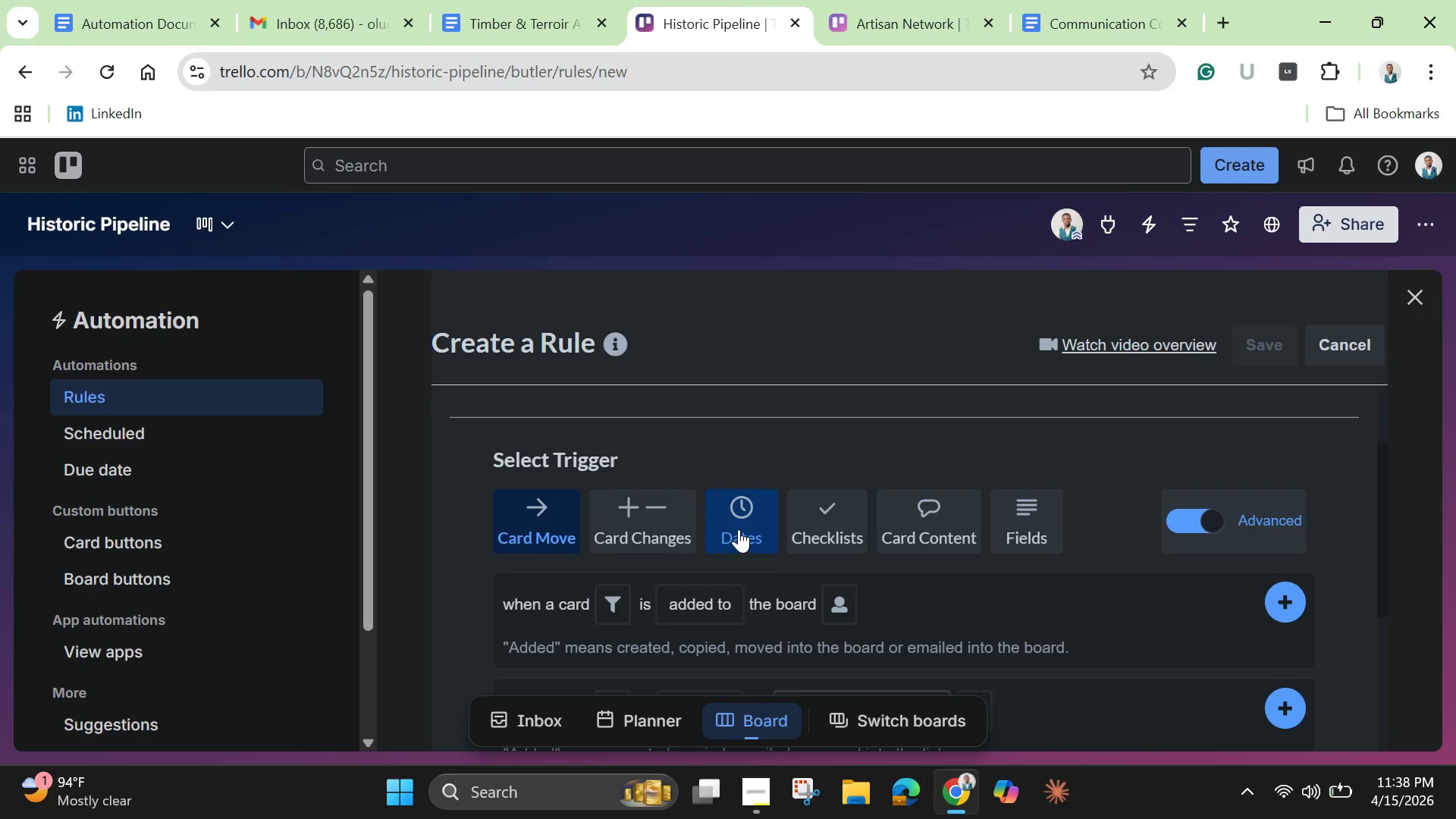 
left_click([739, 529])
 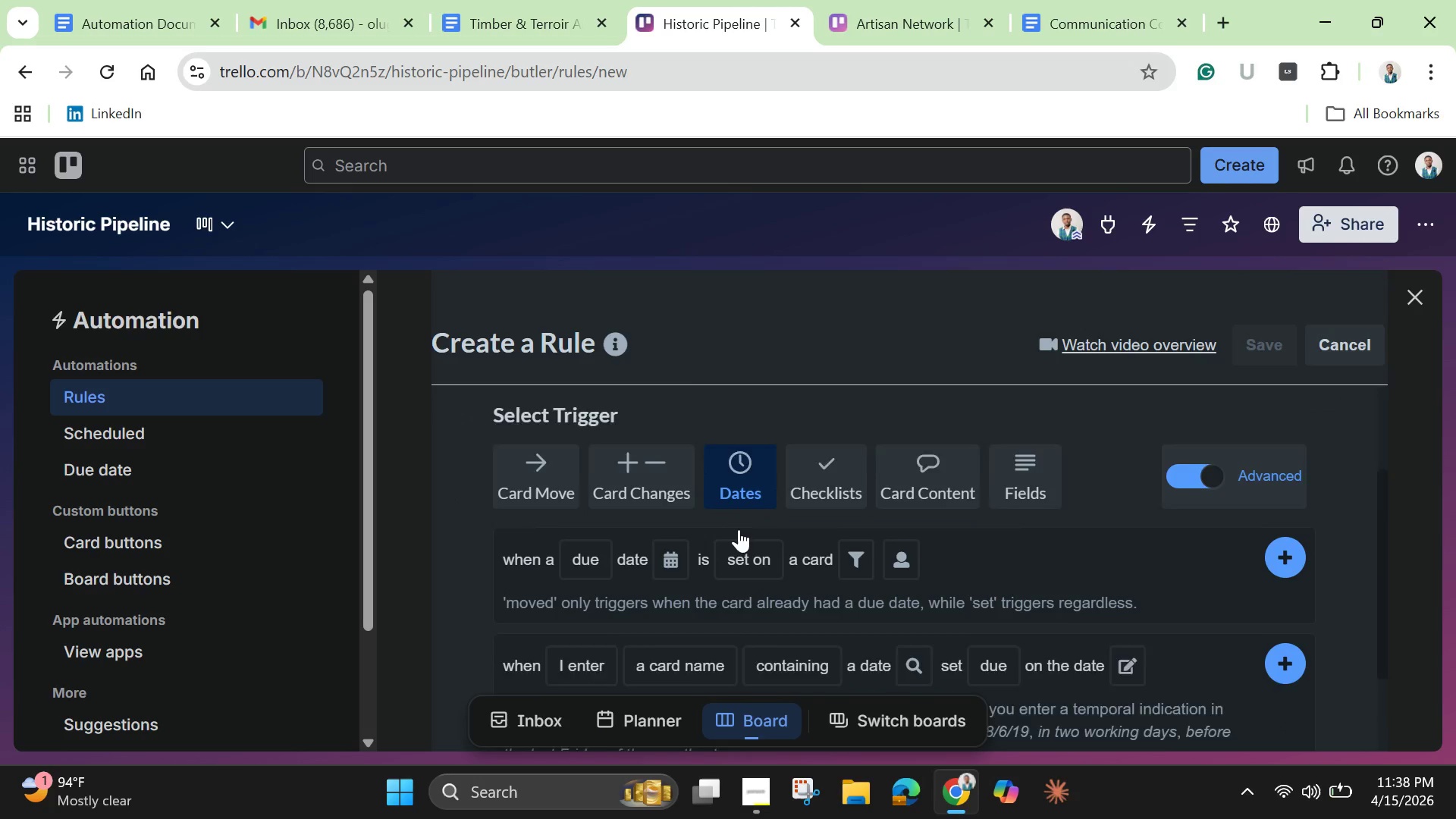 
scroll: coordinate [739, 529], scroll_direction: down, amount: 1.0
 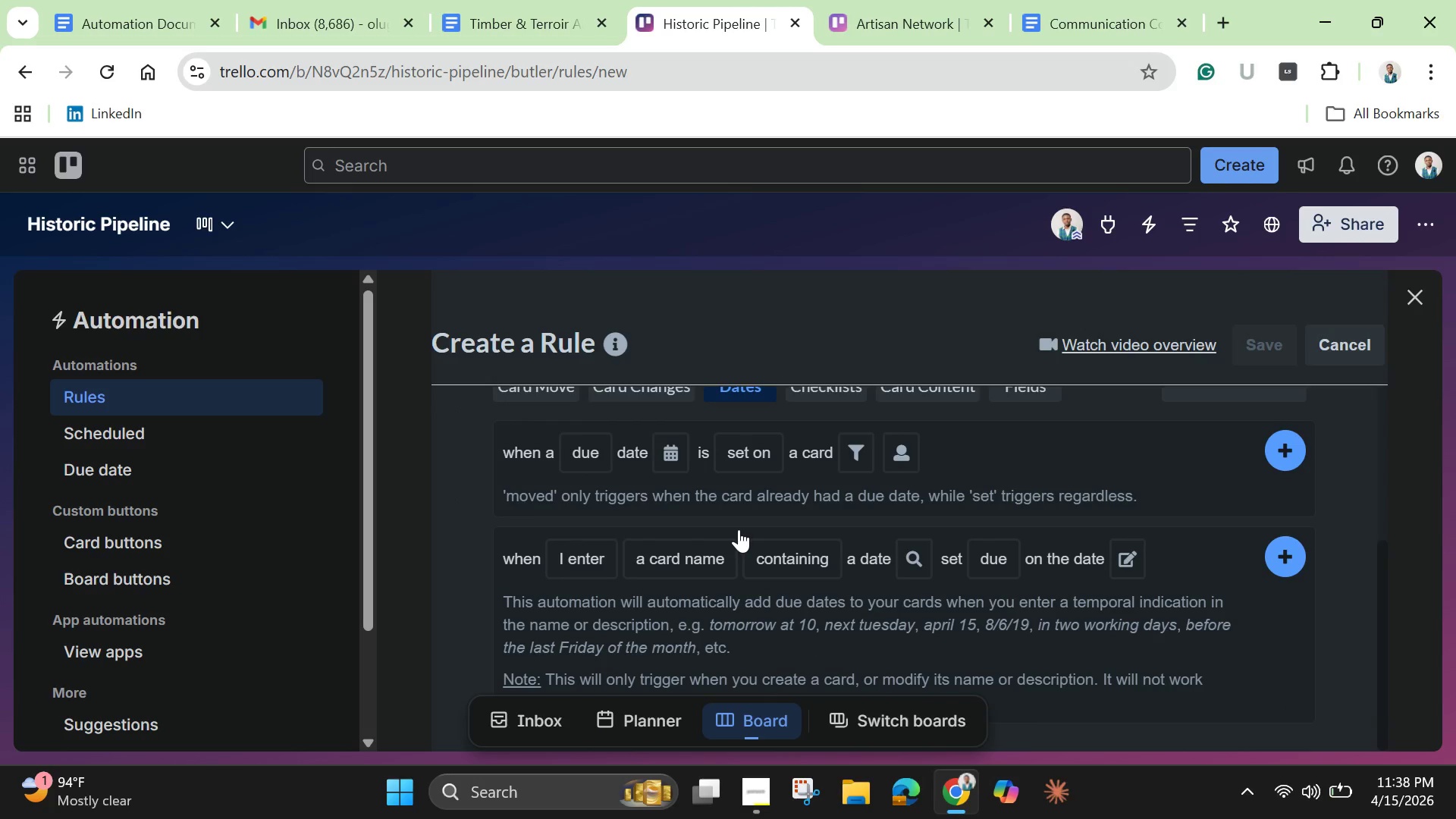 
wait(9.94)
 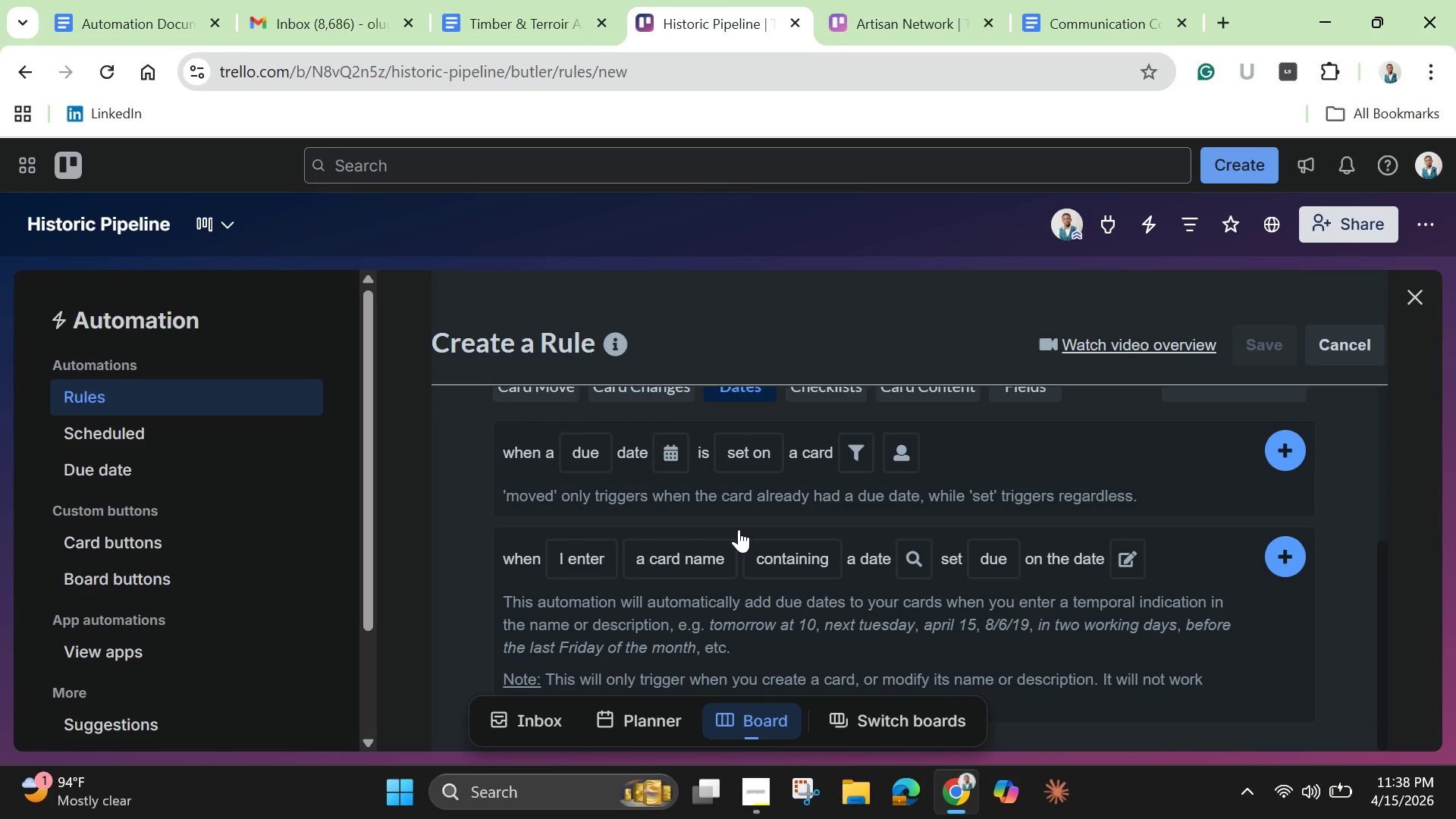 
scroll: coordinate [626, 554], scroll_direction: up, amount: 1.0
 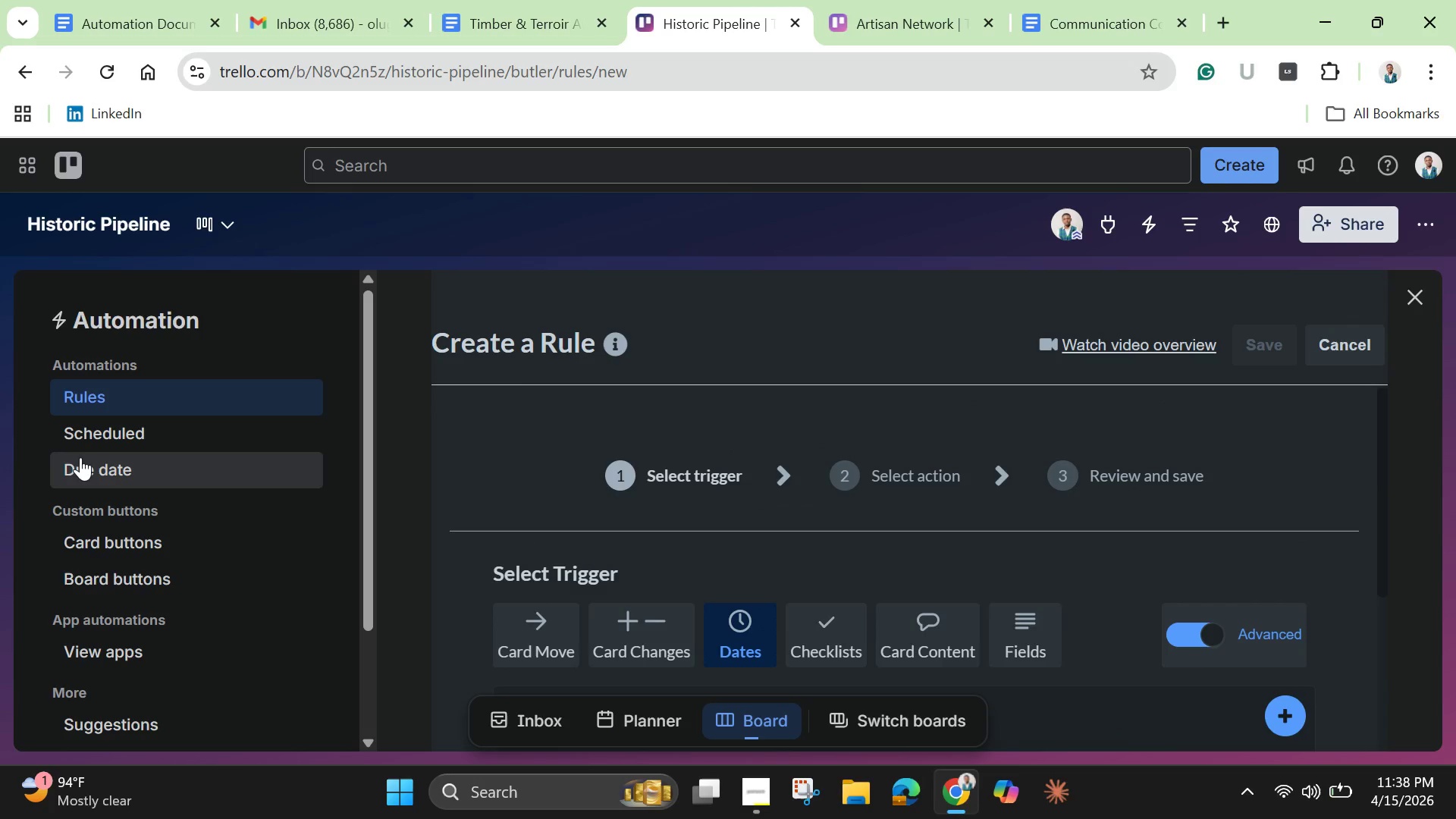 
left_click([82, 458])
 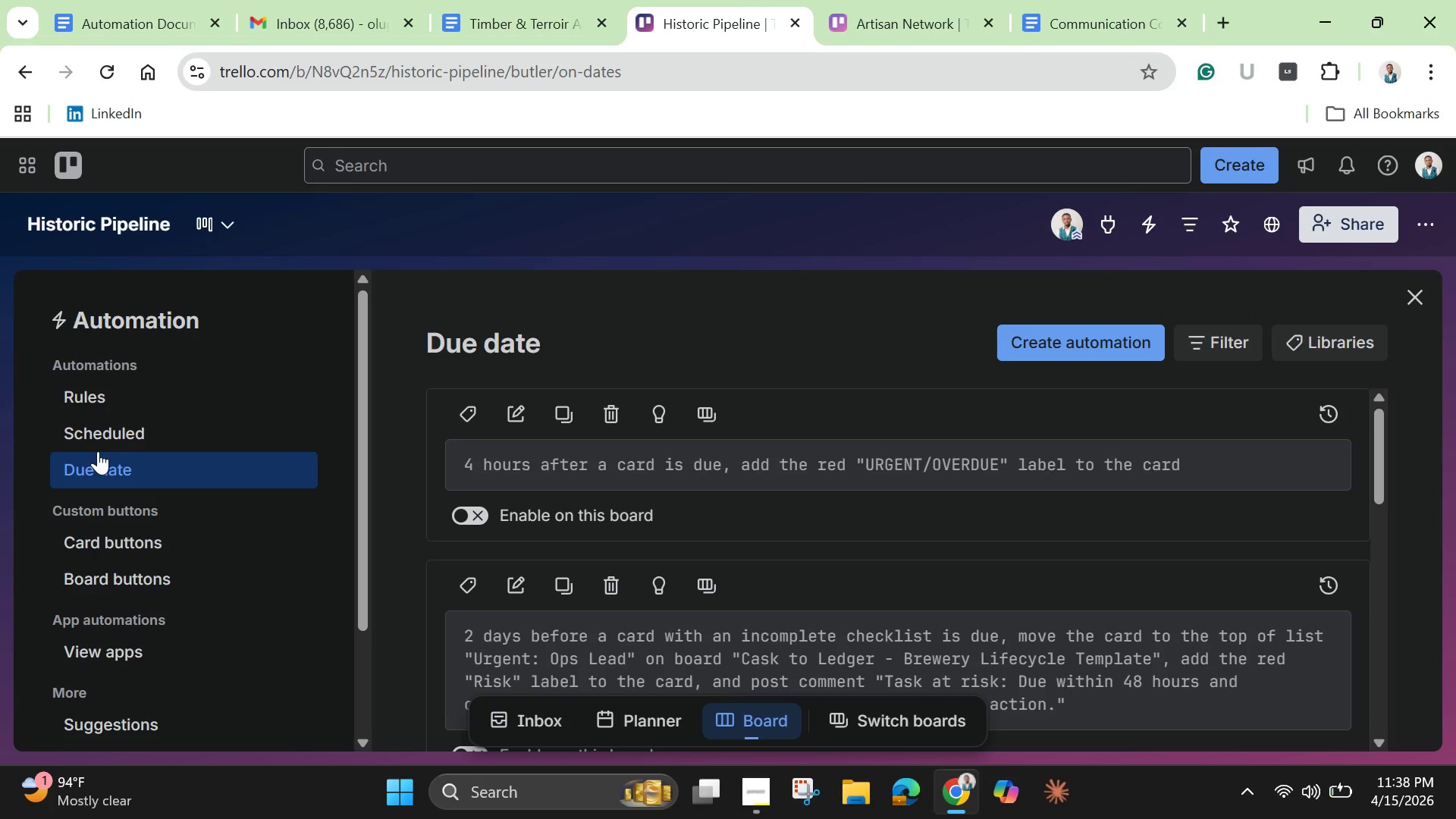 
wait(16.41)
 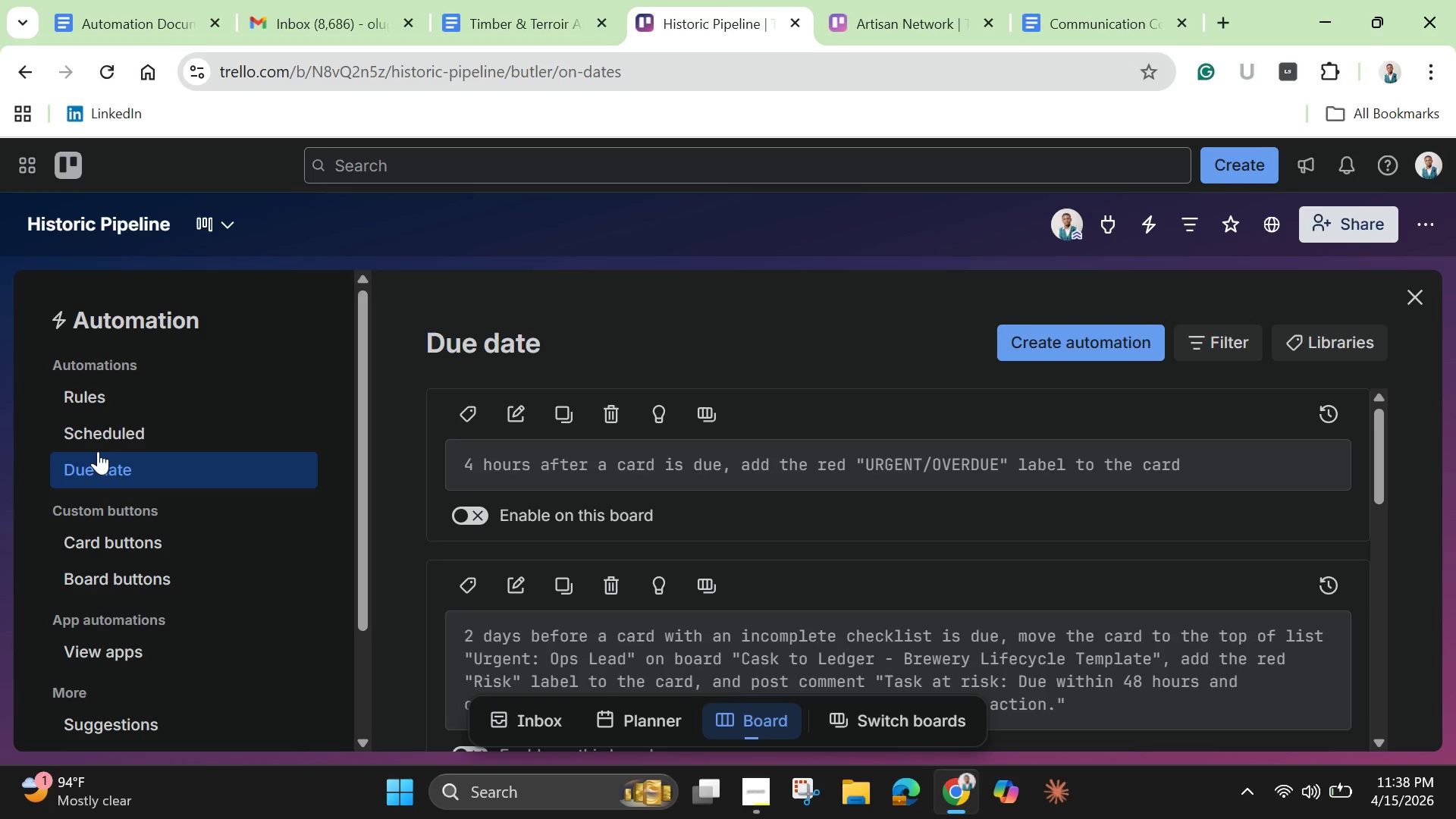 
left_click([1065, 351])
 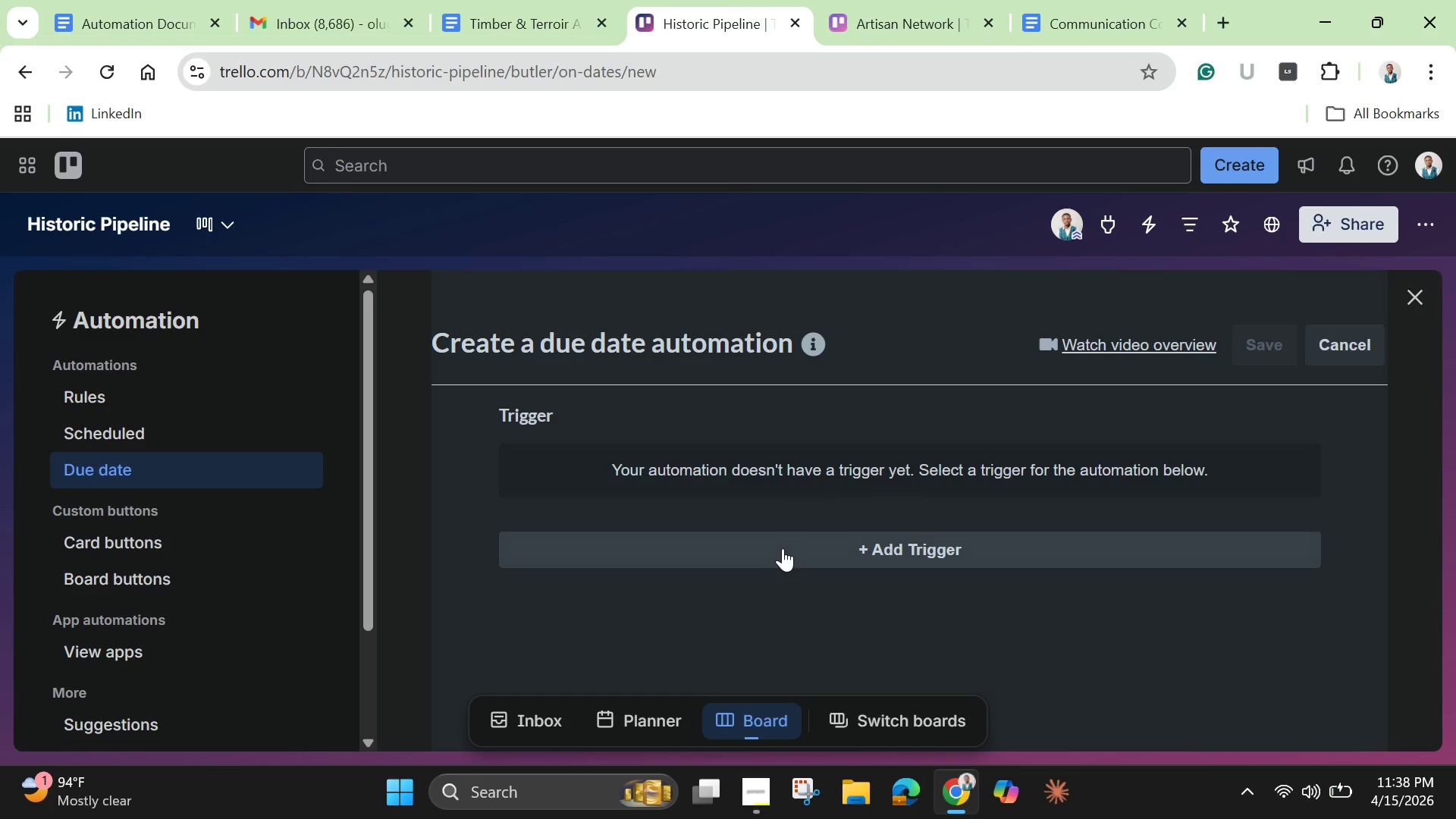 
left_click([783, 548])
 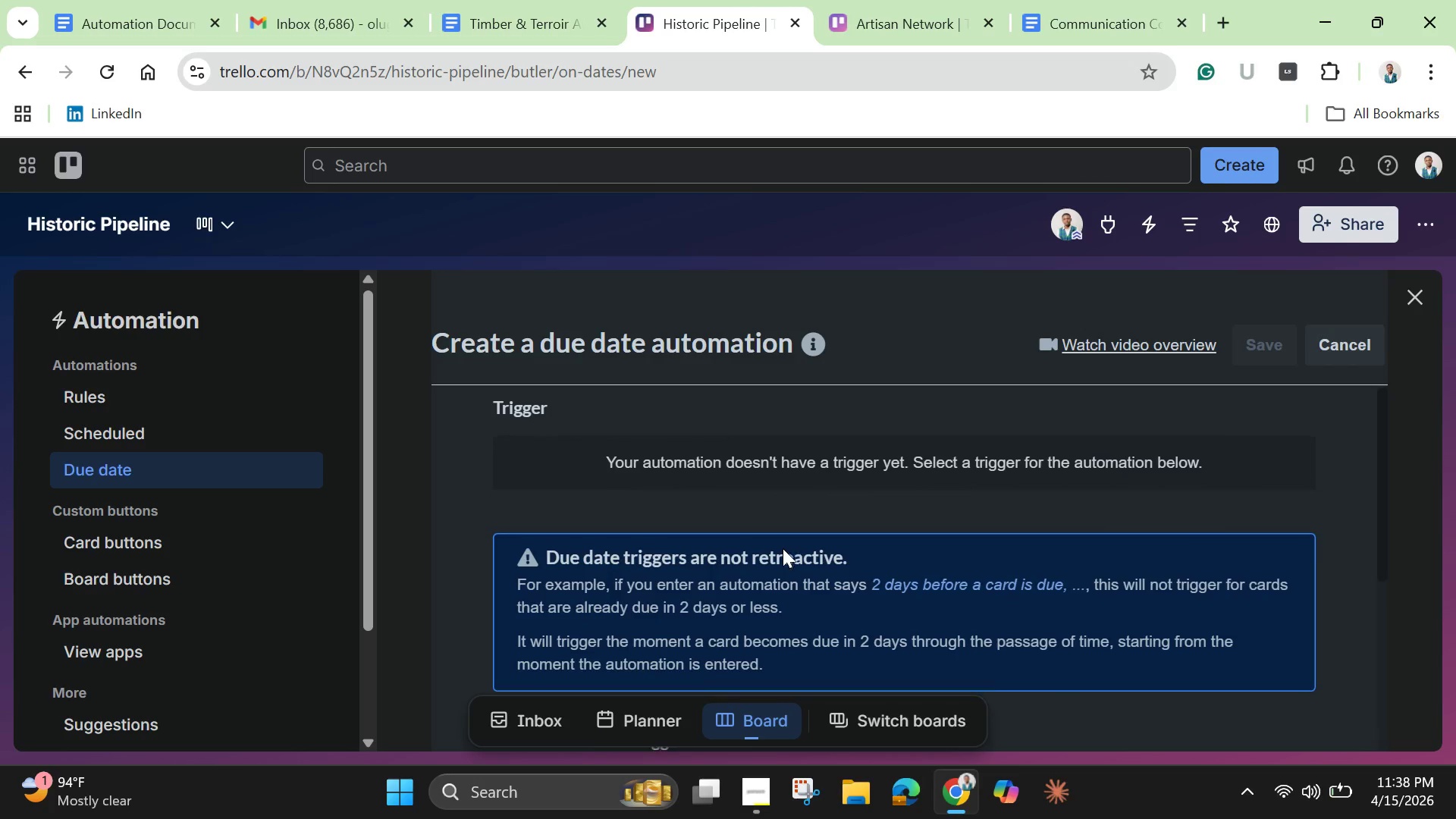 
scroll: coordinate [781, 550], scroll_direction: down, amount: 4.0
 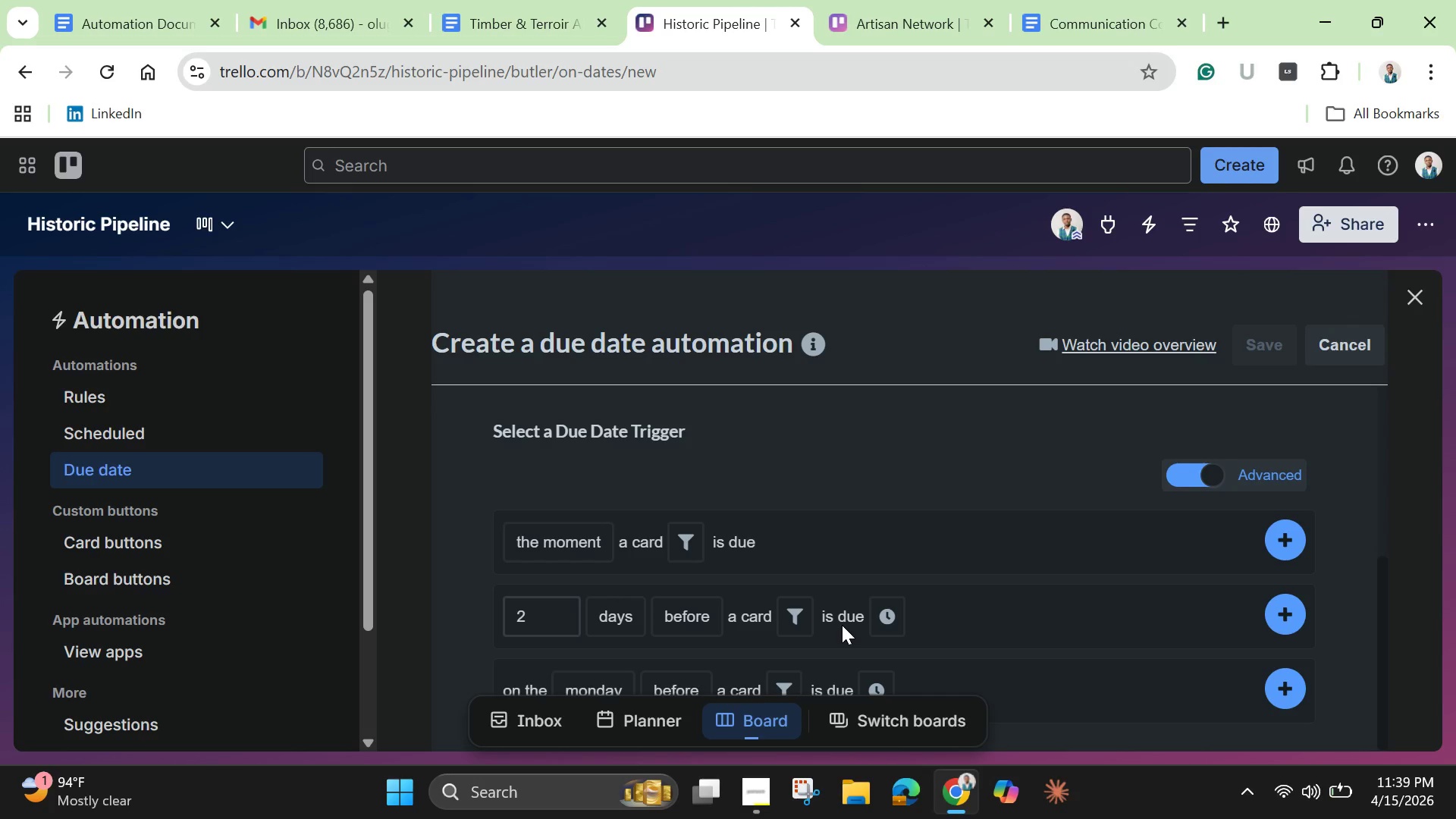 
wait(21.06)
 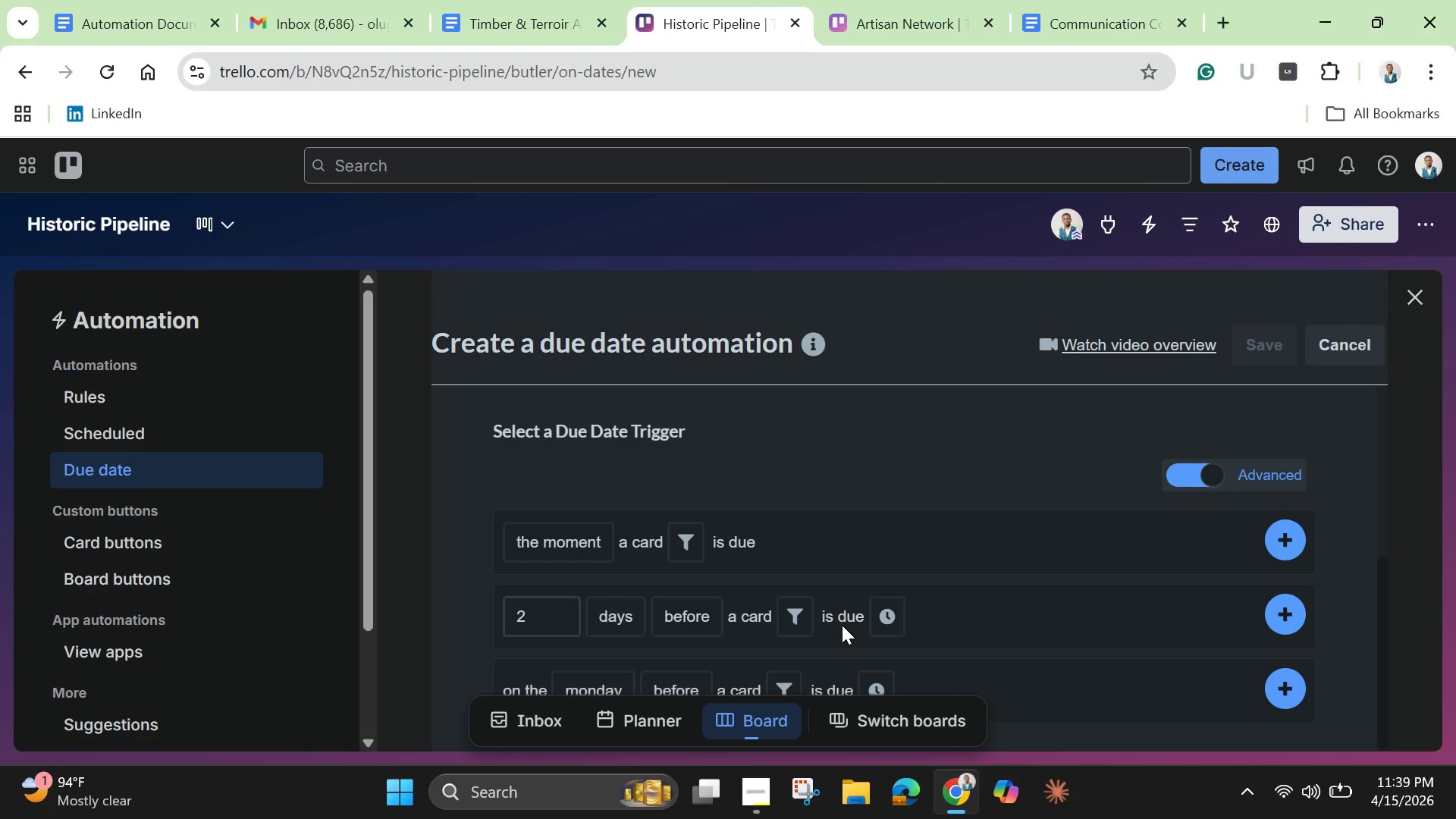 
left_click([801, 620])
 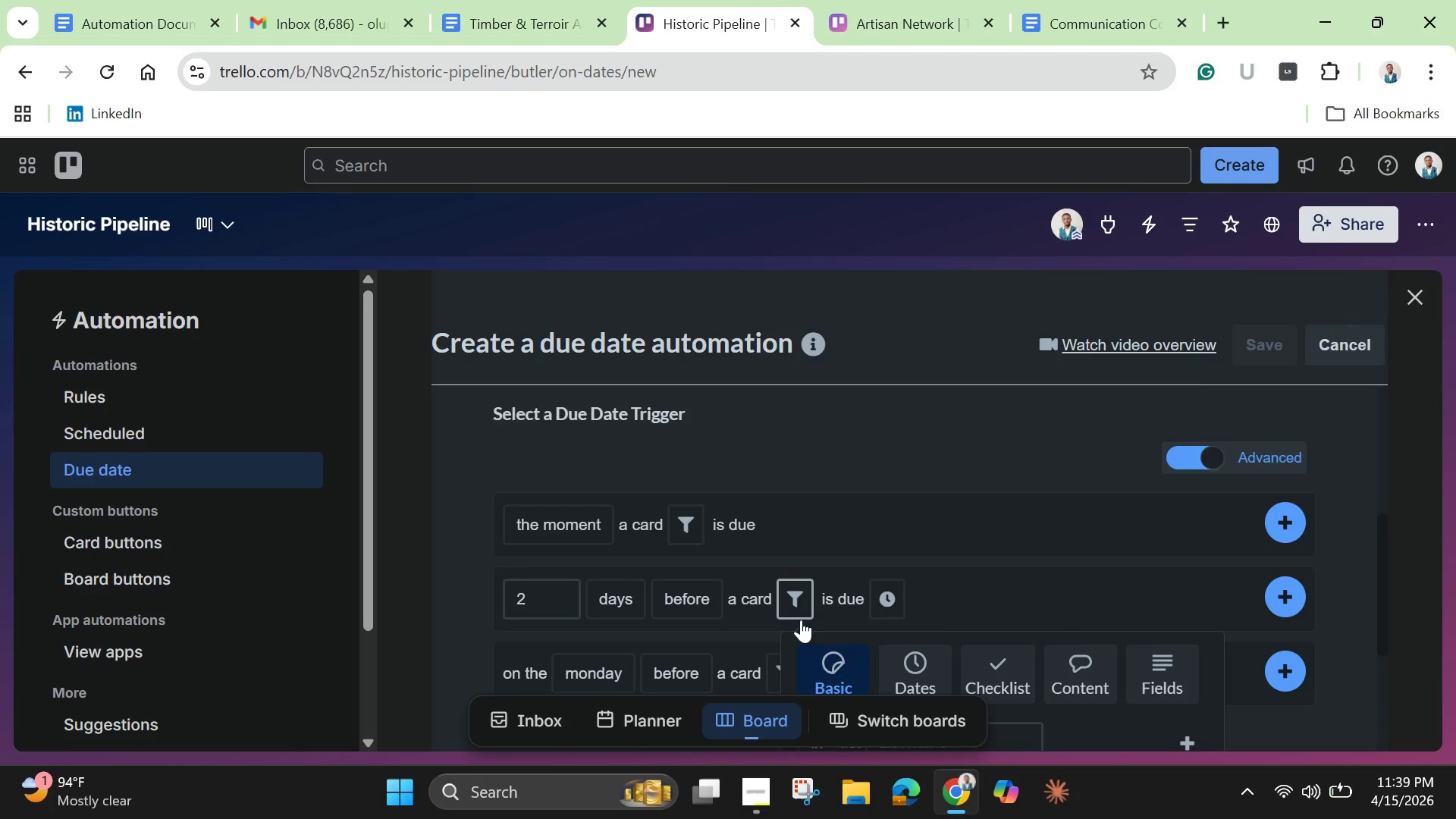 
scroll: coordinate [801, 620], scroll_direction: down, amount: 2.0
 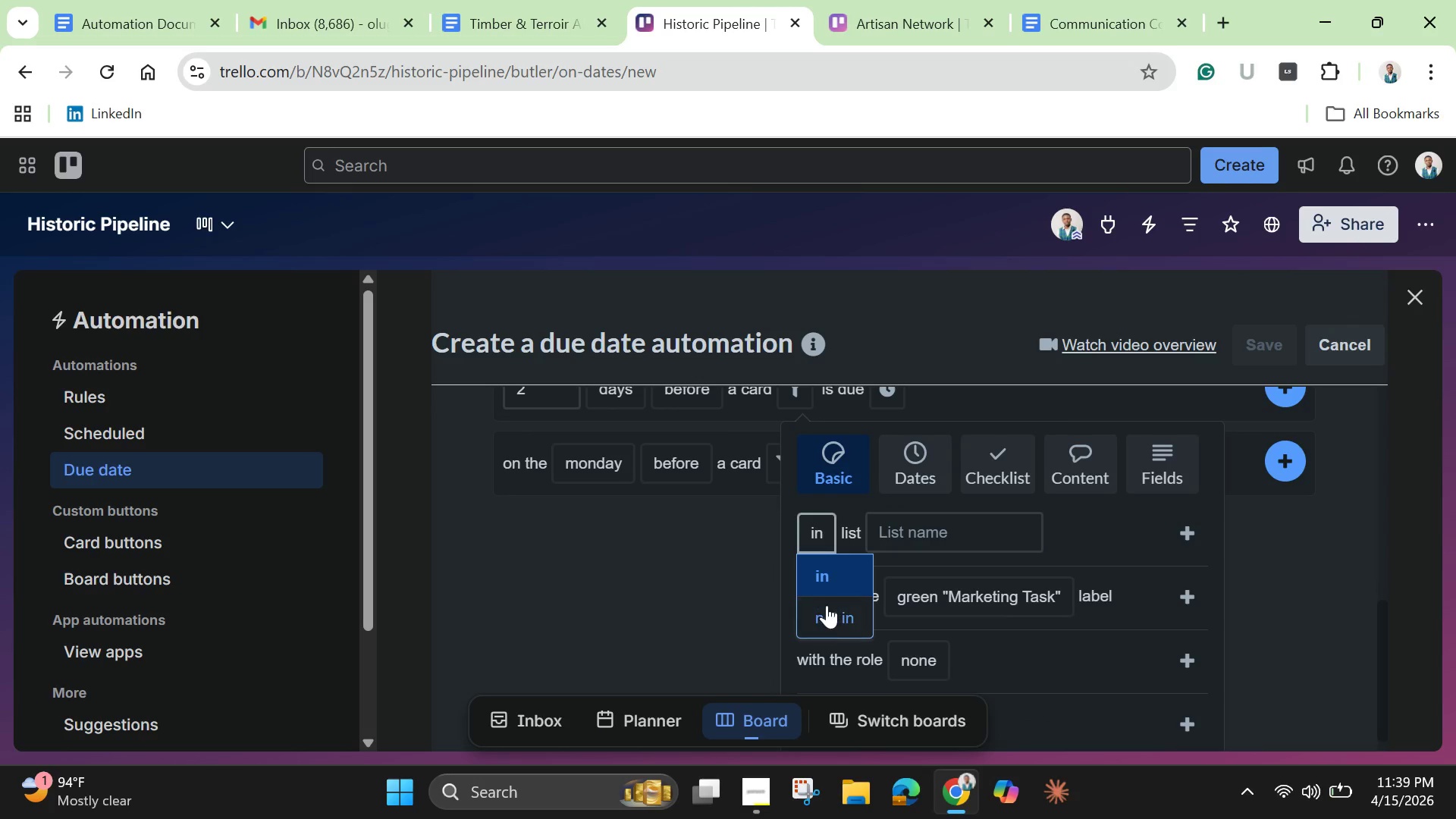 
left_click([829, 611])
 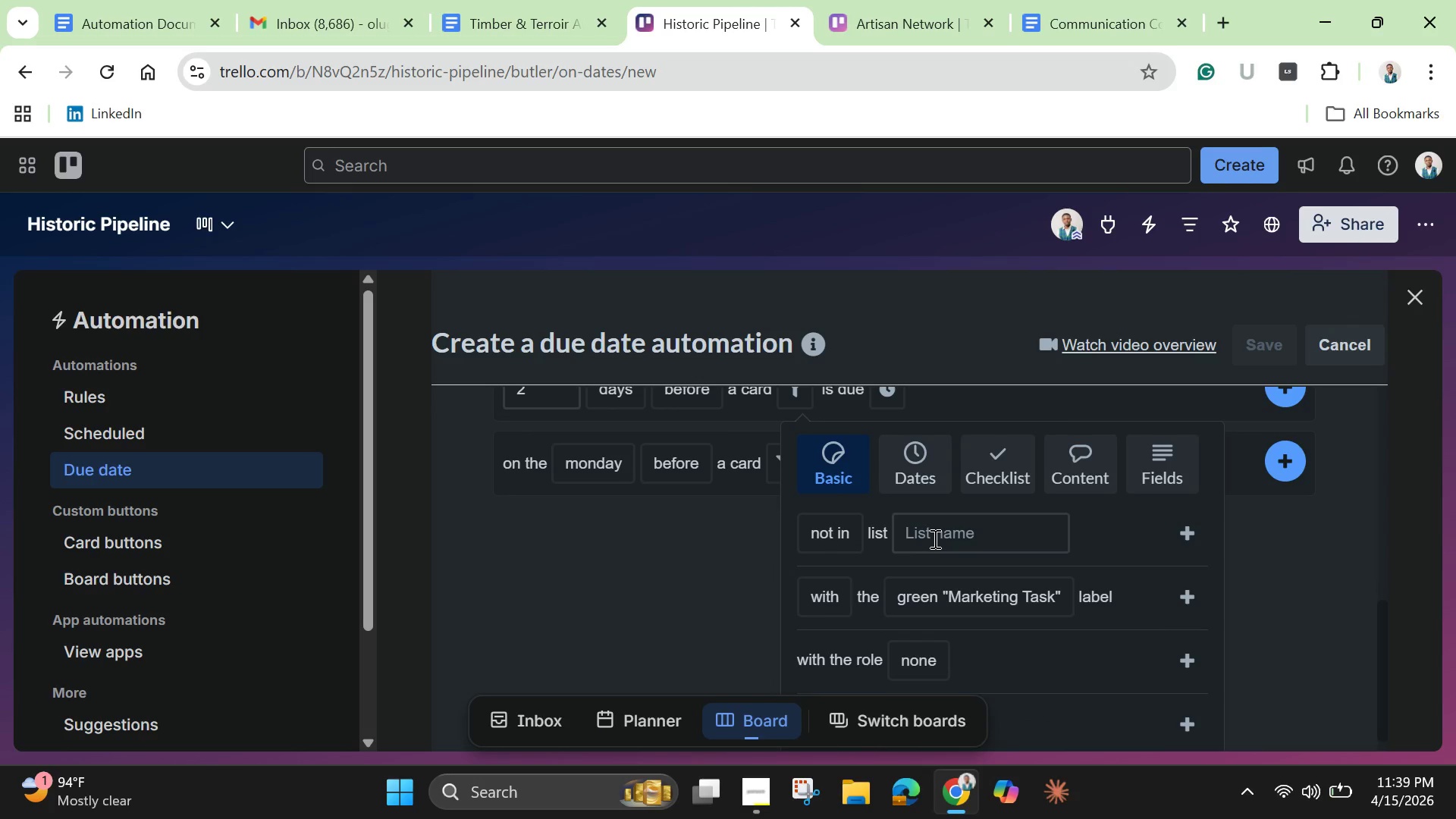 
left_click([934, 538])
 